 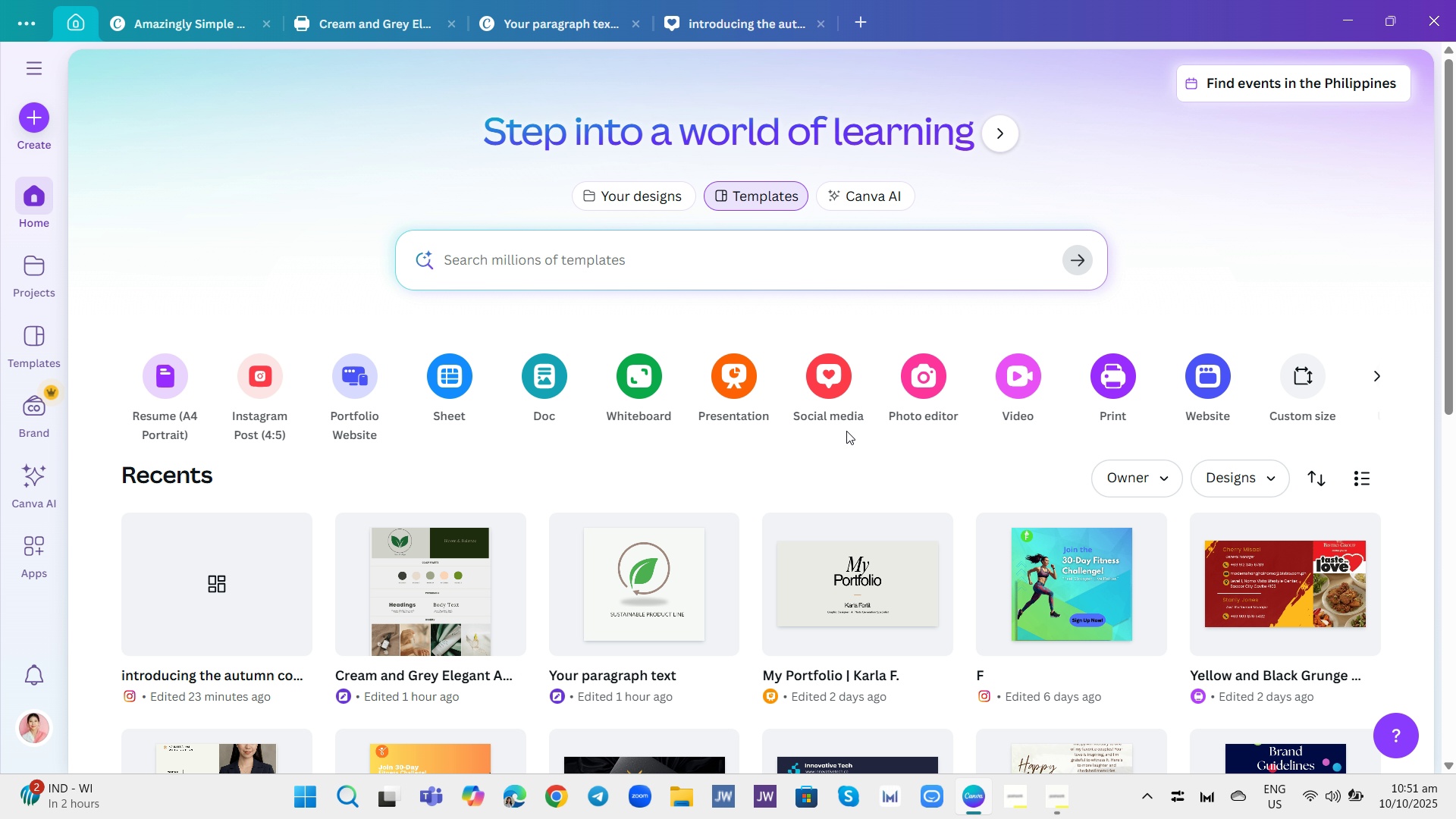 
left_click([661, 260])
 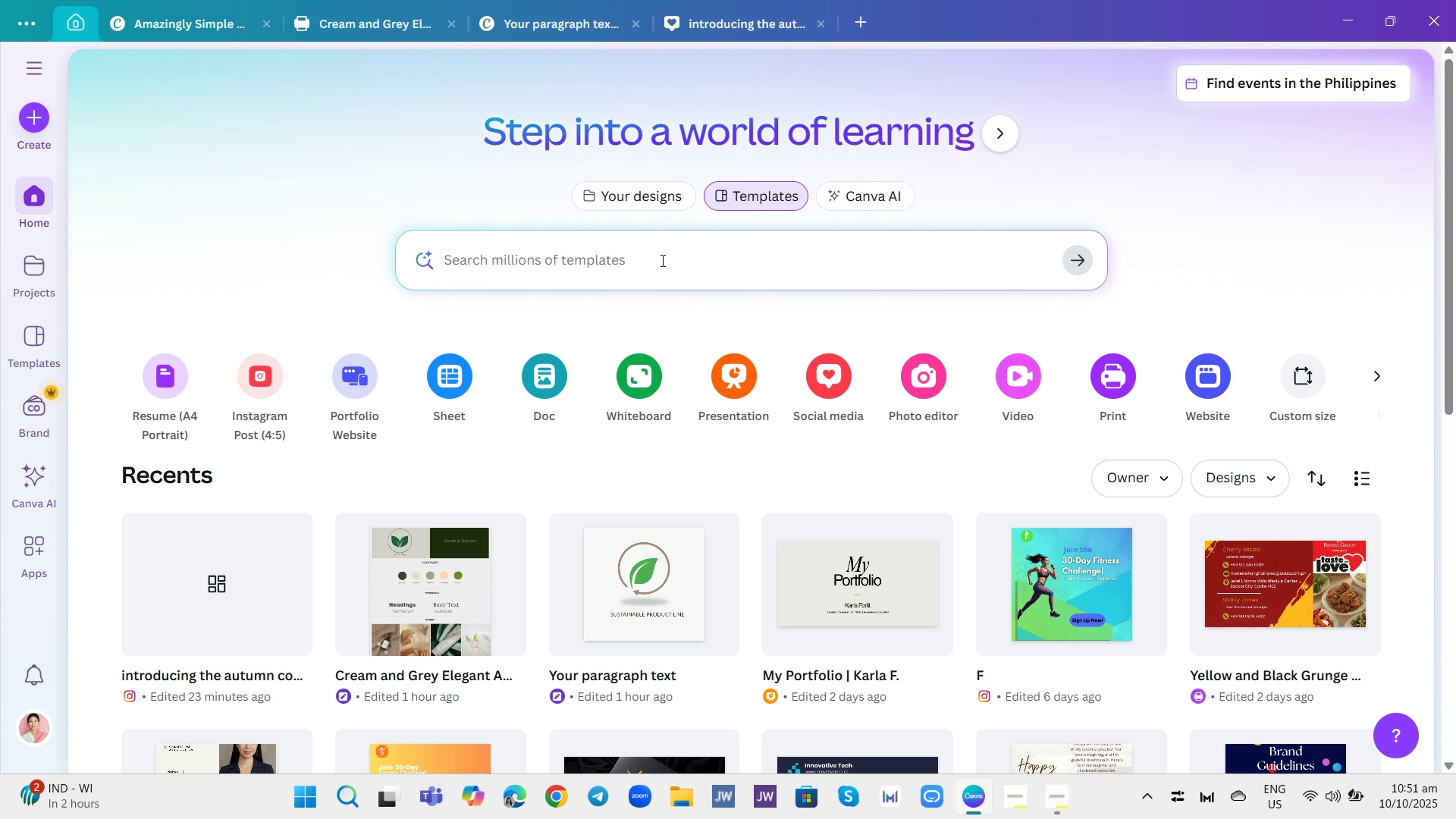 
left_click([661, 260])
 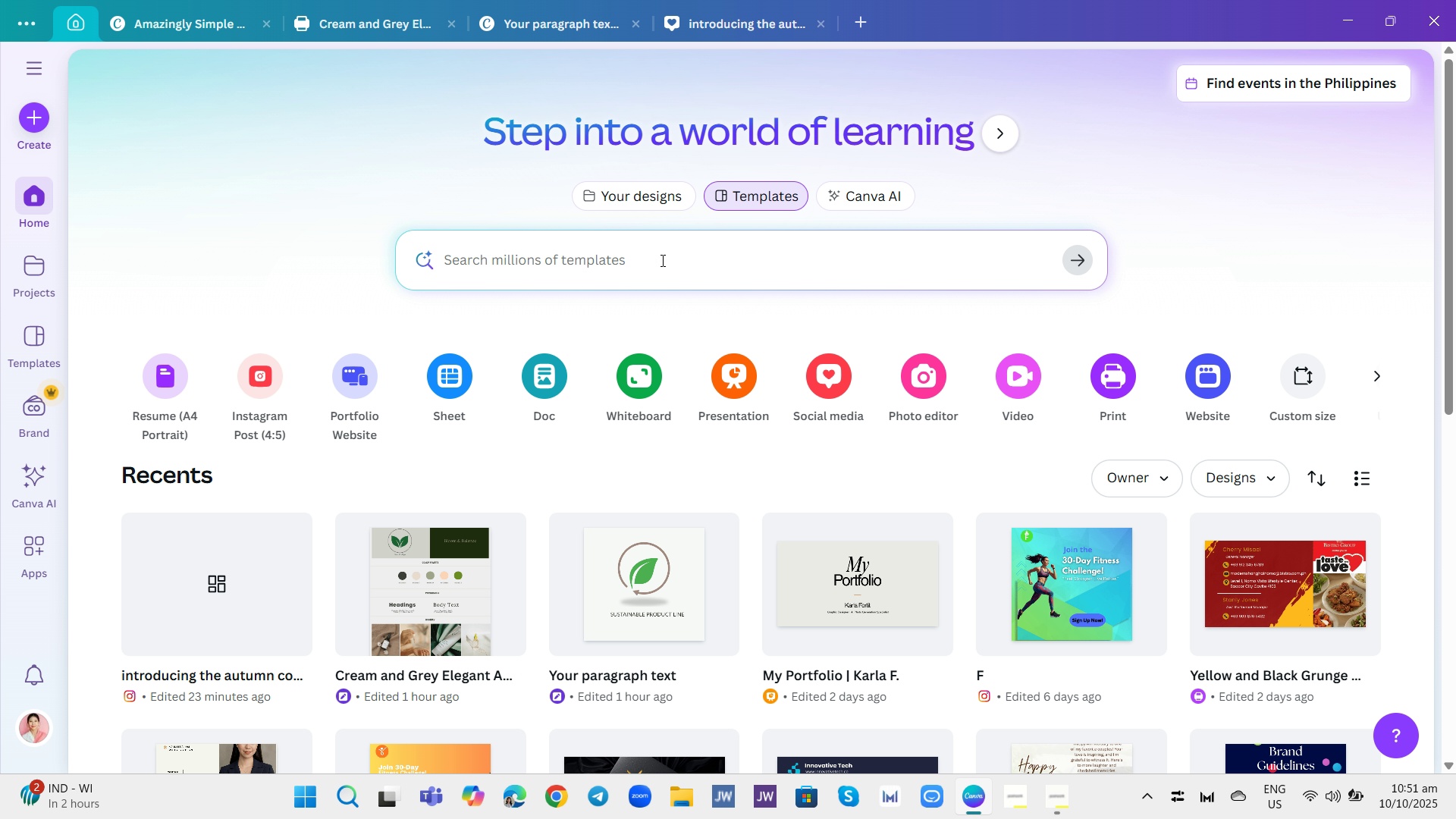 
hold_key(key=S, duration=0.41)
 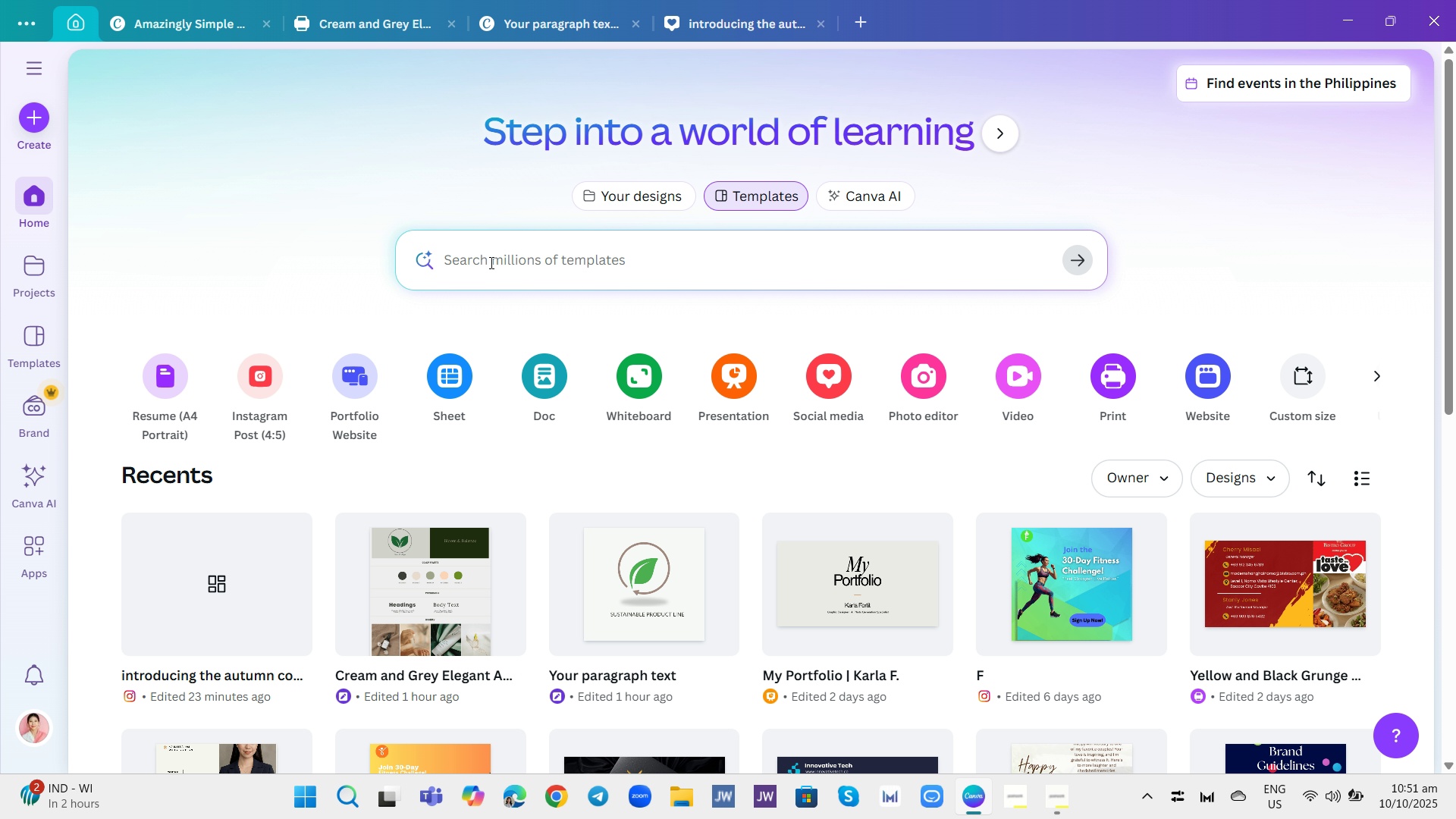 
wait(13.5)
 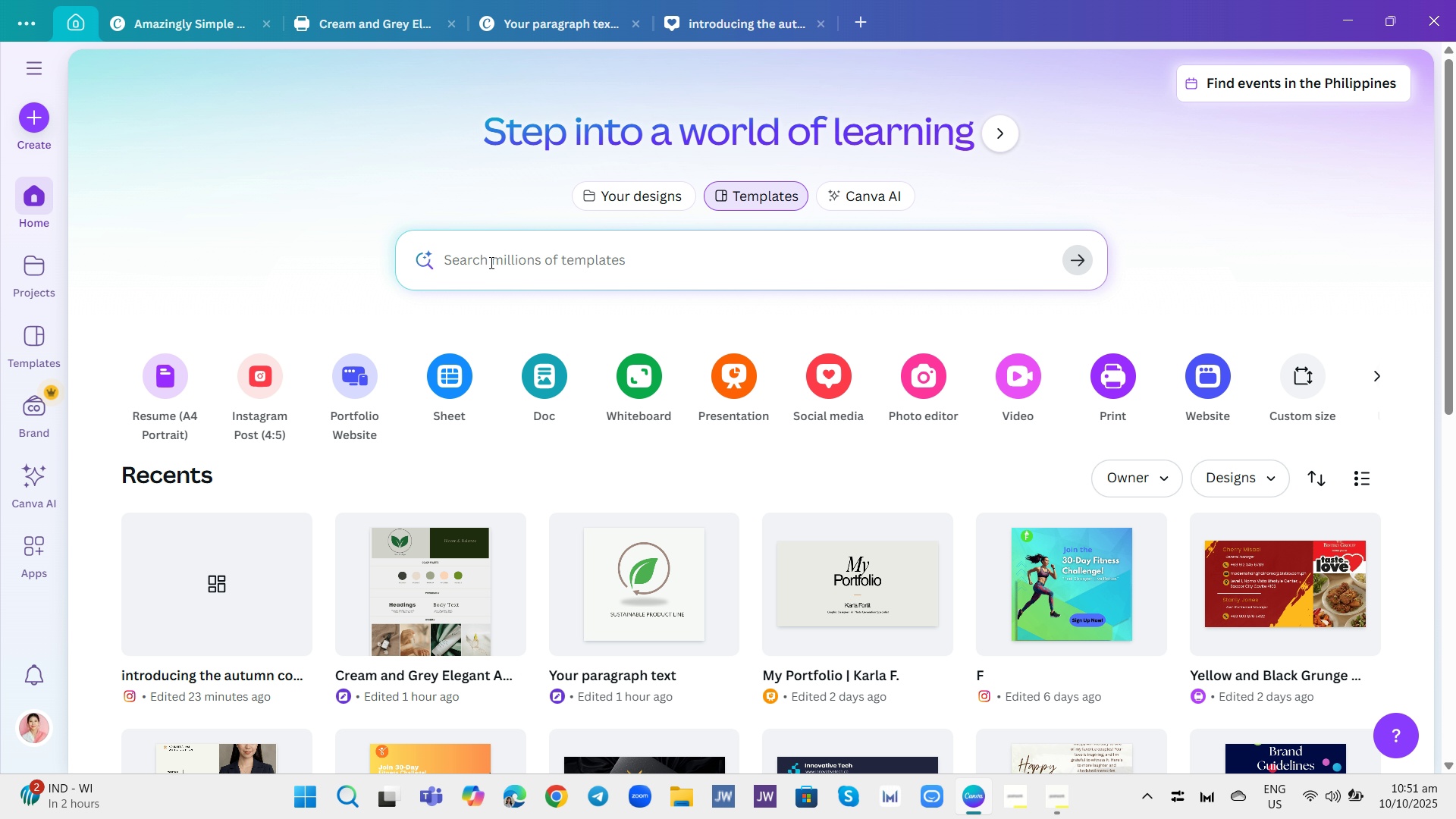 
type(sustai)
 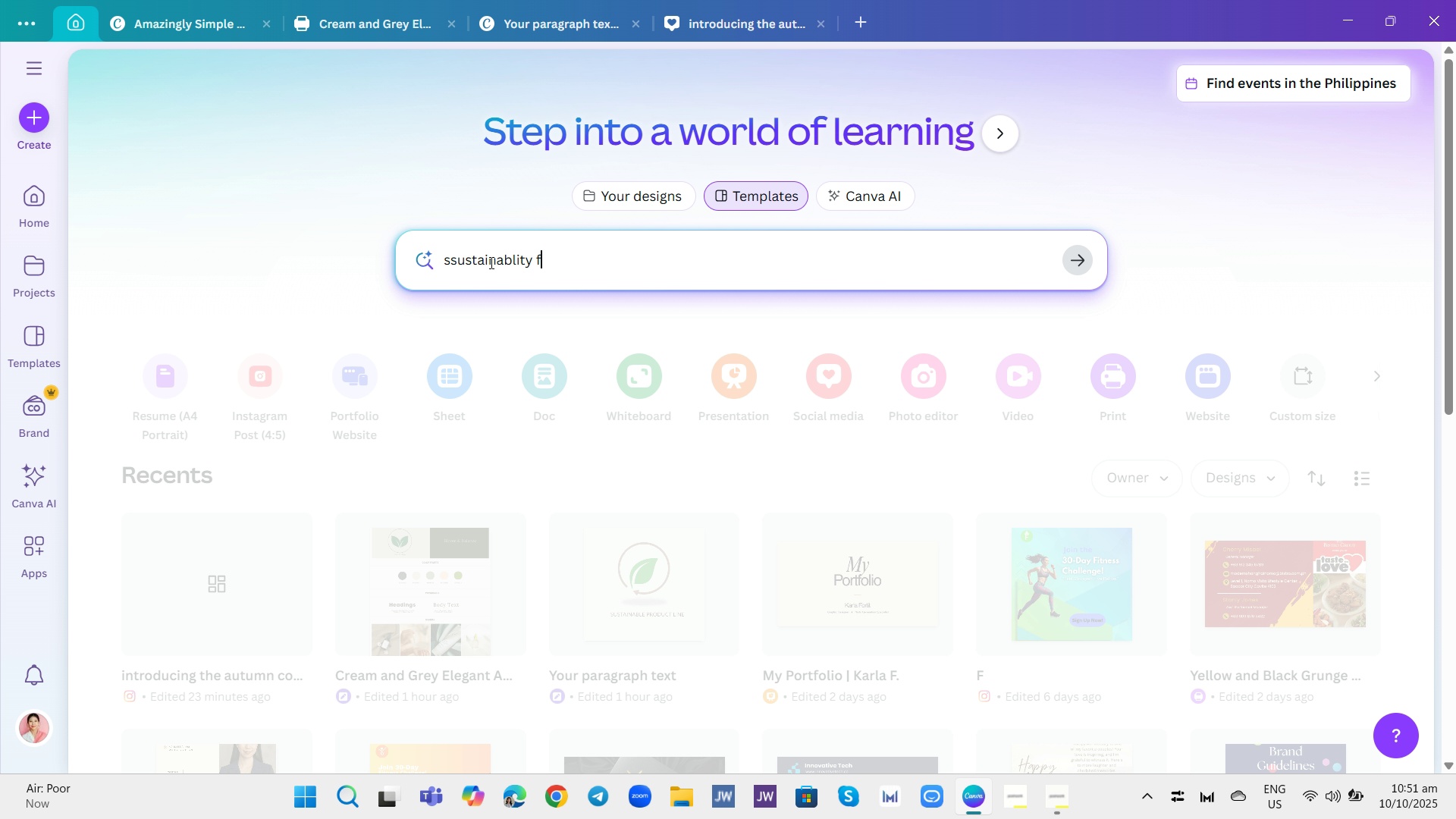 
hold_key(key=N, duration=6.95)
 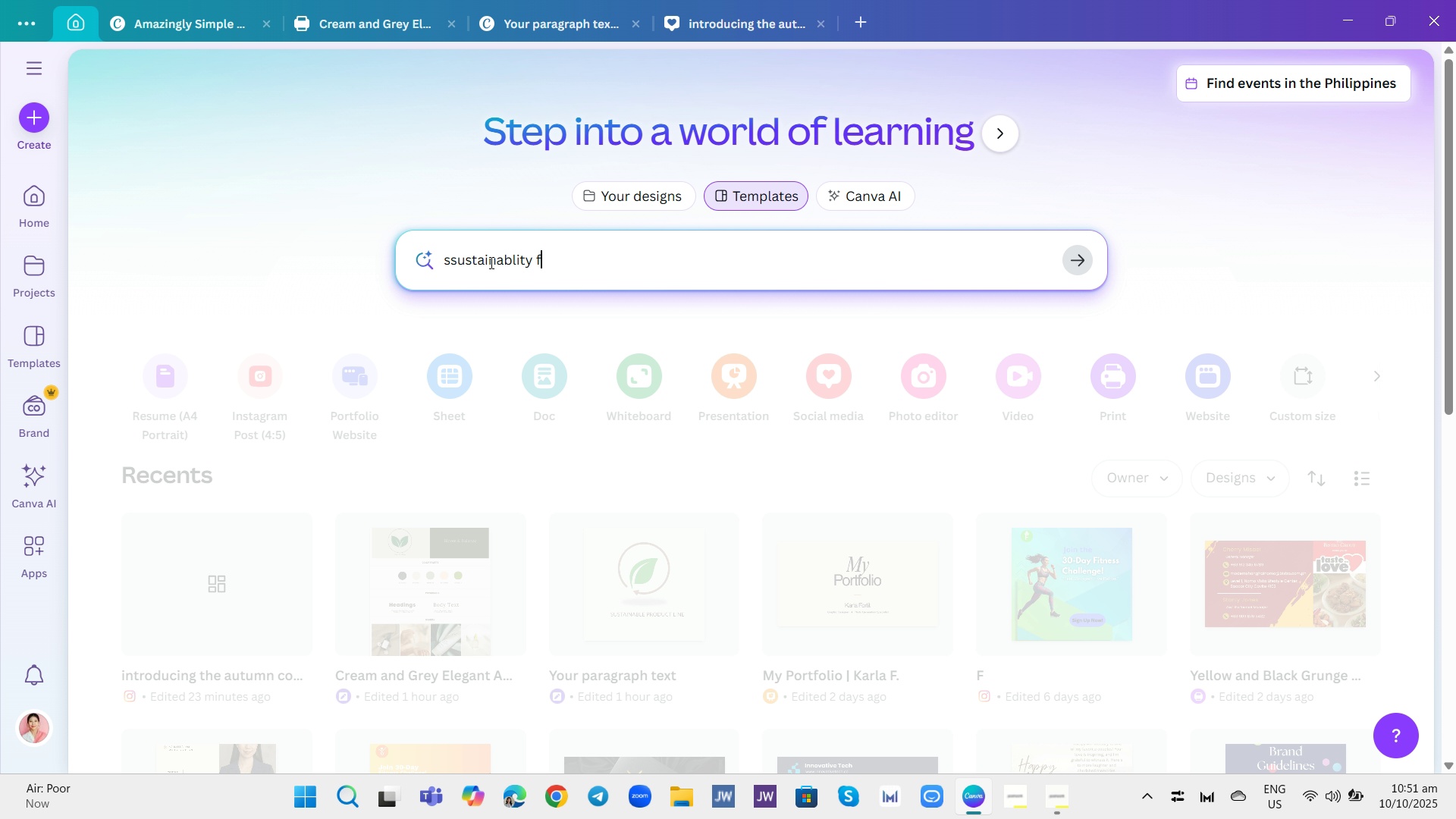 
type(tayllf r)
 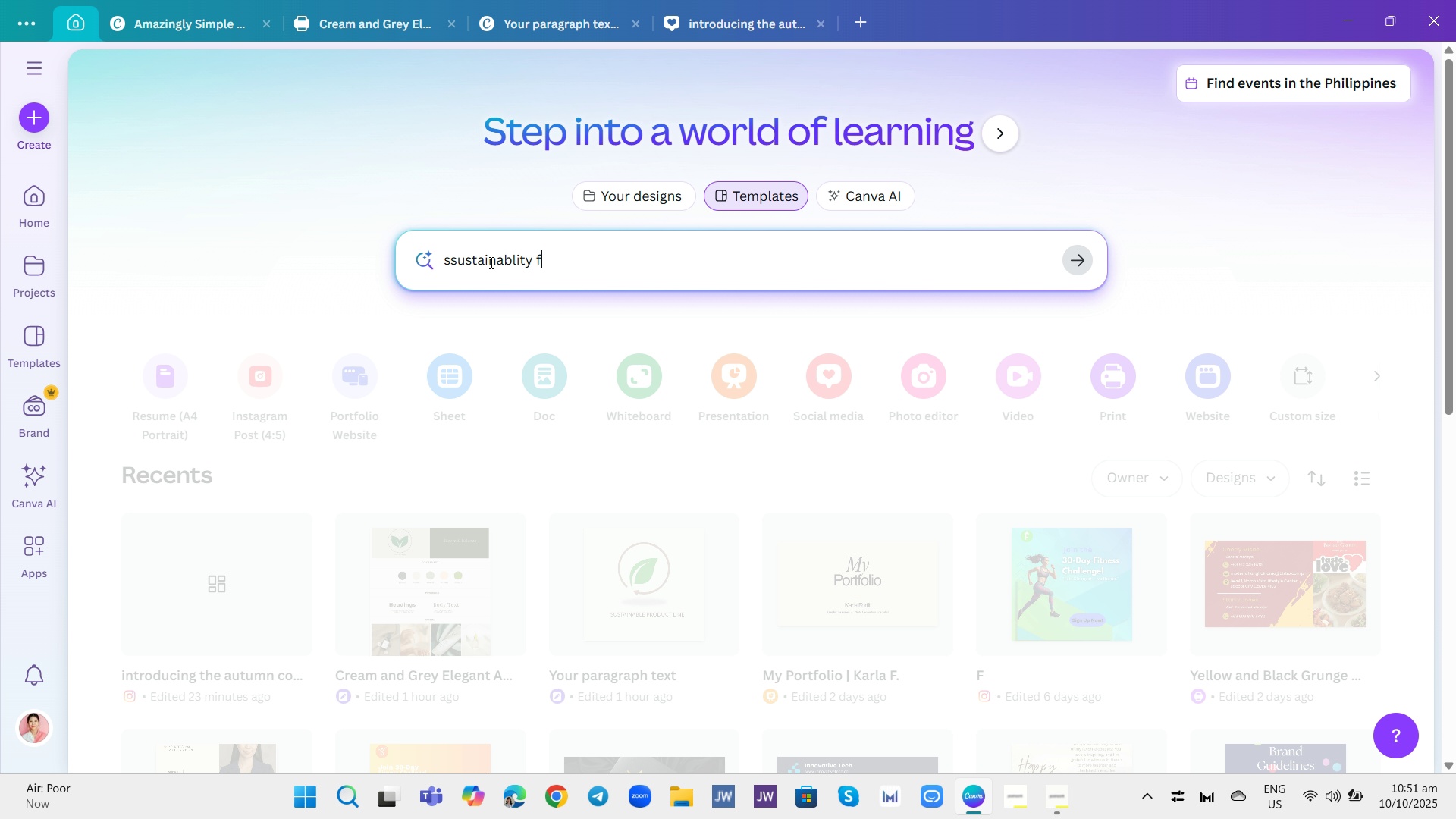 
hold_key(key=I, duration=15.38)
 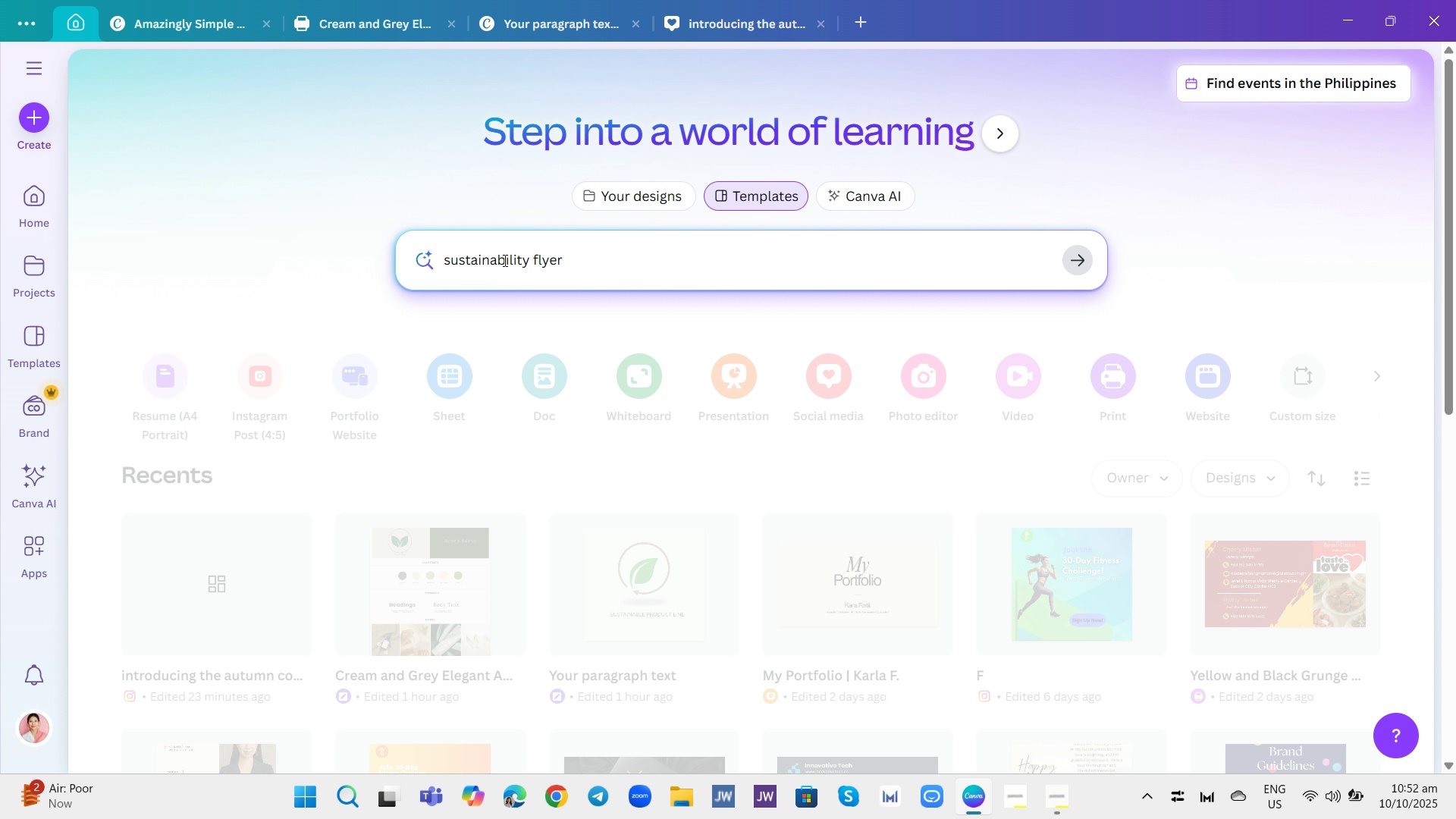 
hold_key(key=E, duration=0.32)
 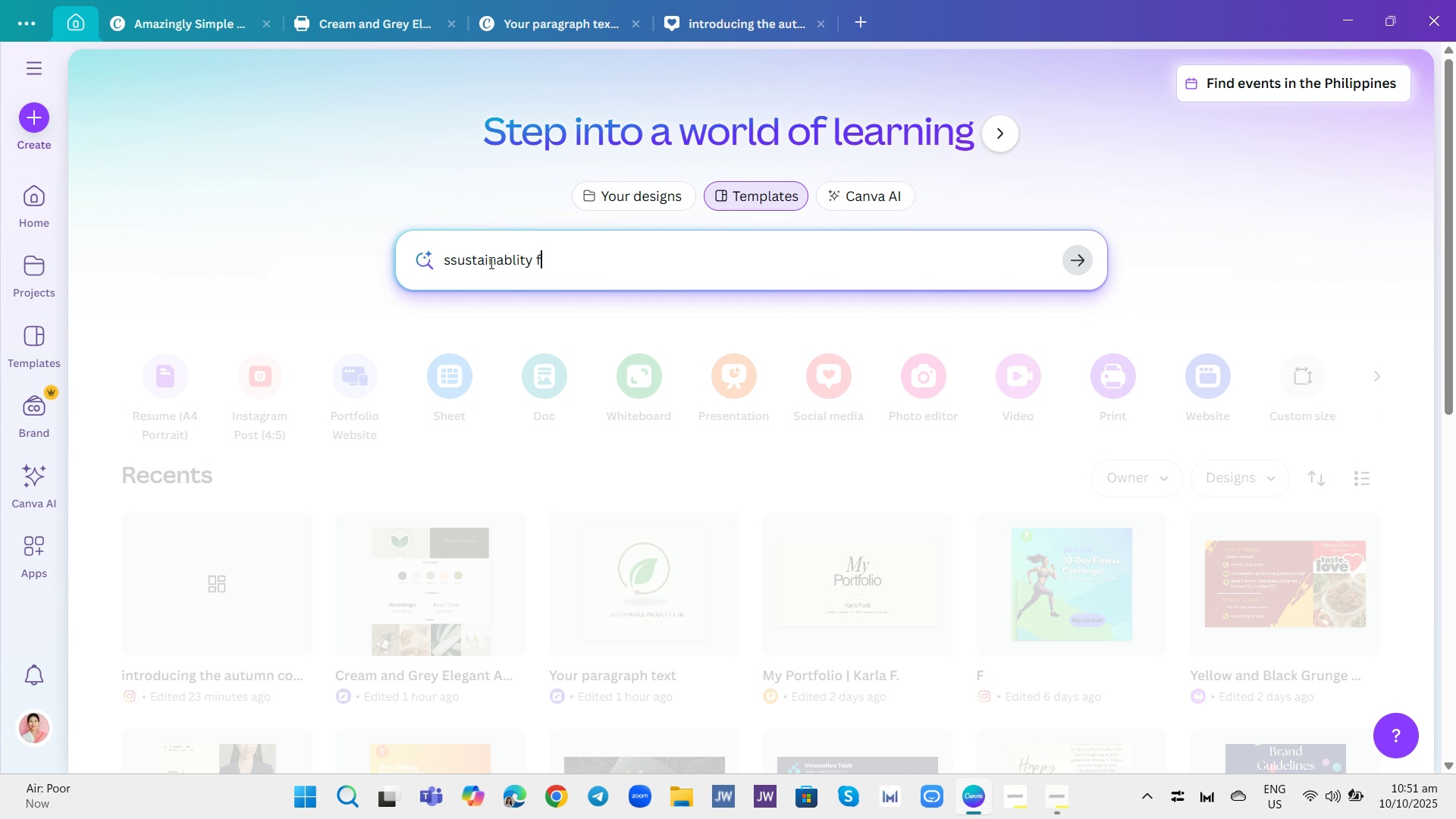 
hold_key(key=Enter, duration=0.34)
 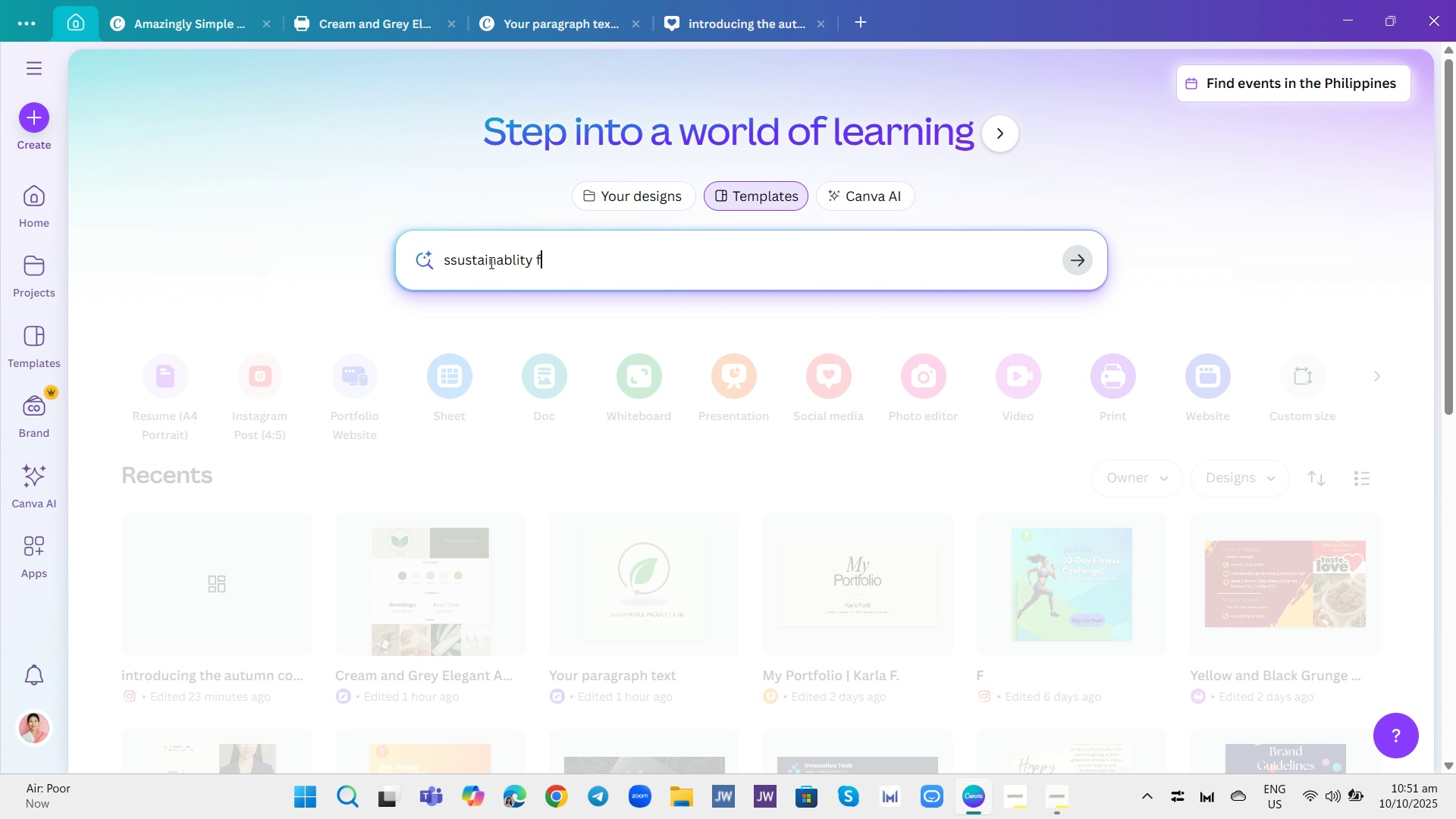 
left_click([448, 263])
 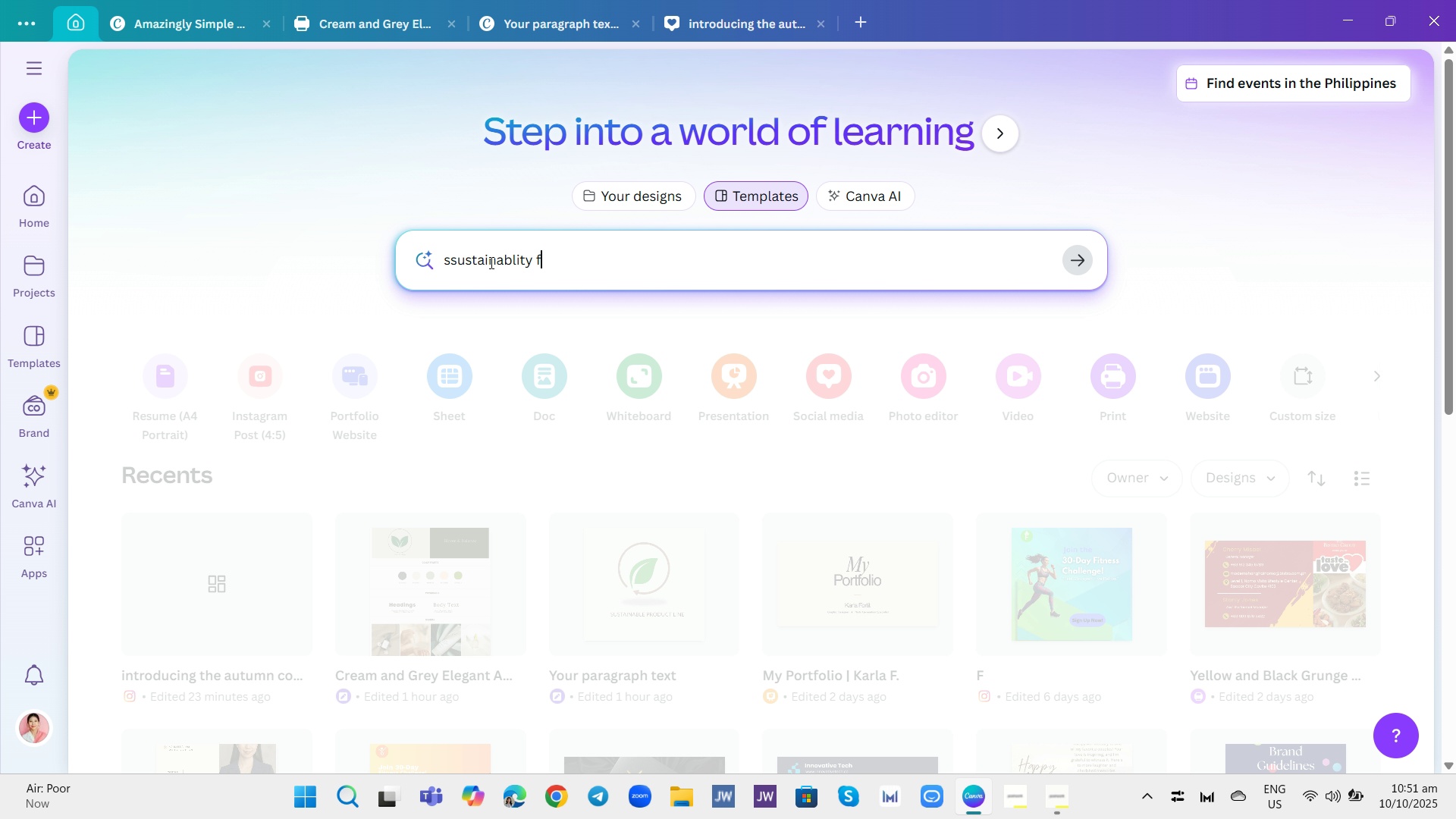 
key(Backspace)
 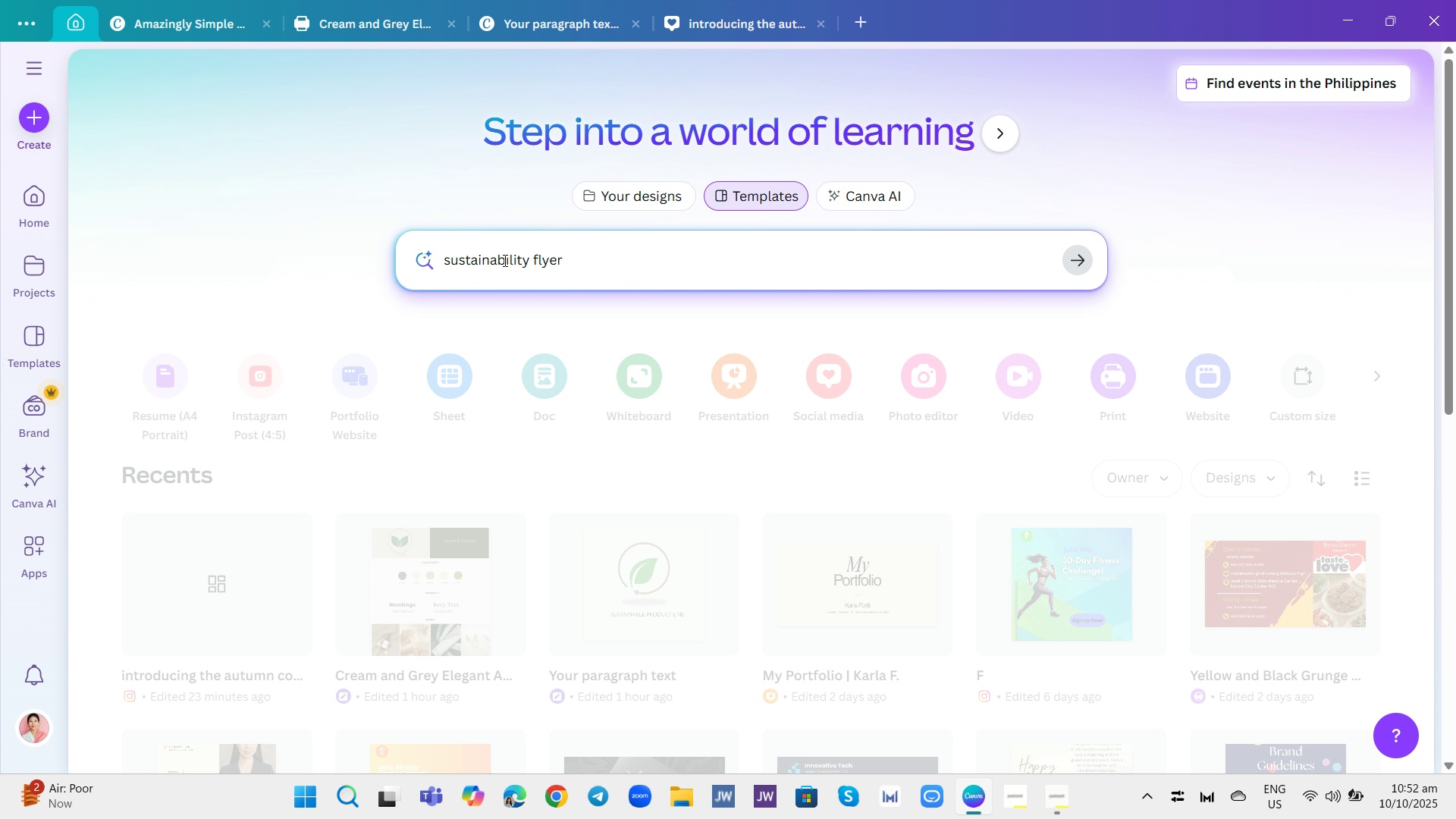 
left_click([504, 260])
 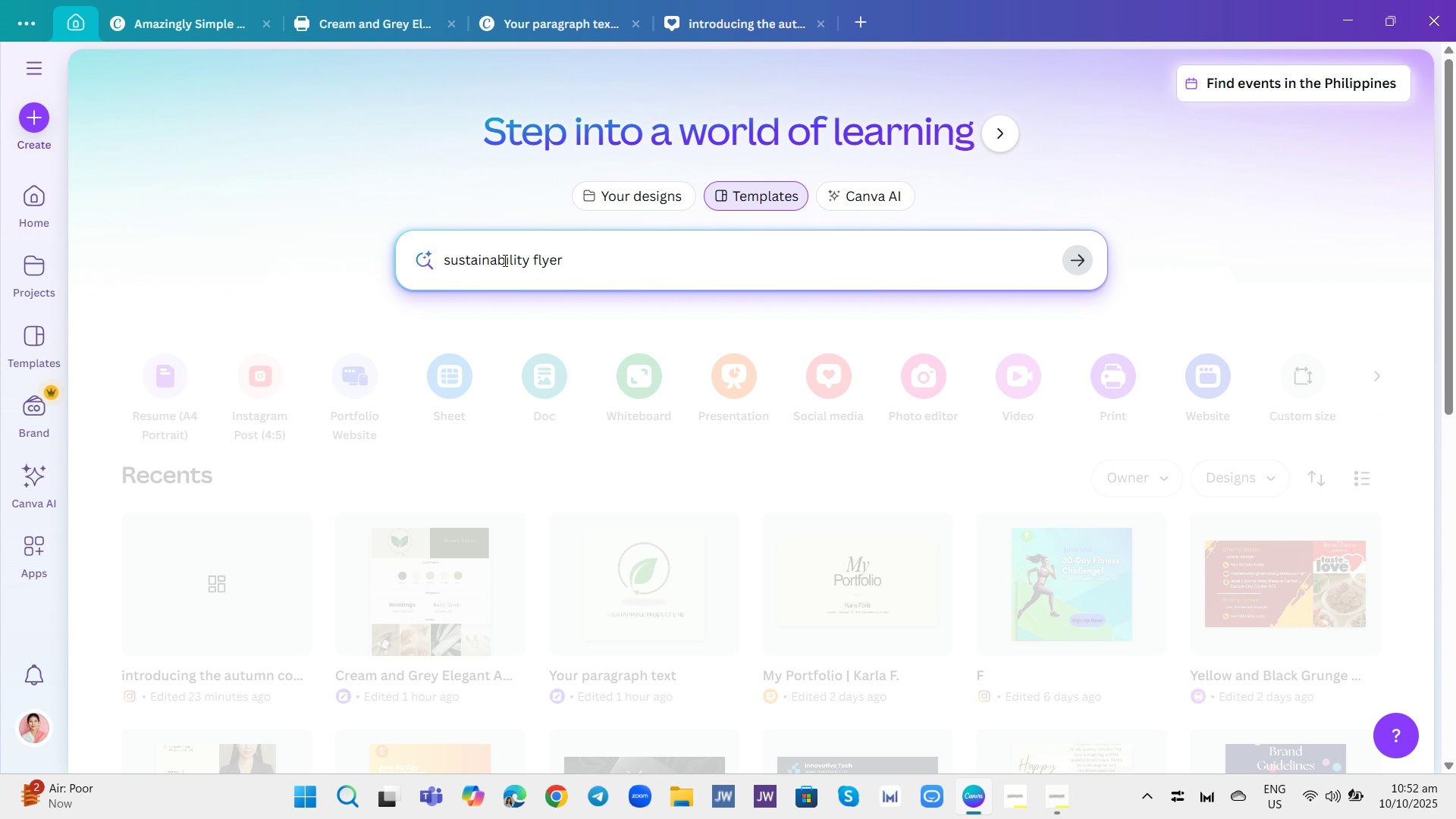 
hold_key(key=Enter, duration=0.43)
 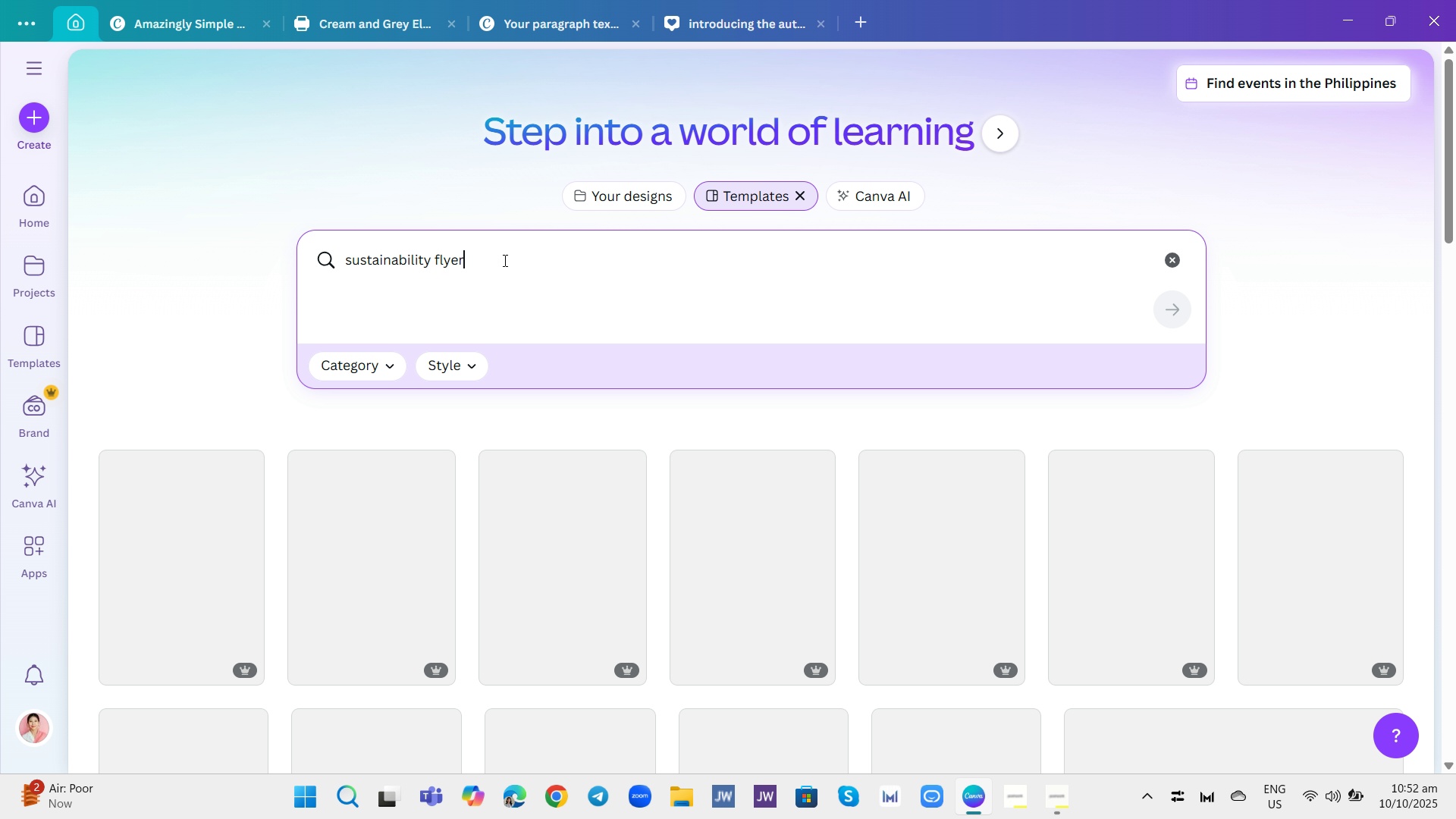 
wait(20.51)
 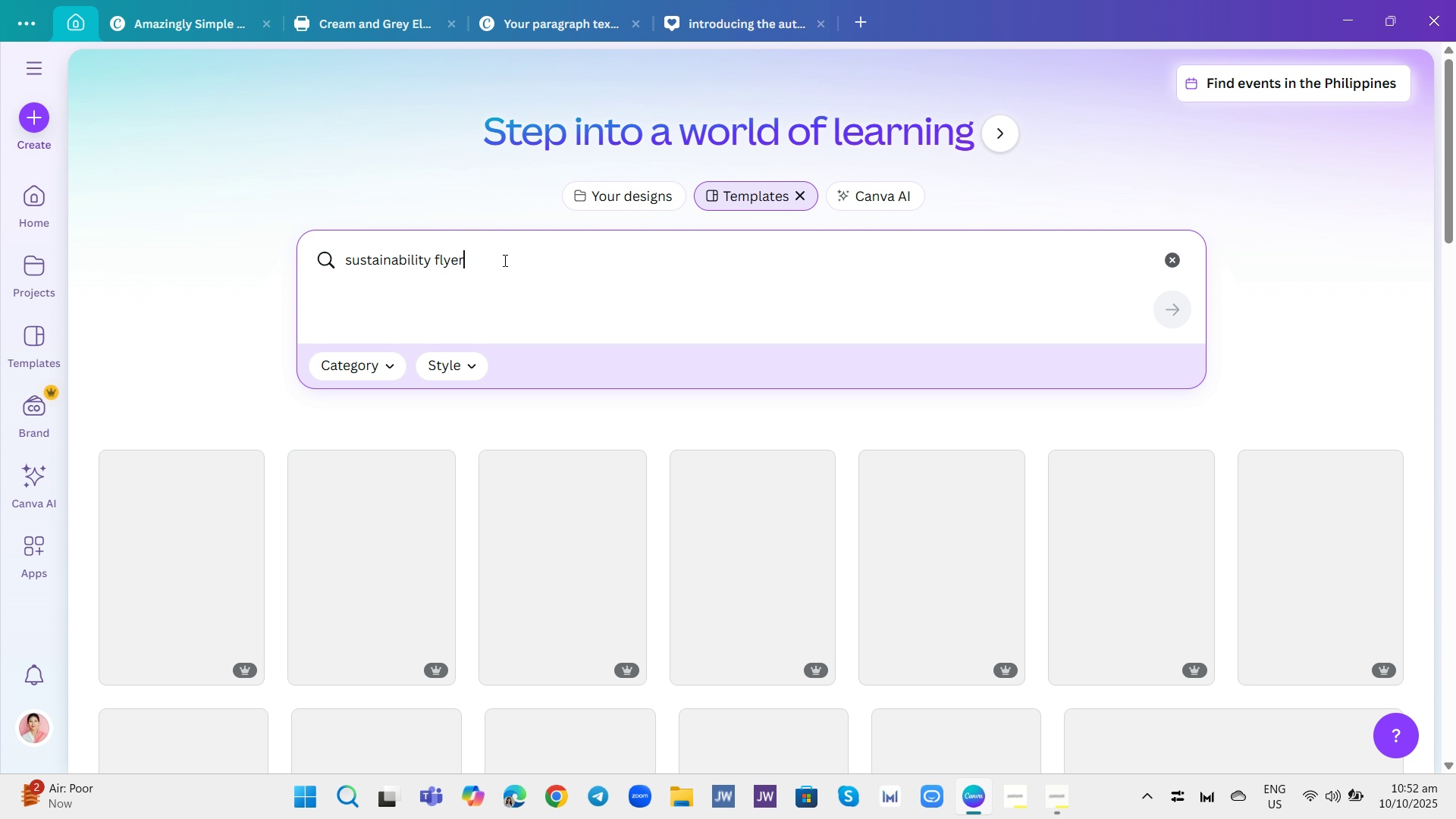 
scroll: coordinate [733, 604], scroll_direction: down, amount: 2.0
 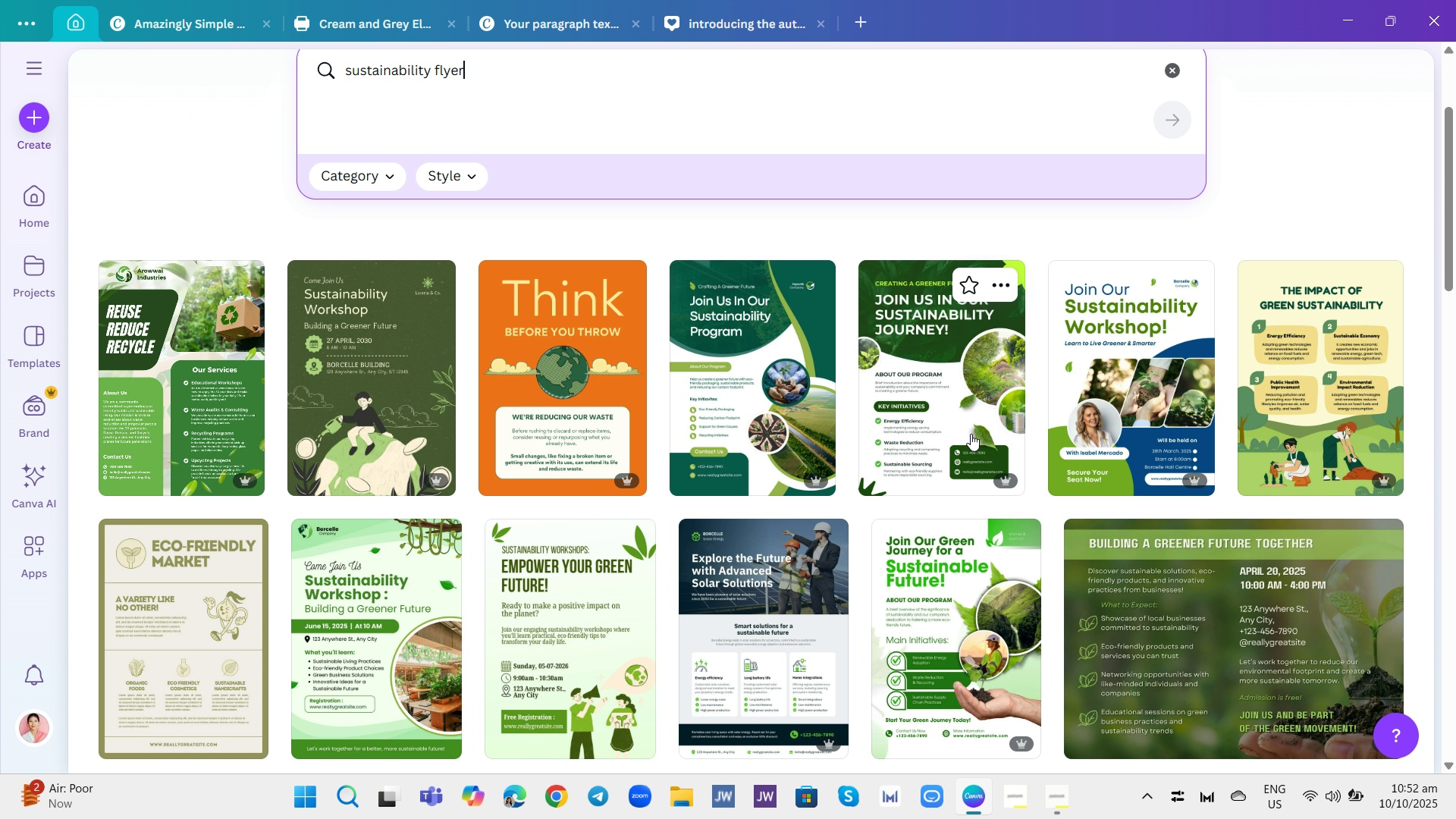 
wait(10.59)
 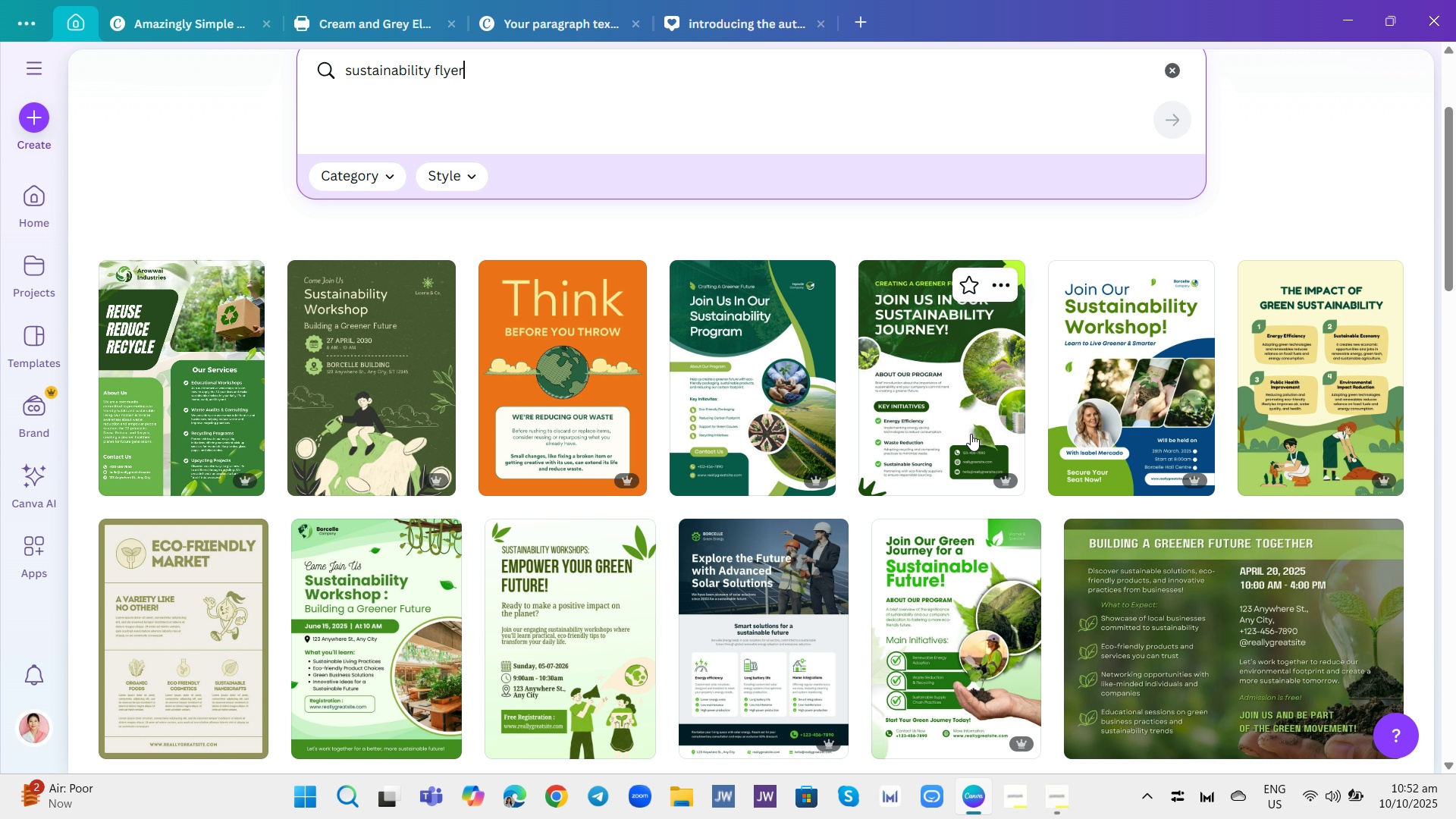 
scroll: coordinate [896, 484], scroll_direction: down, amount: 6.0
 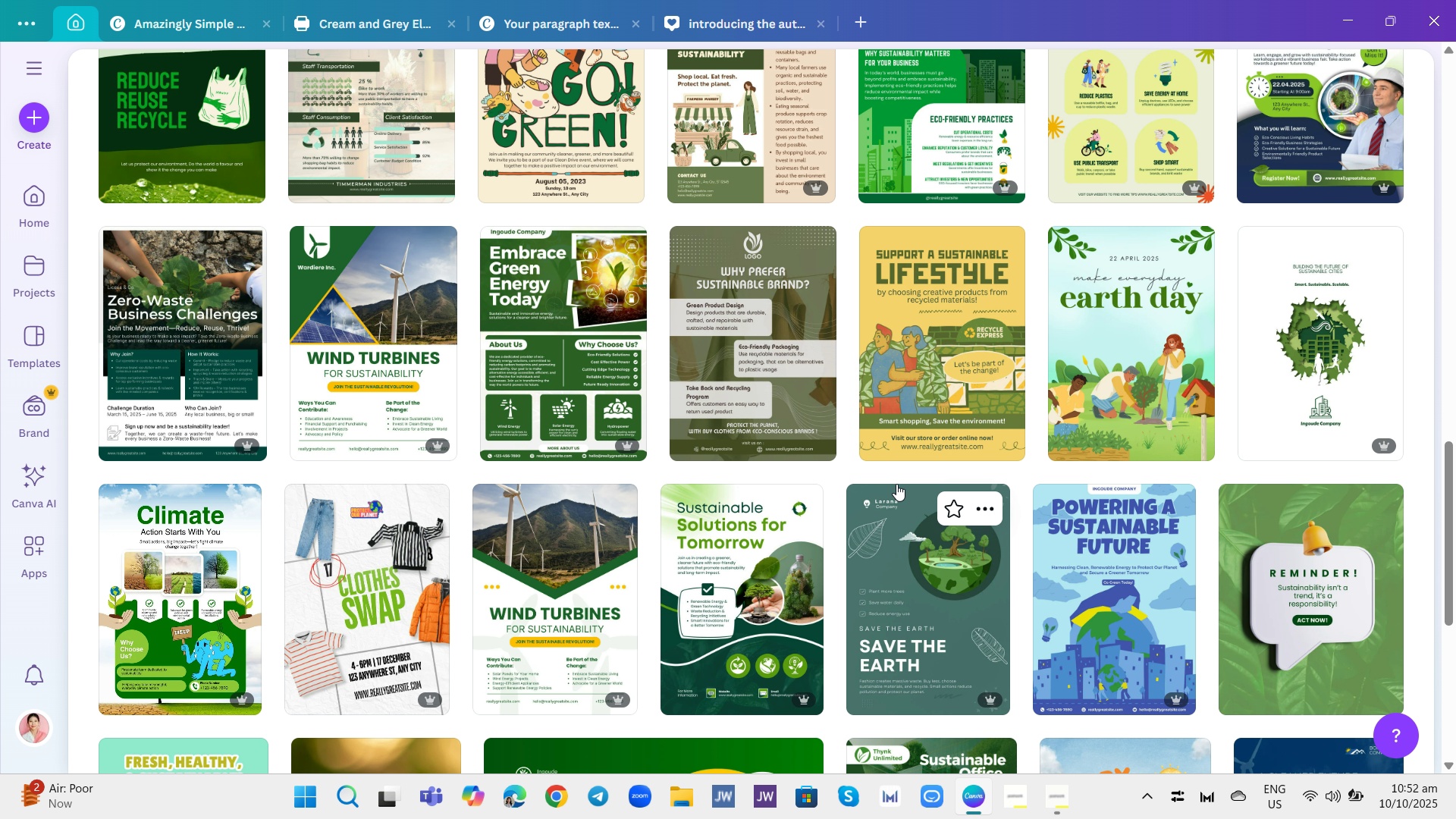 
scroll: coordinate [896, 484], scroll_direction: none, amount: 0.0
 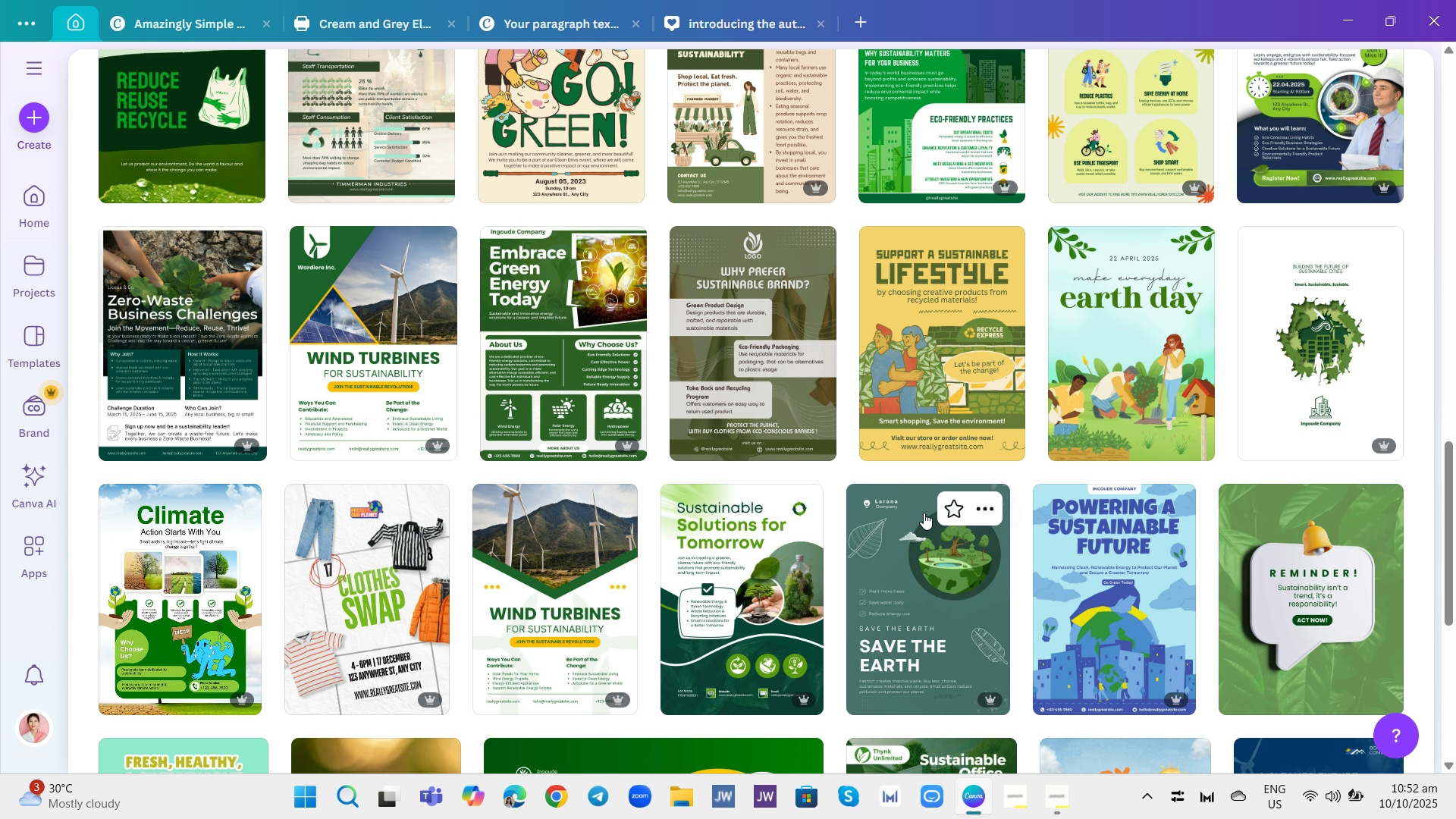 
wait(5.74)
 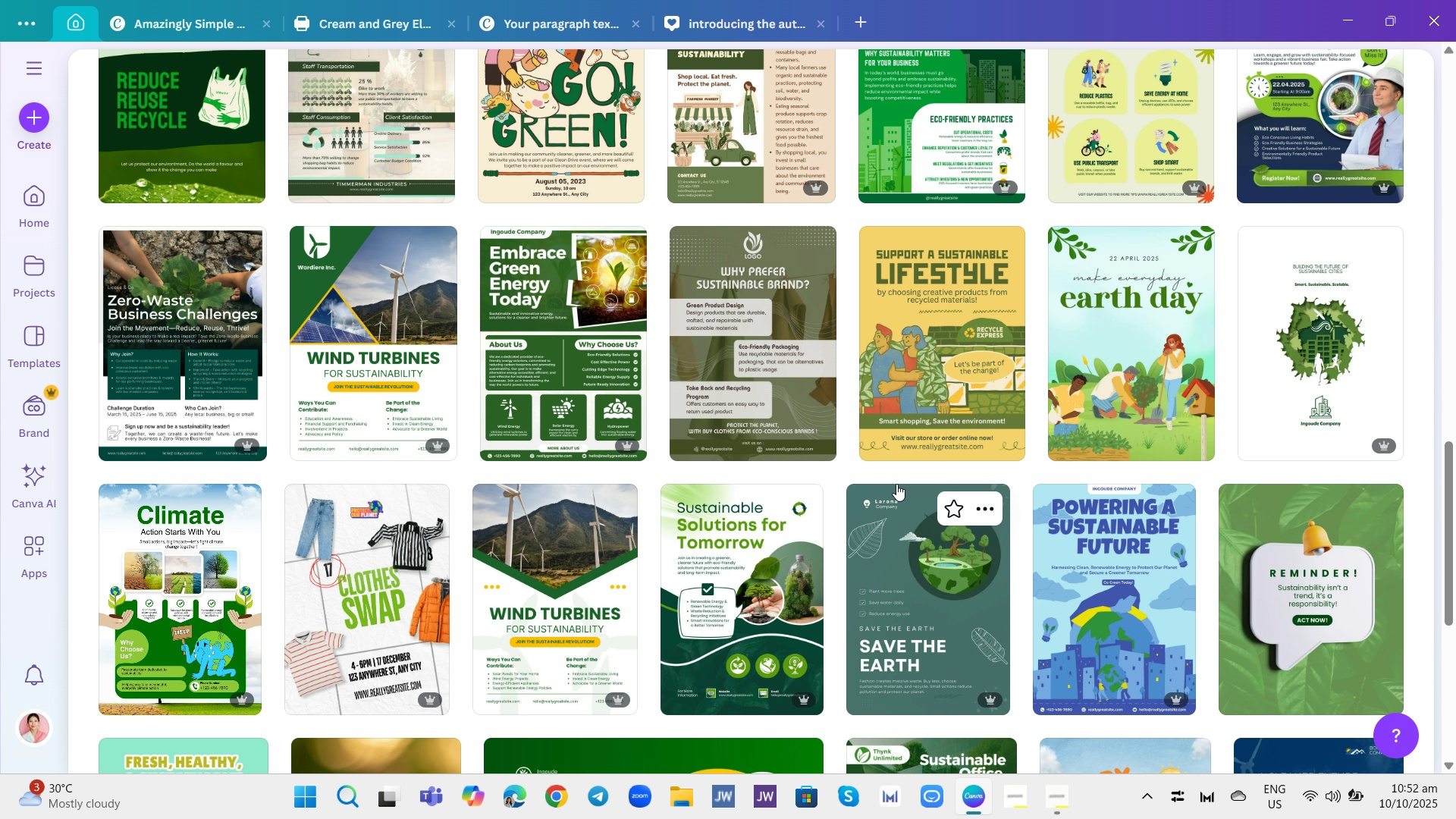 
scroll: coordinate [926, 516], scroll_direction: down, amount: 15.0
 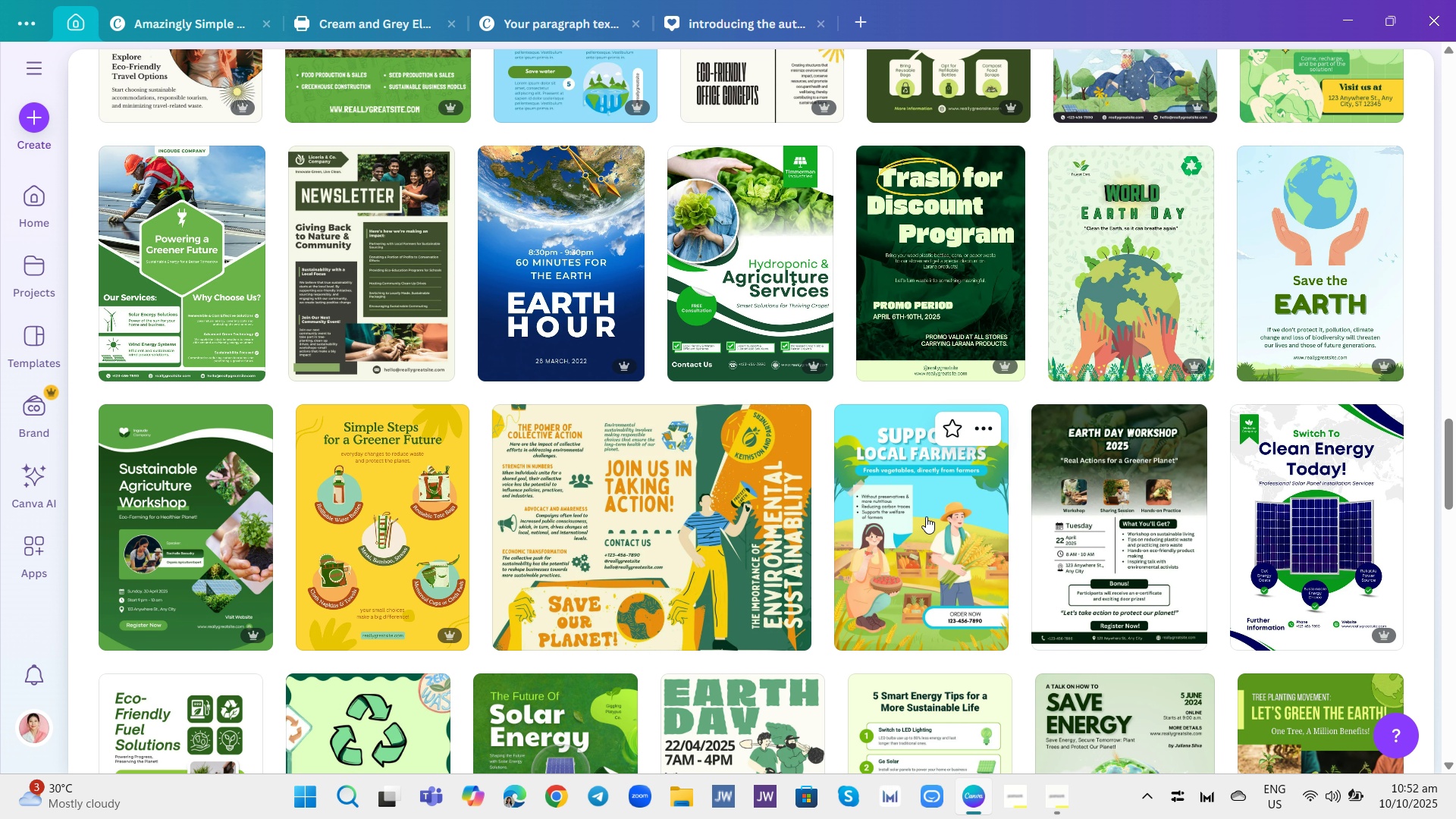 
scroll: coordinate [928, 515], scroll_direction: down, amount: 10.0
 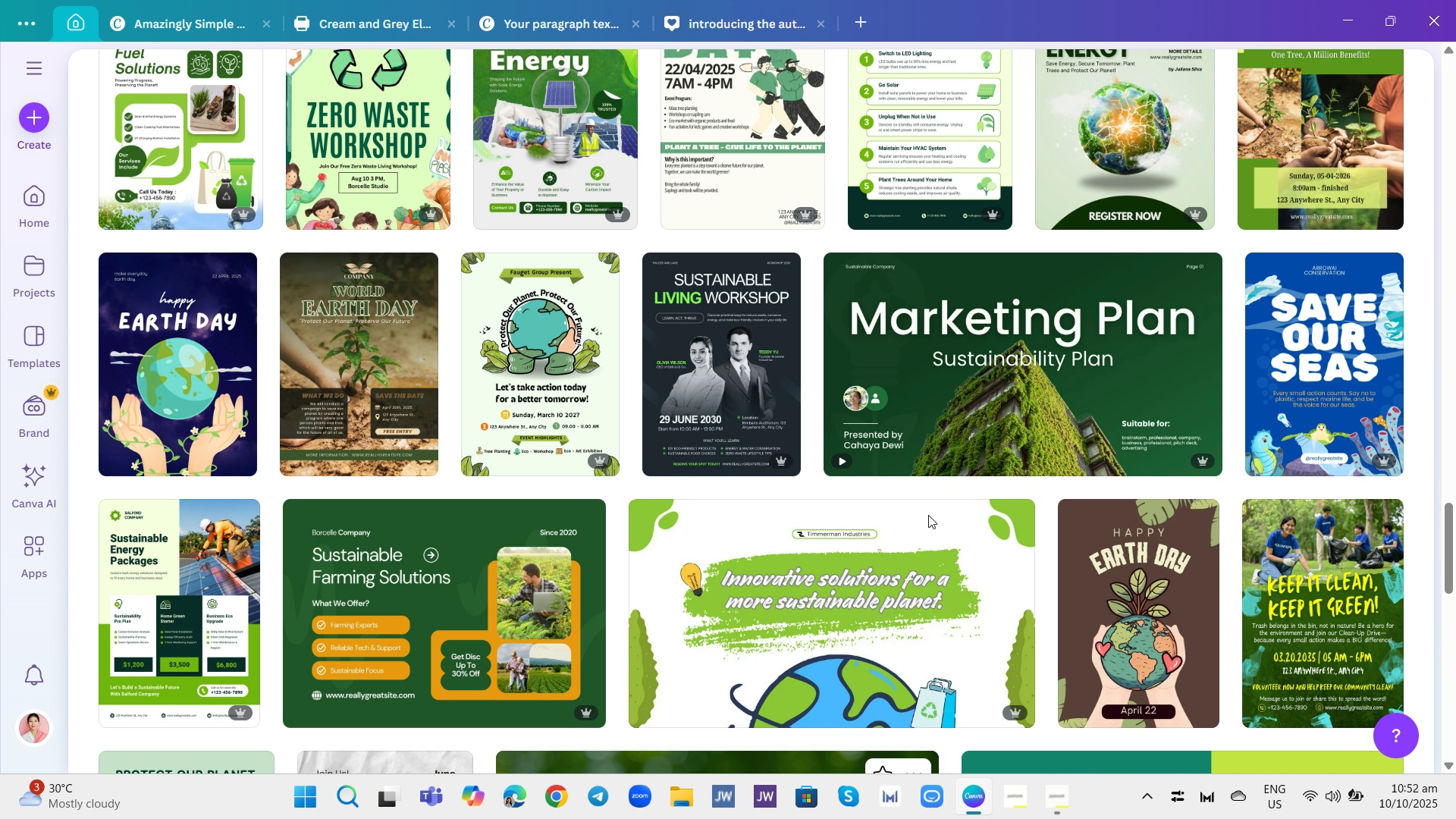 
scroll: coordinate [921, 513], scroll_direction: up, amount: 19.0
 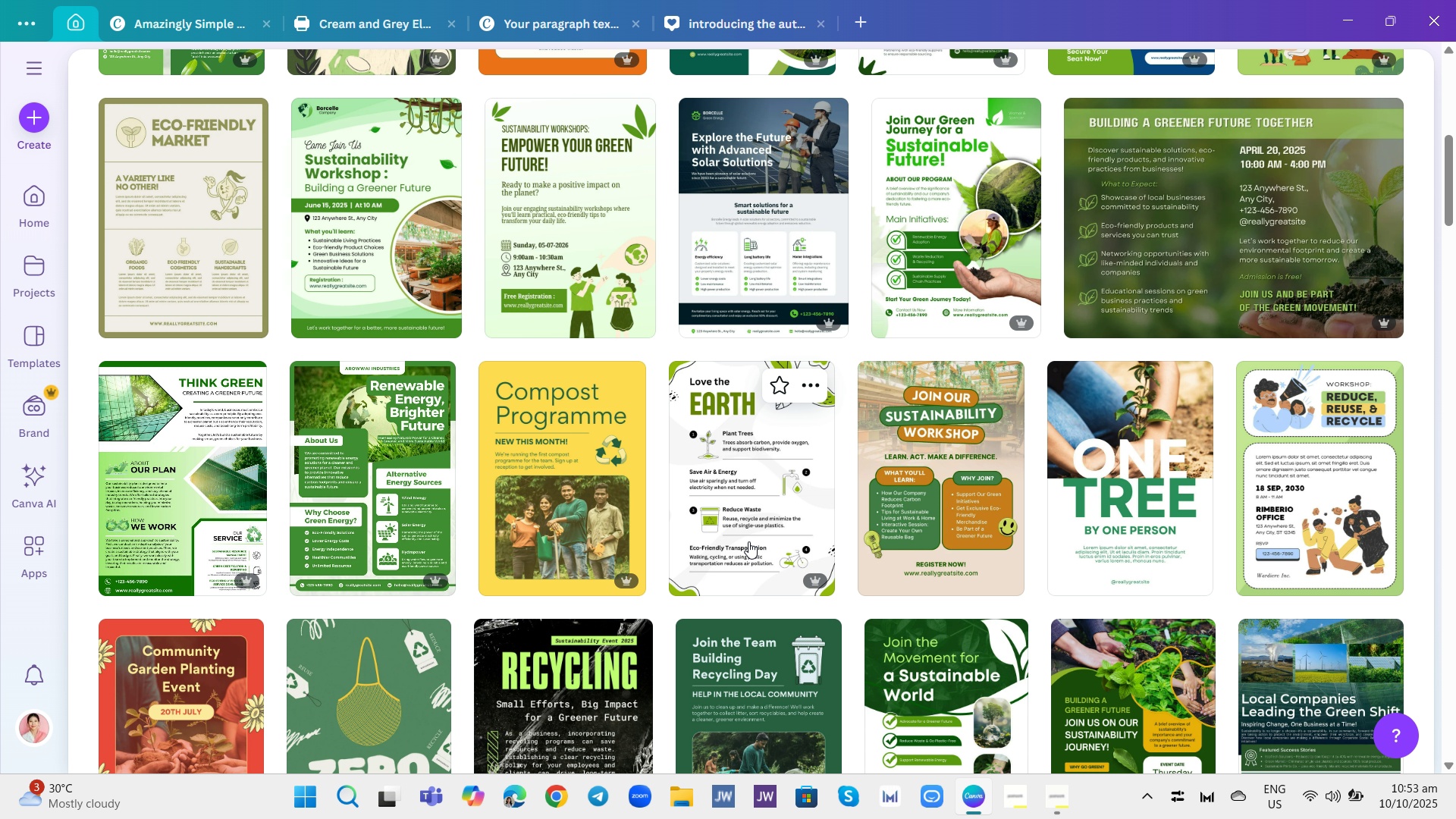 
wait(5.76)
 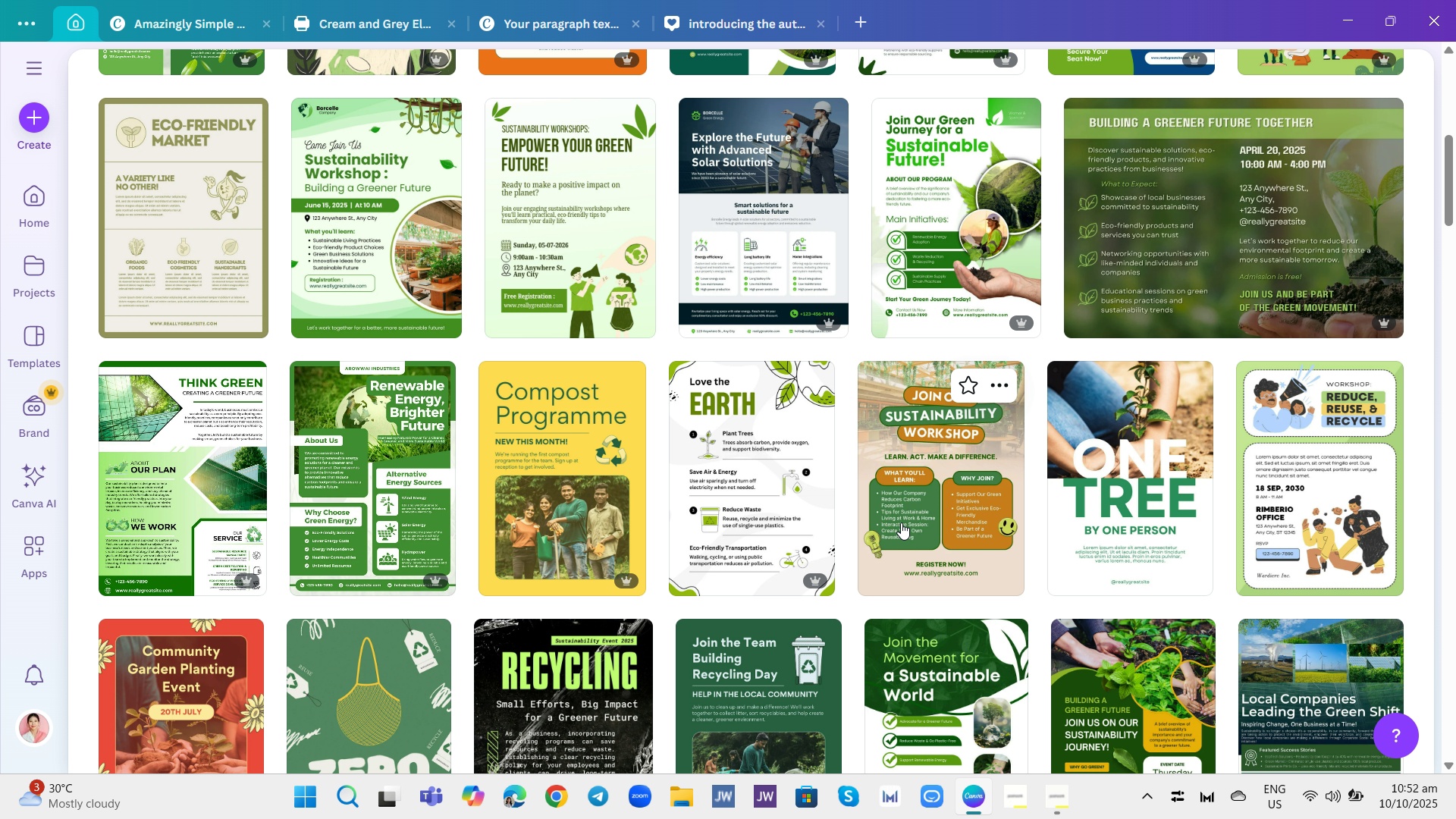 
scroll: coordinate [768, 554], scroll_direction: up, amount: 5.0
 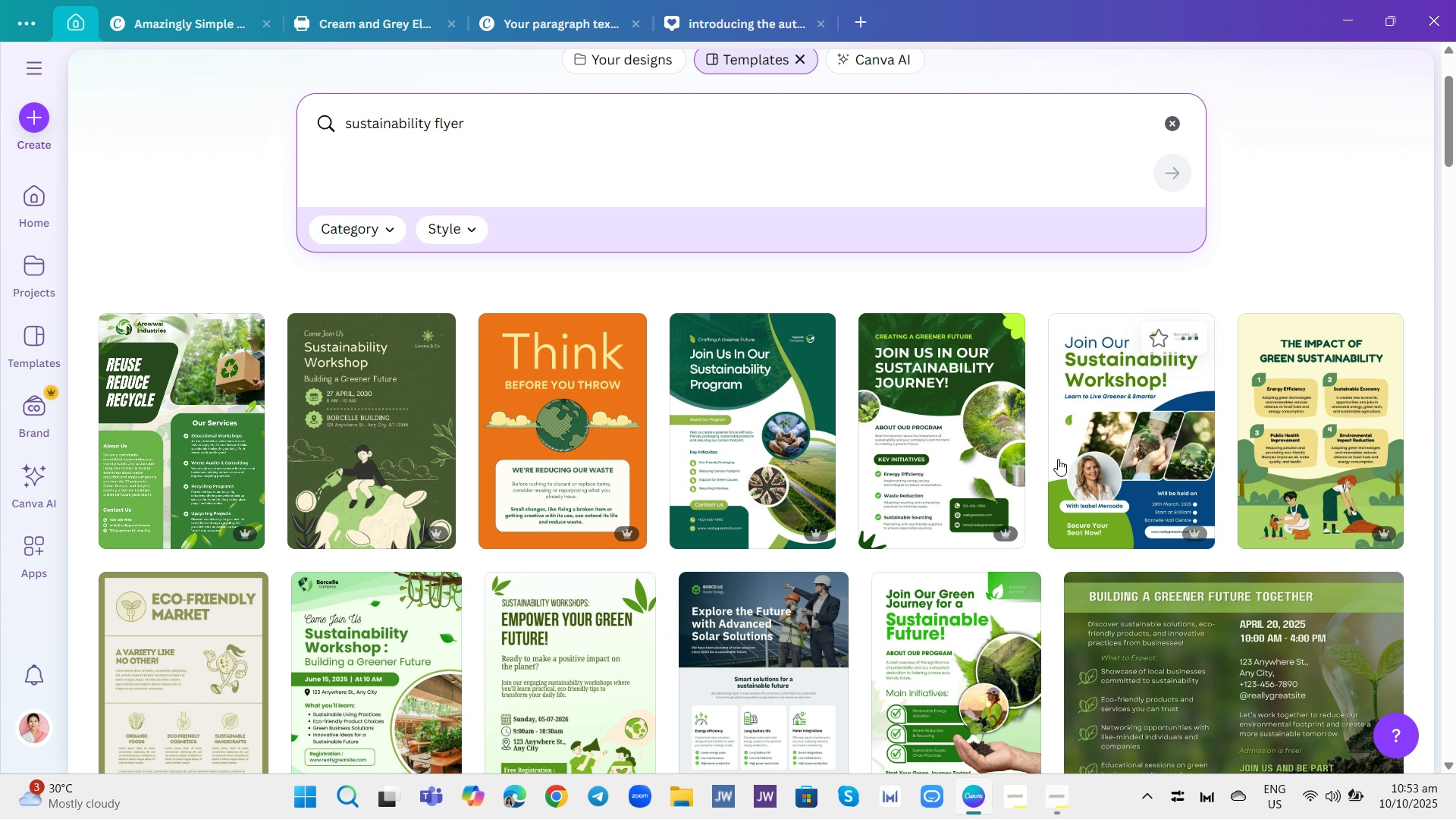 
wait(9.64)
 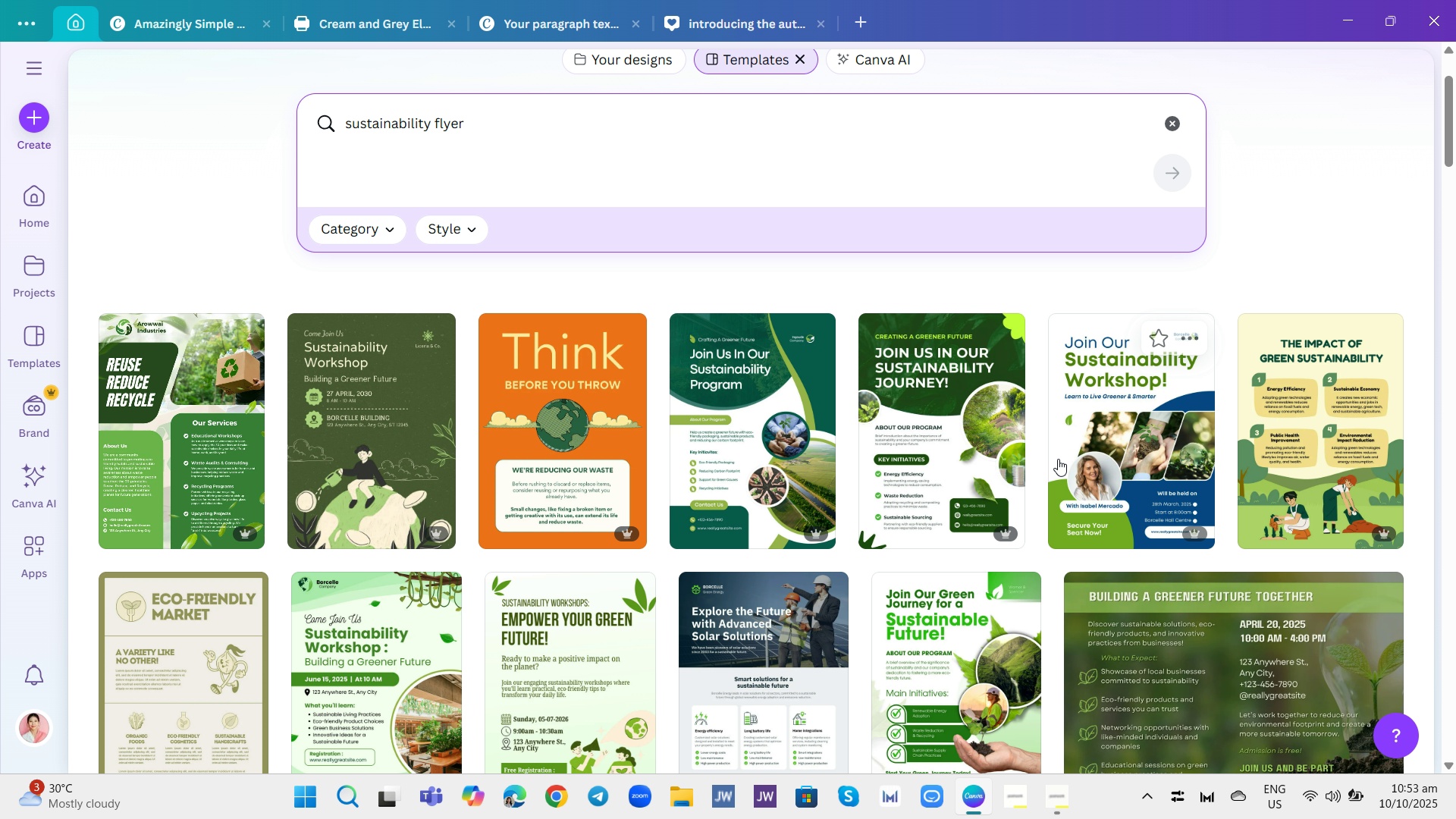 
scroll: coordinate [1057, 458], scroll_direction: none, amount: 0.0
 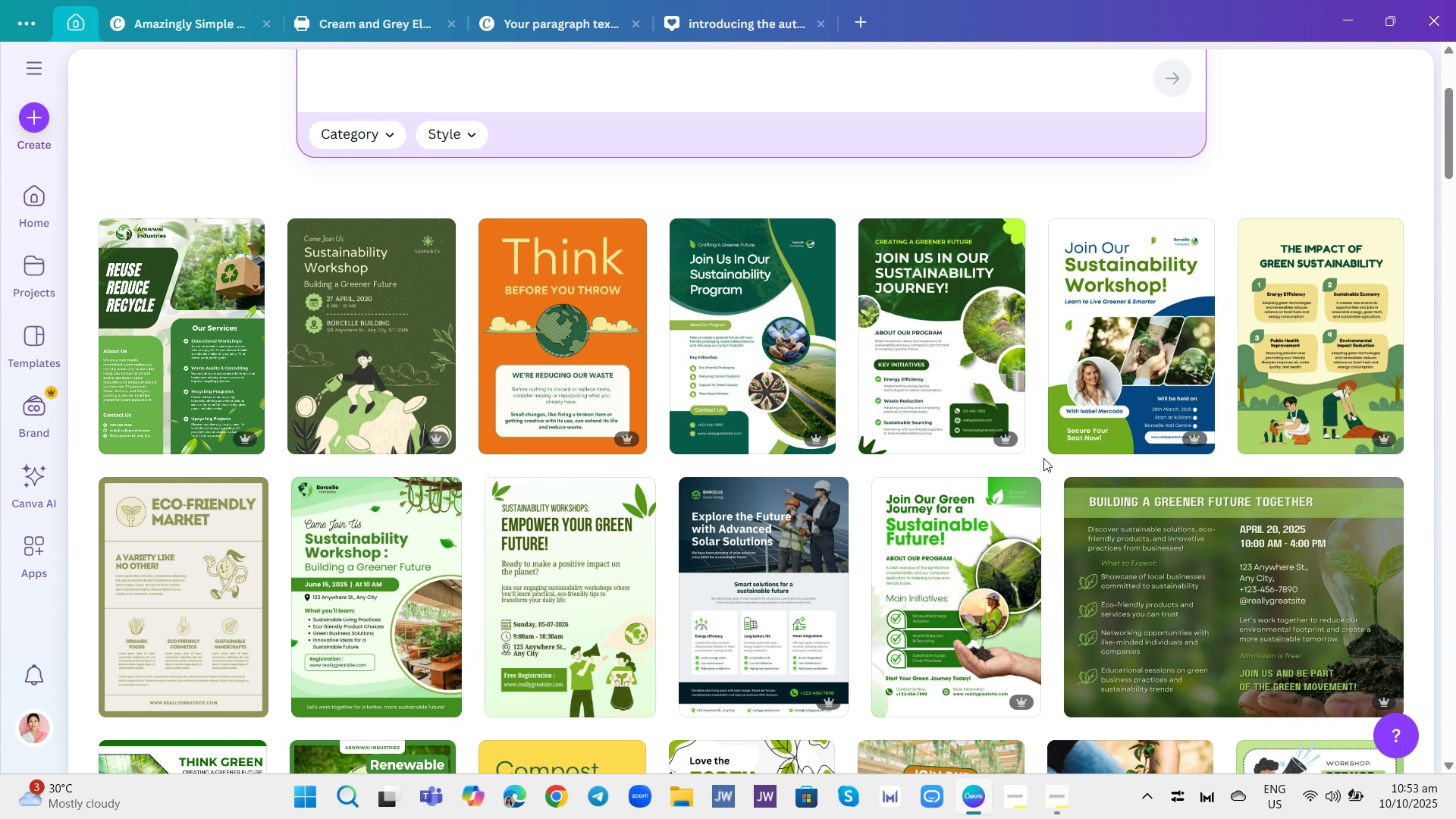 
scroll: coordinate [1056, 449], scroll_direction: down, amount: 5.0
 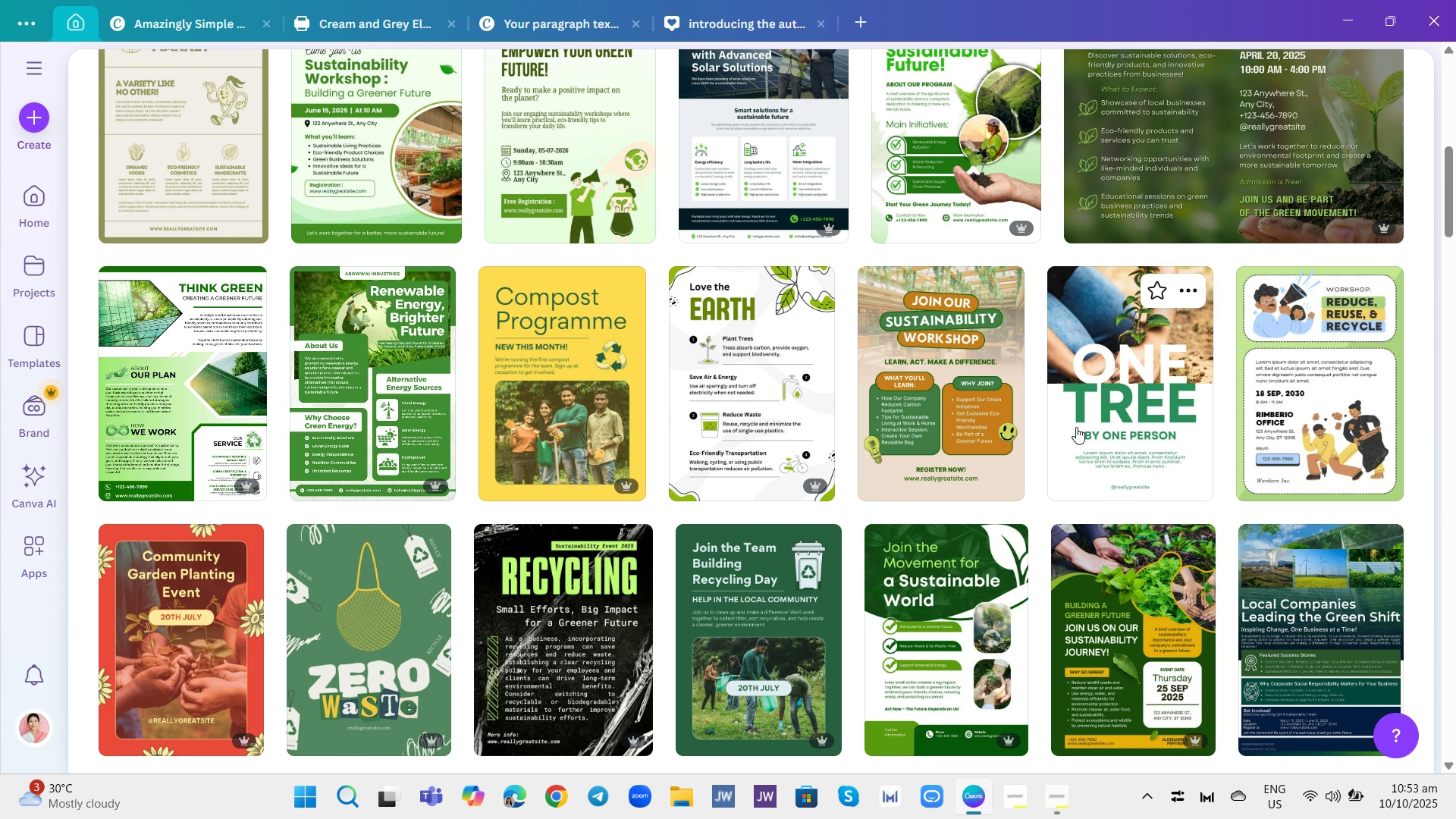 
wait(7.9)
 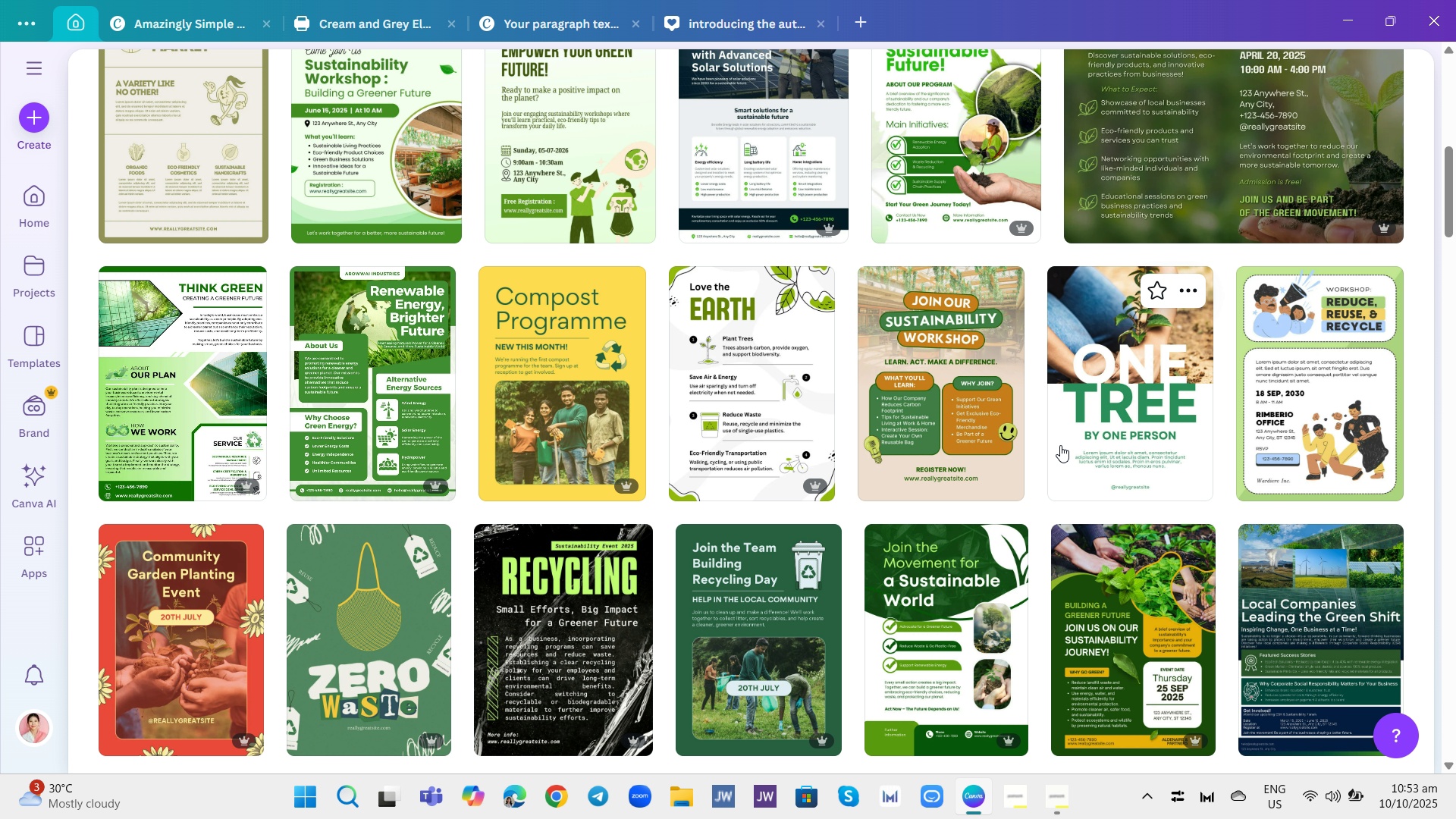 
scroll: coordinate [1036, 457], scroll_direction: up, amount: 2.0
 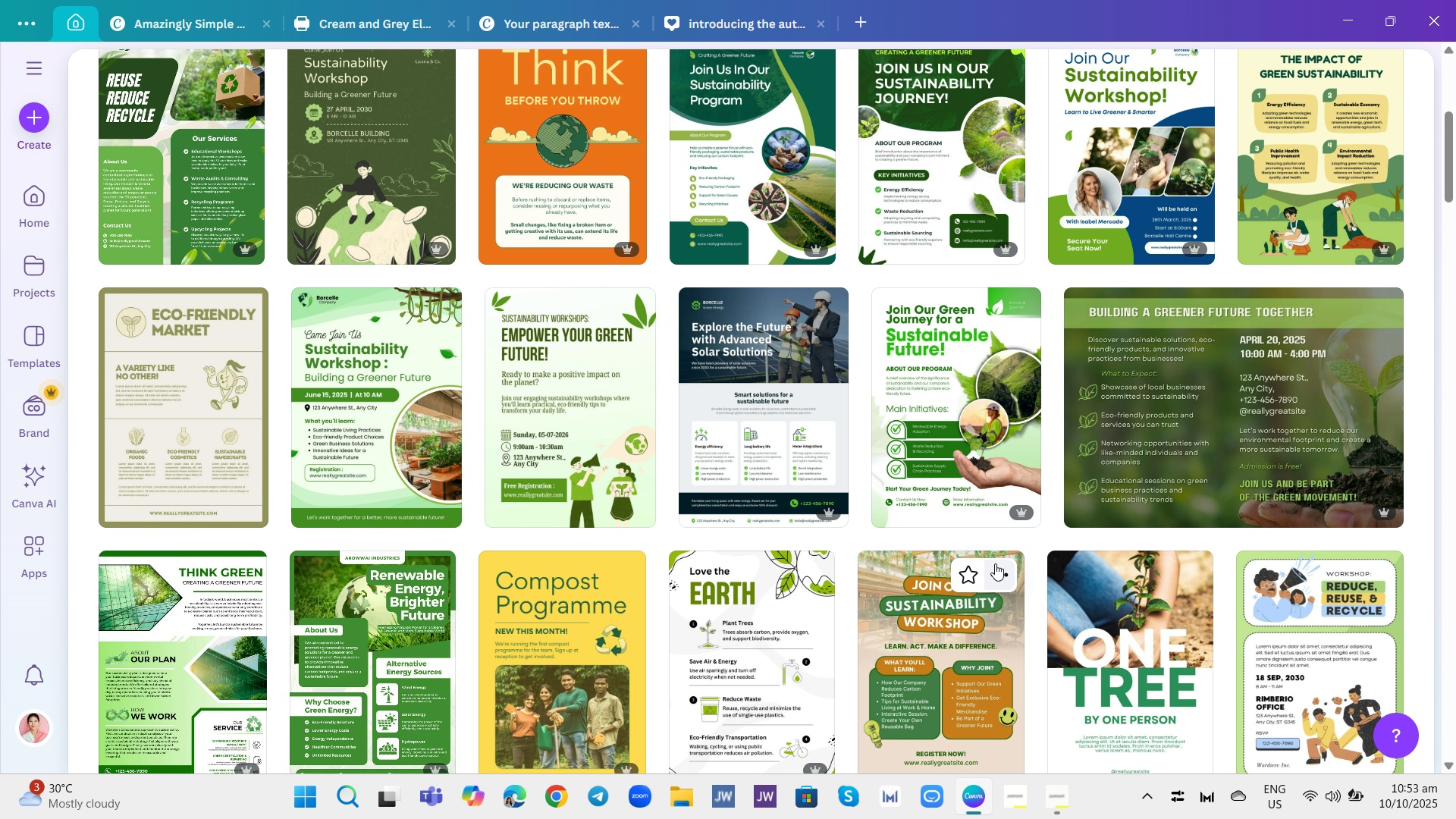 
wait(8.91)
 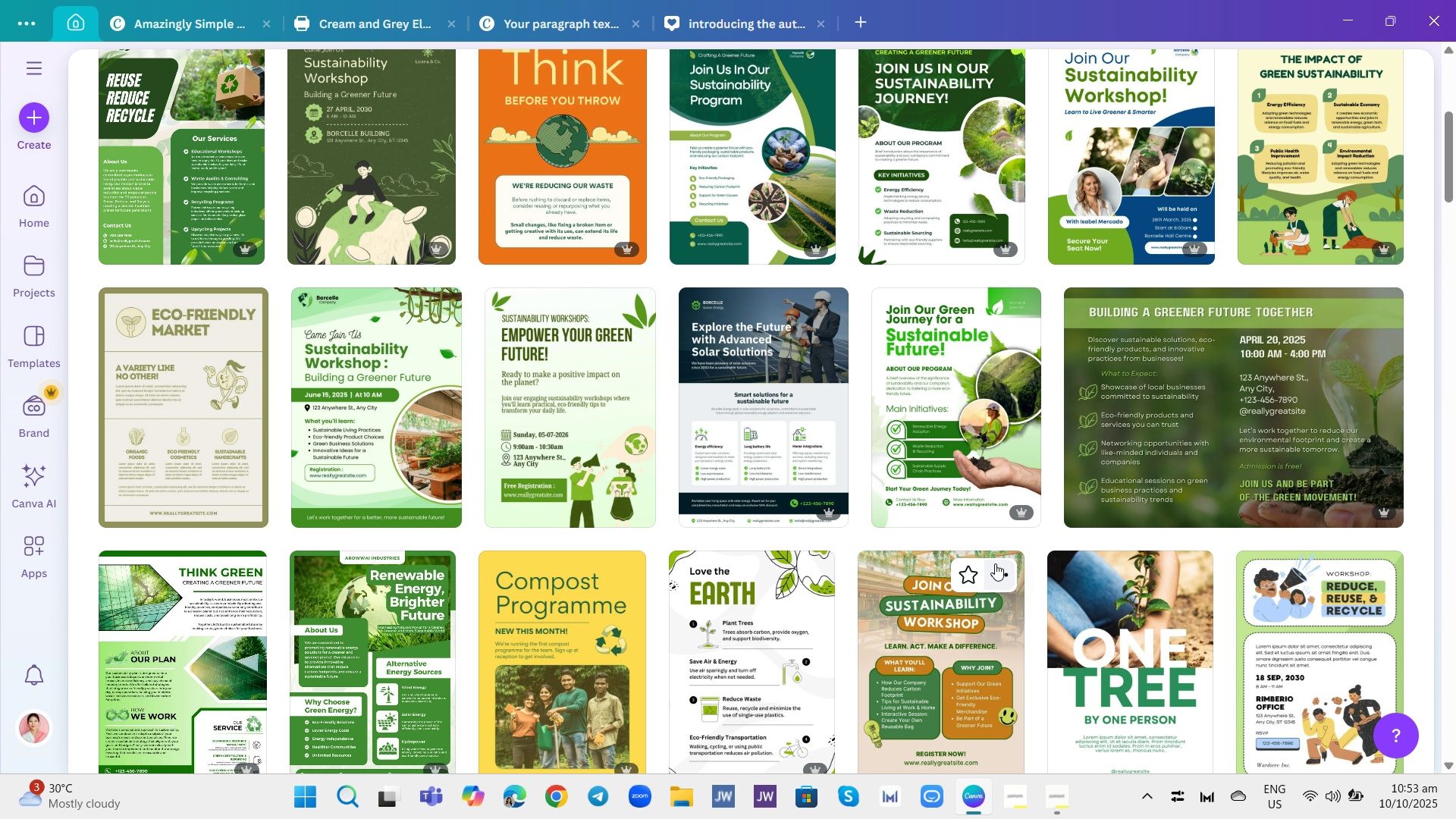 
scroll: coordinate [990, 575], scroll_direction: down, amount: 15.0
 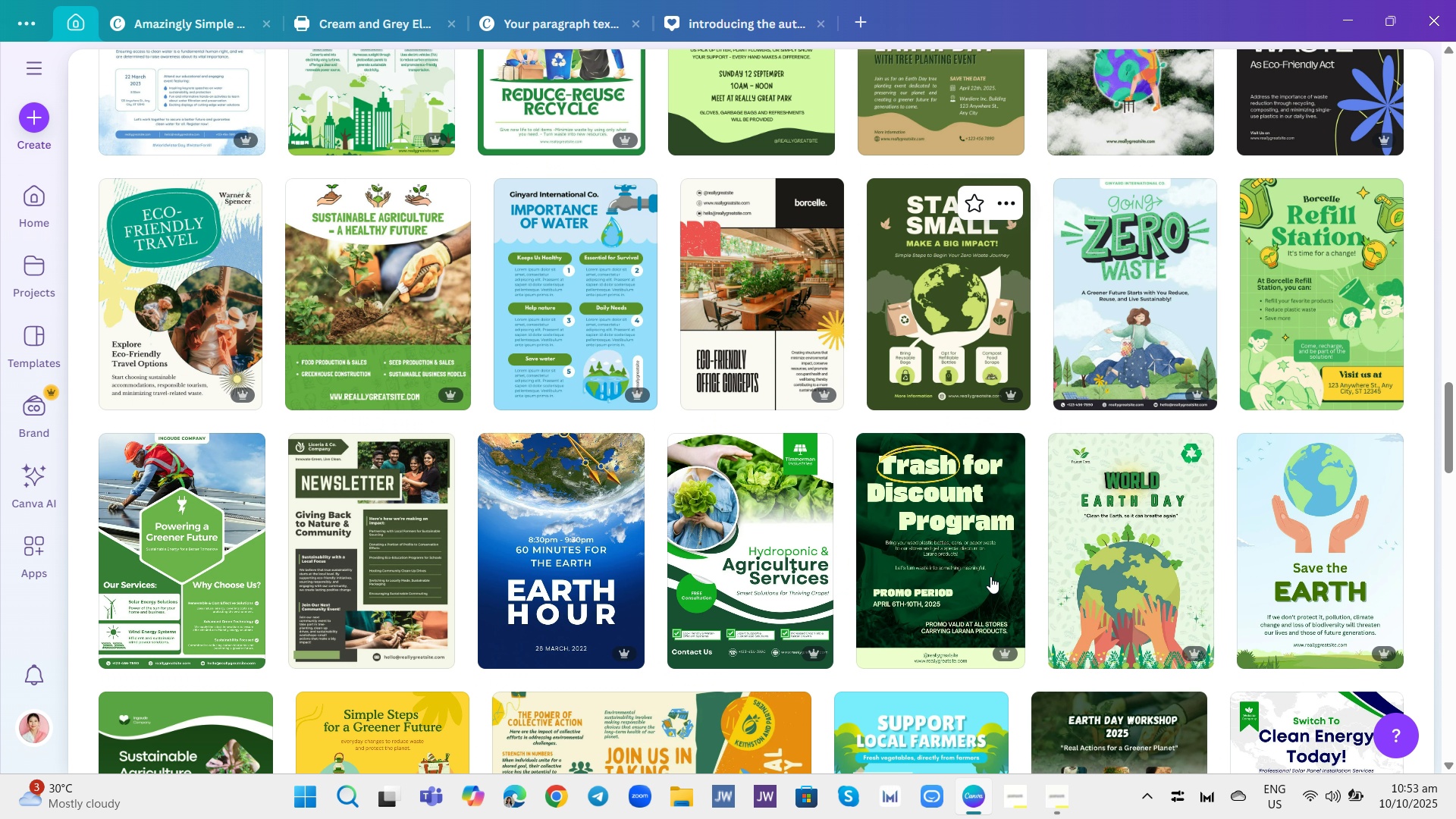 
scroll: coordinate [996, 573], scroll_direction: down, amount: 9.0
 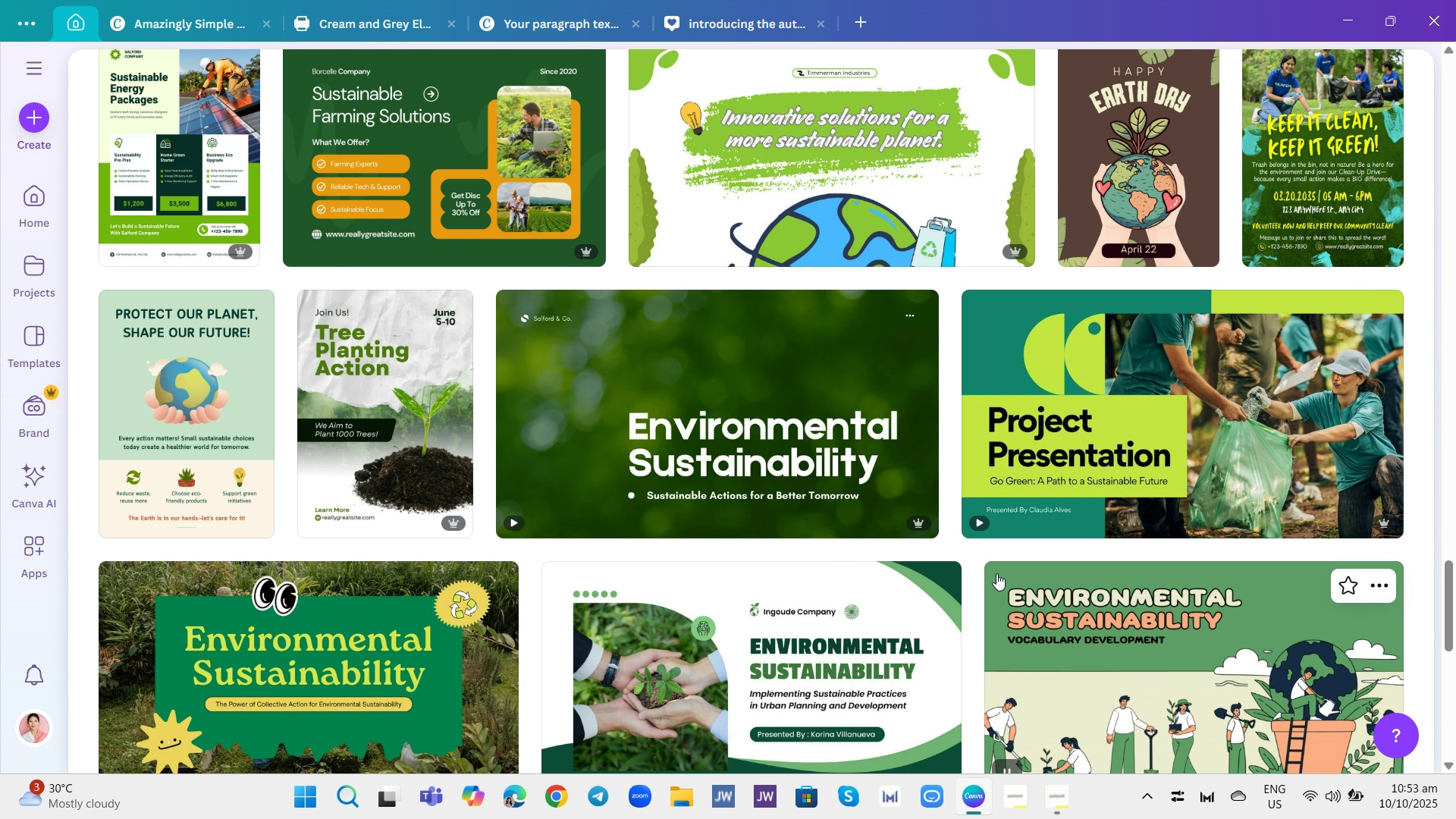 
scroll: coordinate [1022, 576], scroll_direction: up, amount: 35.0
 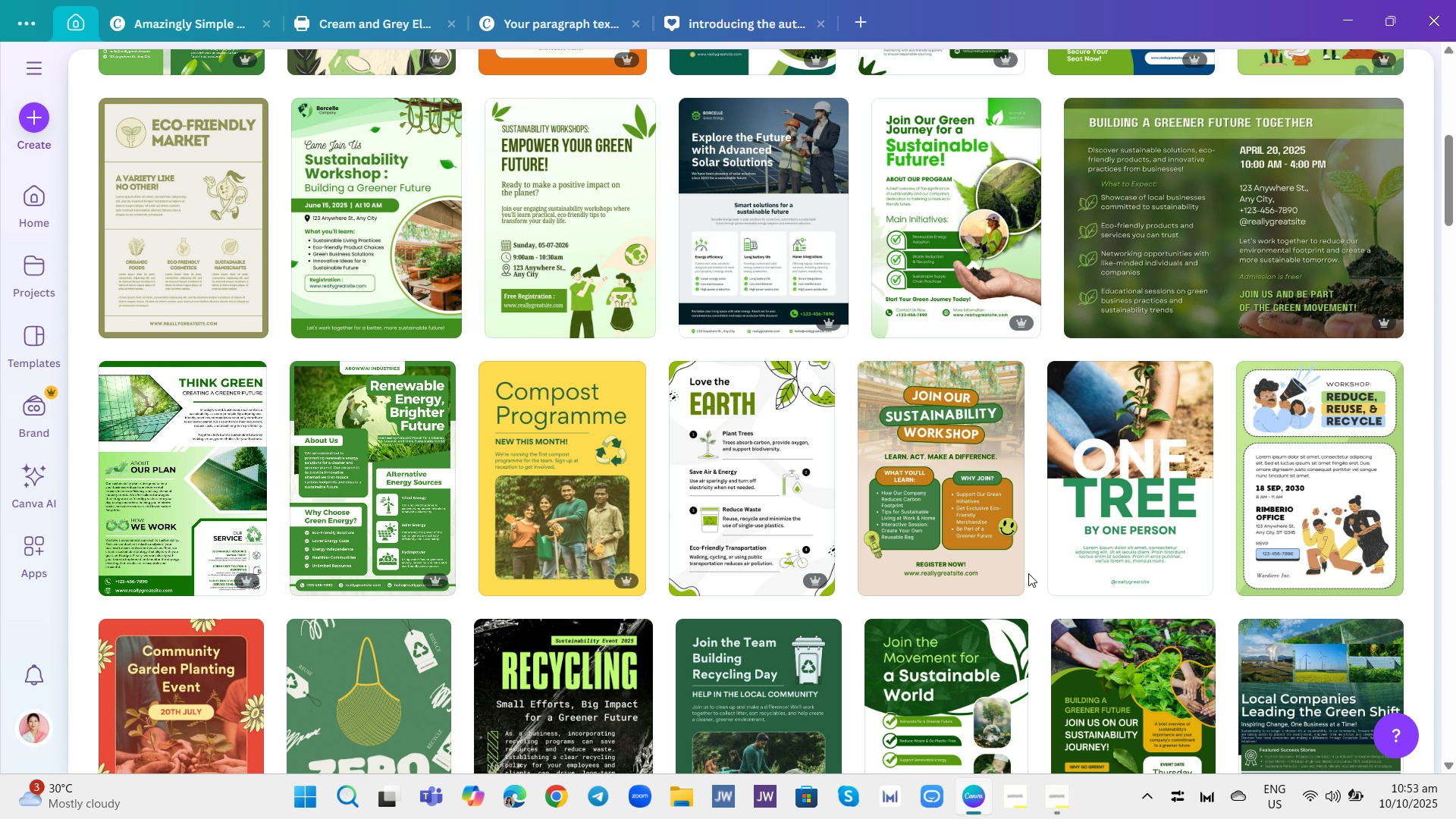 
scroll: coordinate [1029, 597], scroll_direction: up, amount: 1.0
 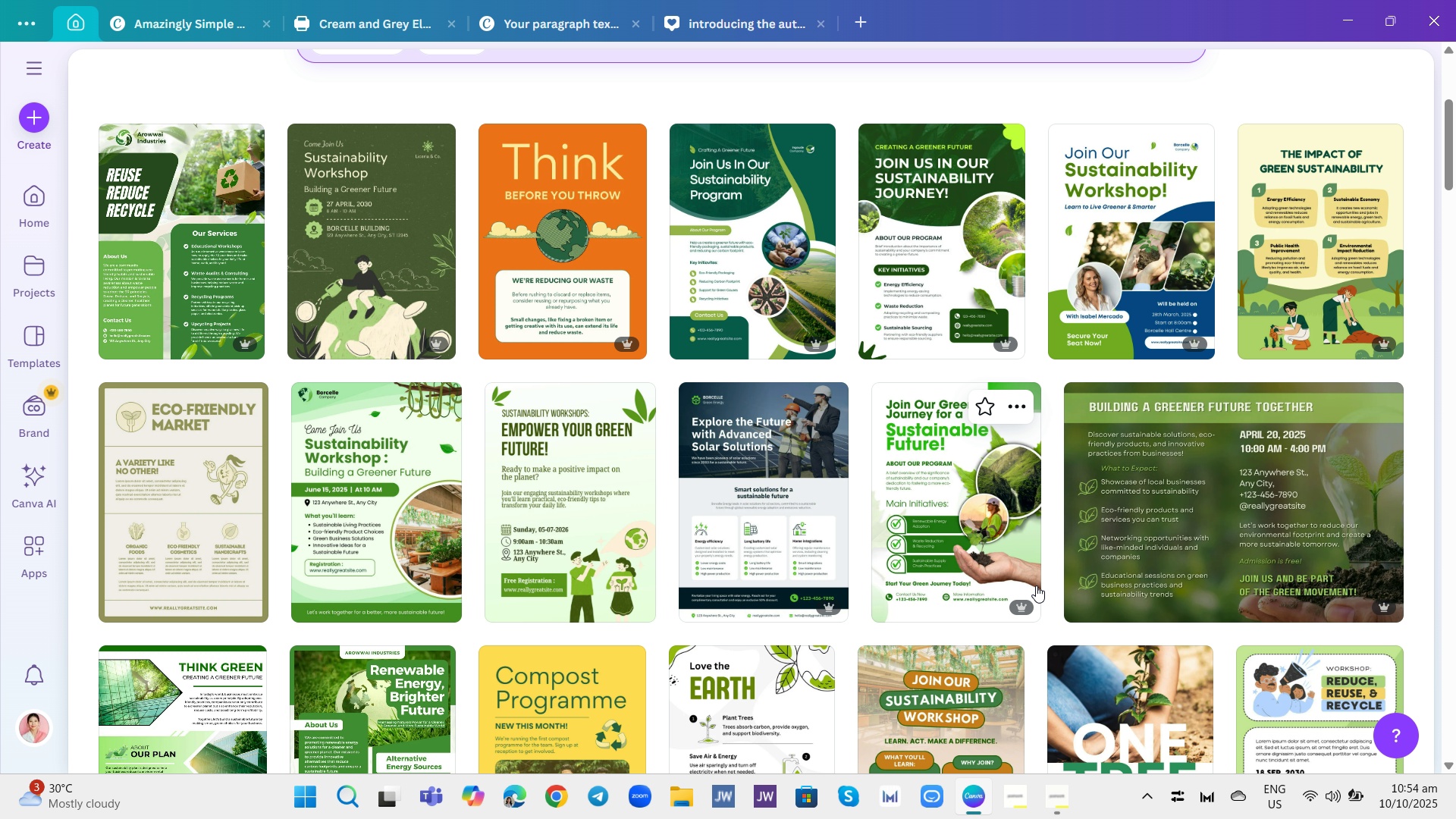 
scroll: coordinate [1060, 585], scroll_direction: down, amount: 15.0
 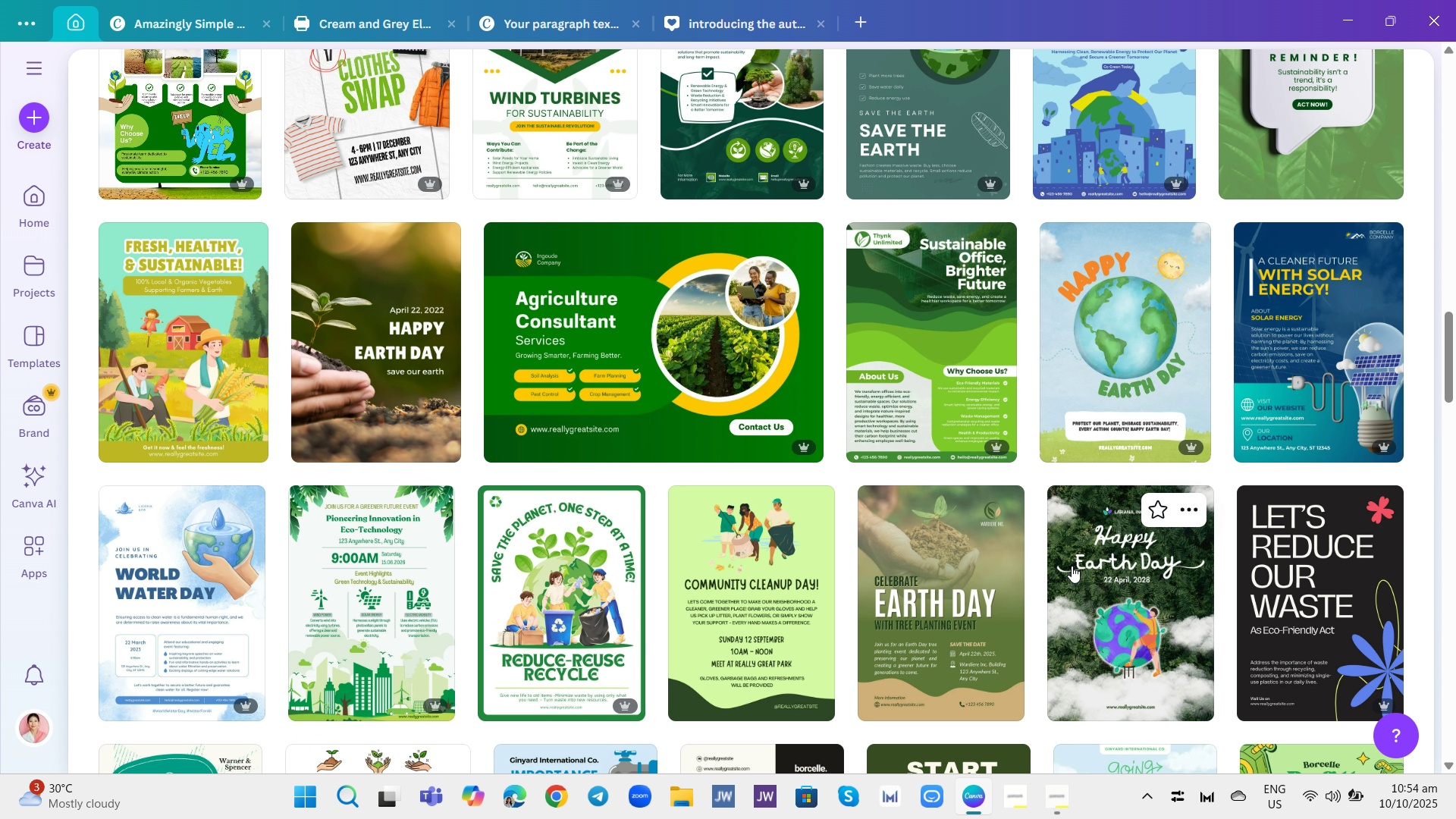 
scroll: coordinate [1085, 561], scroll_direction: down, amount: 9.0
 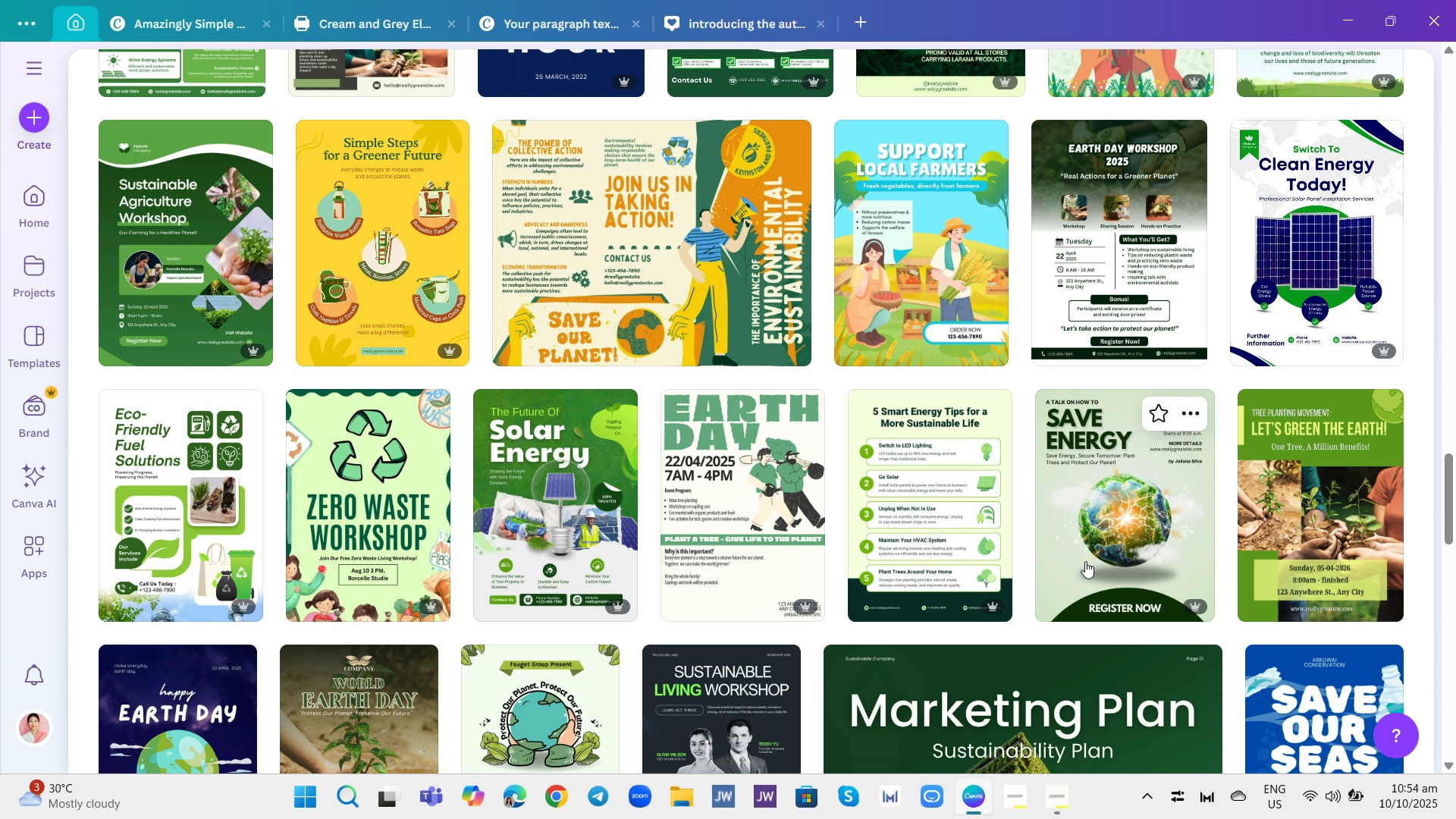 
scroll: coordinate [915, 467], scroll_direction: down, amount: 21.0
 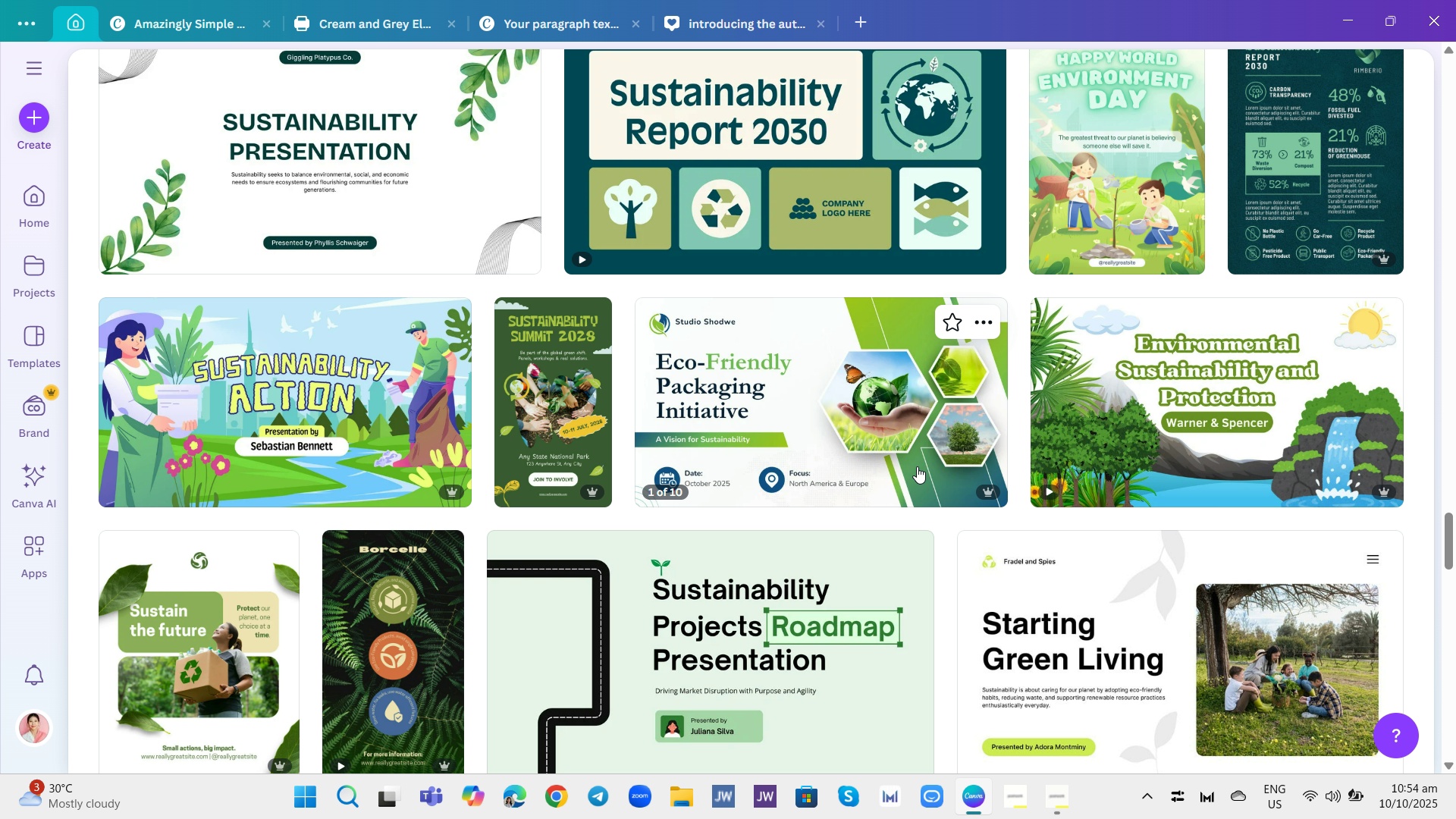 
scroll: coordinate [973, 458], scroll_direction: down, amount: 17.0
 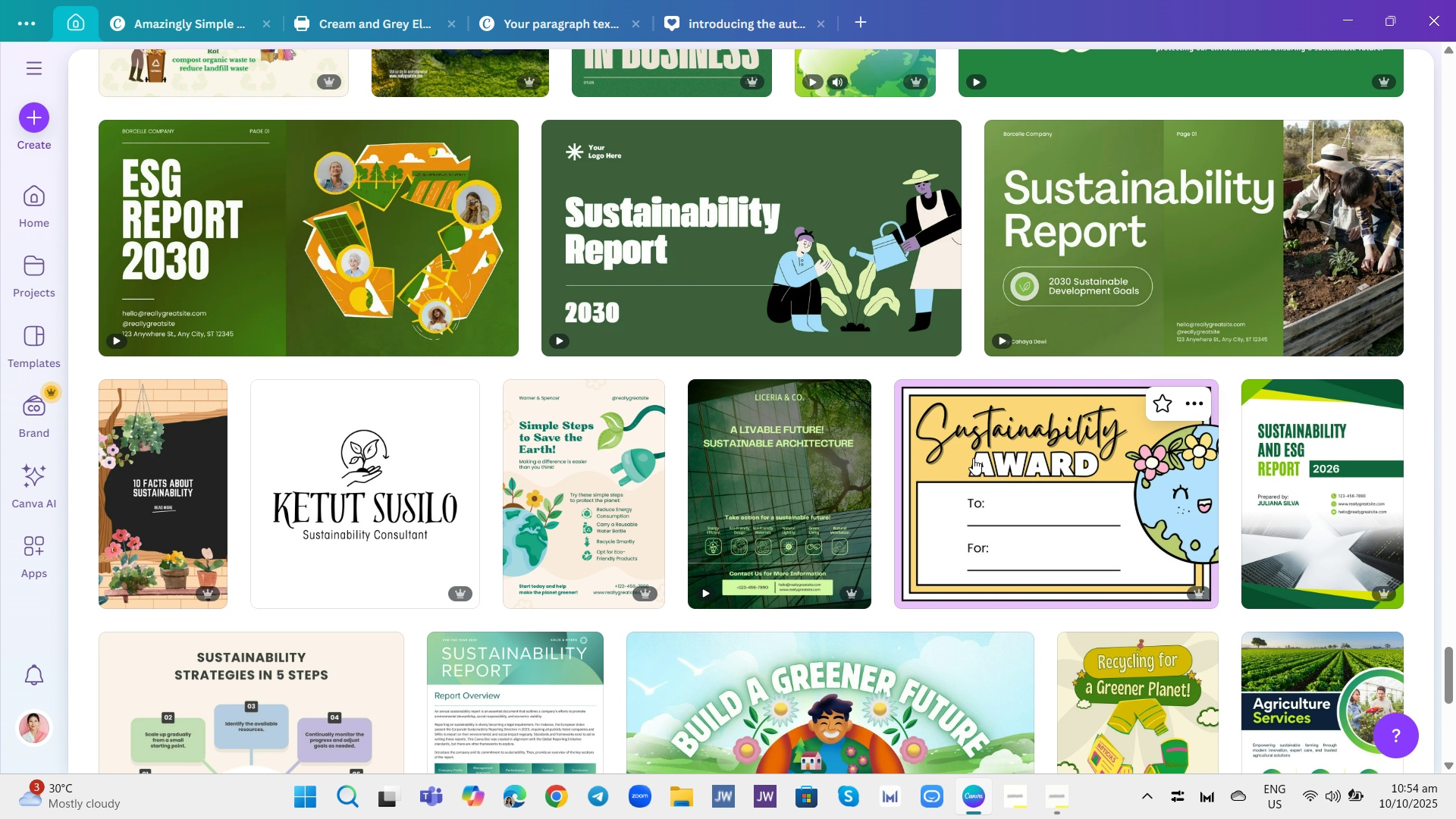 
scroll: coordinate [1015, 498], scroll_direction: up, amount: 44.0
 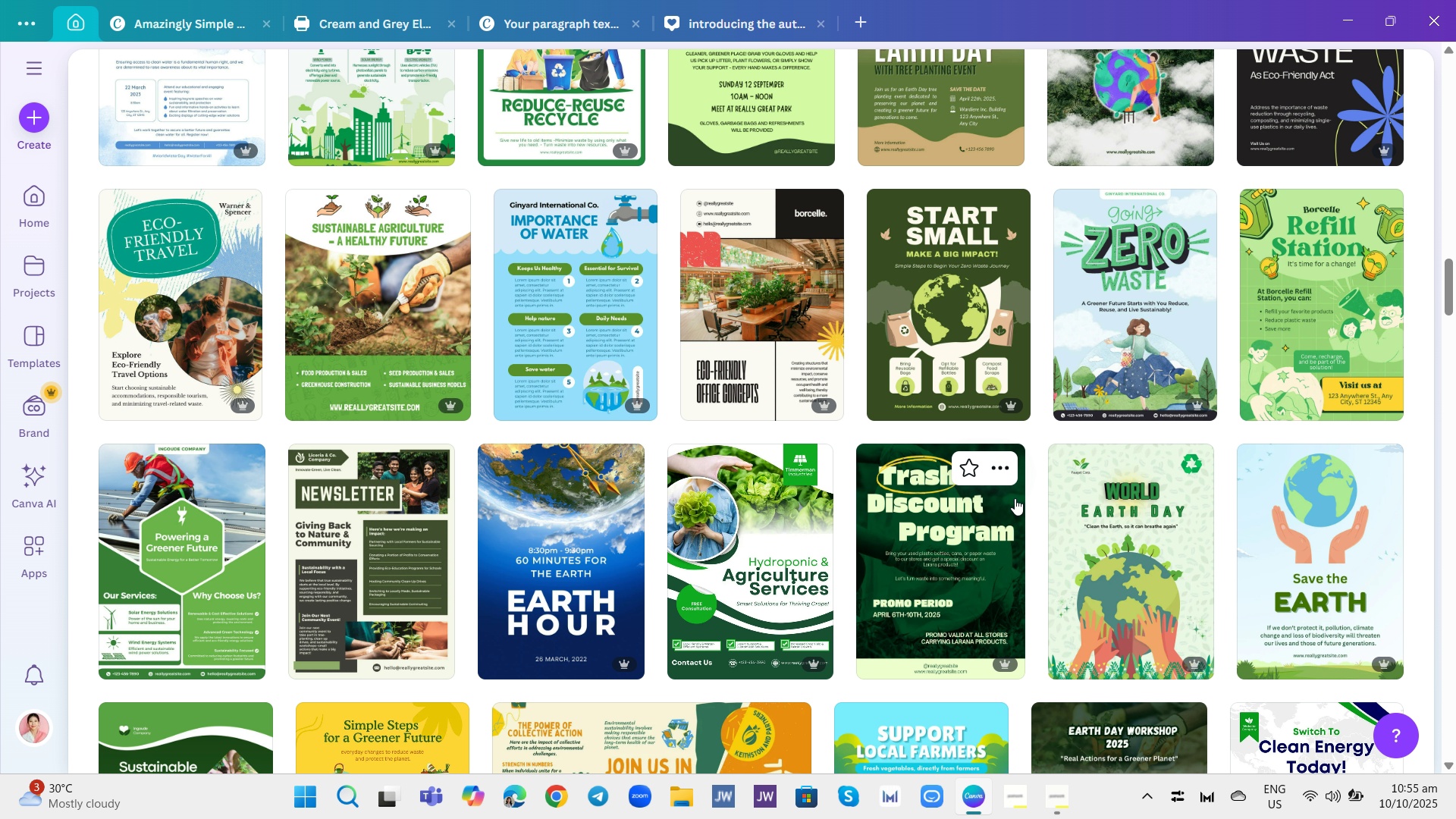 
scroll: coordinate [1036, 491], scroll_direction: up, amount: 4.0
 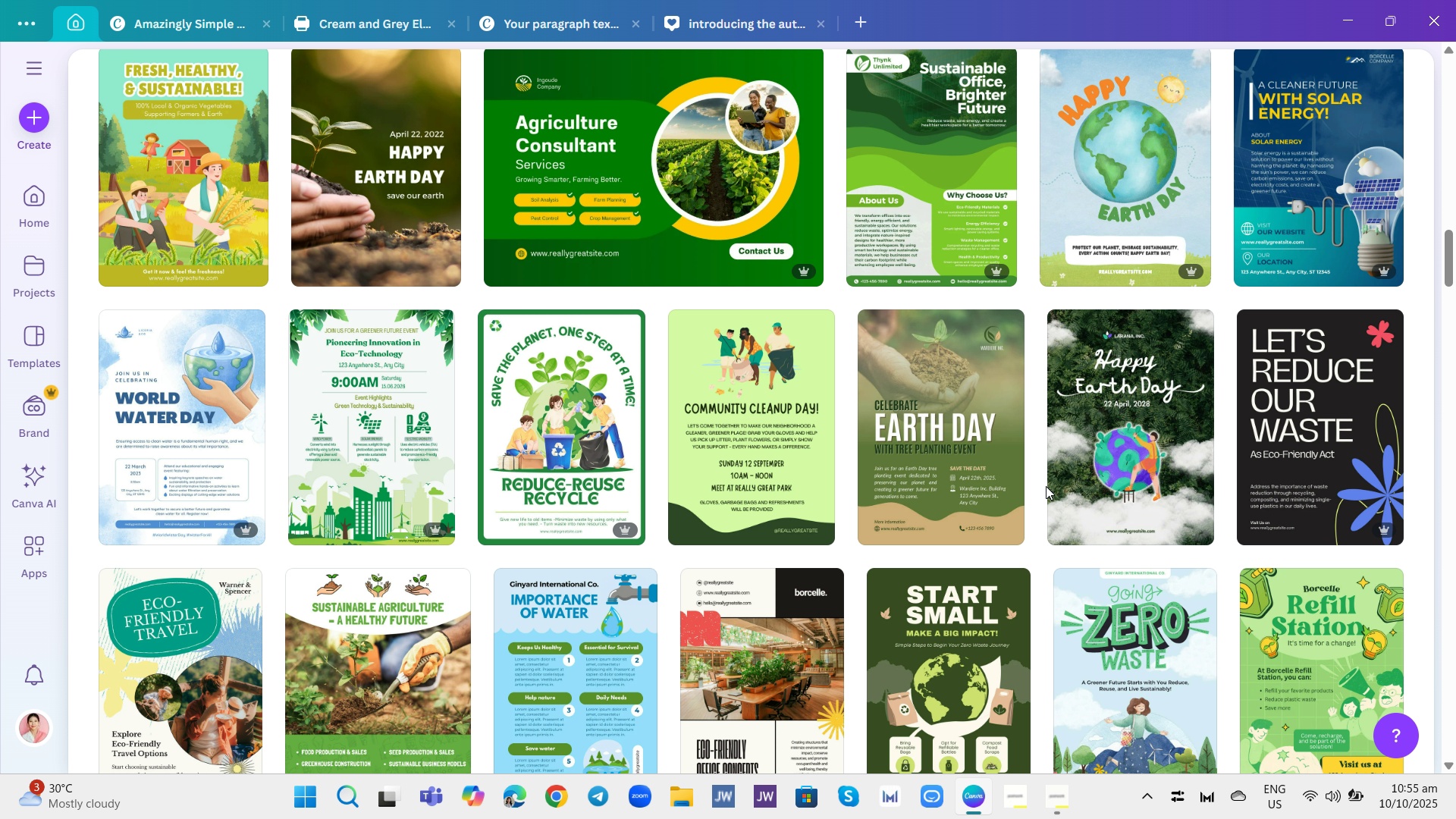 
scroll: coordinate [1046, 486], scroll_direction: none, amount: 0.0
 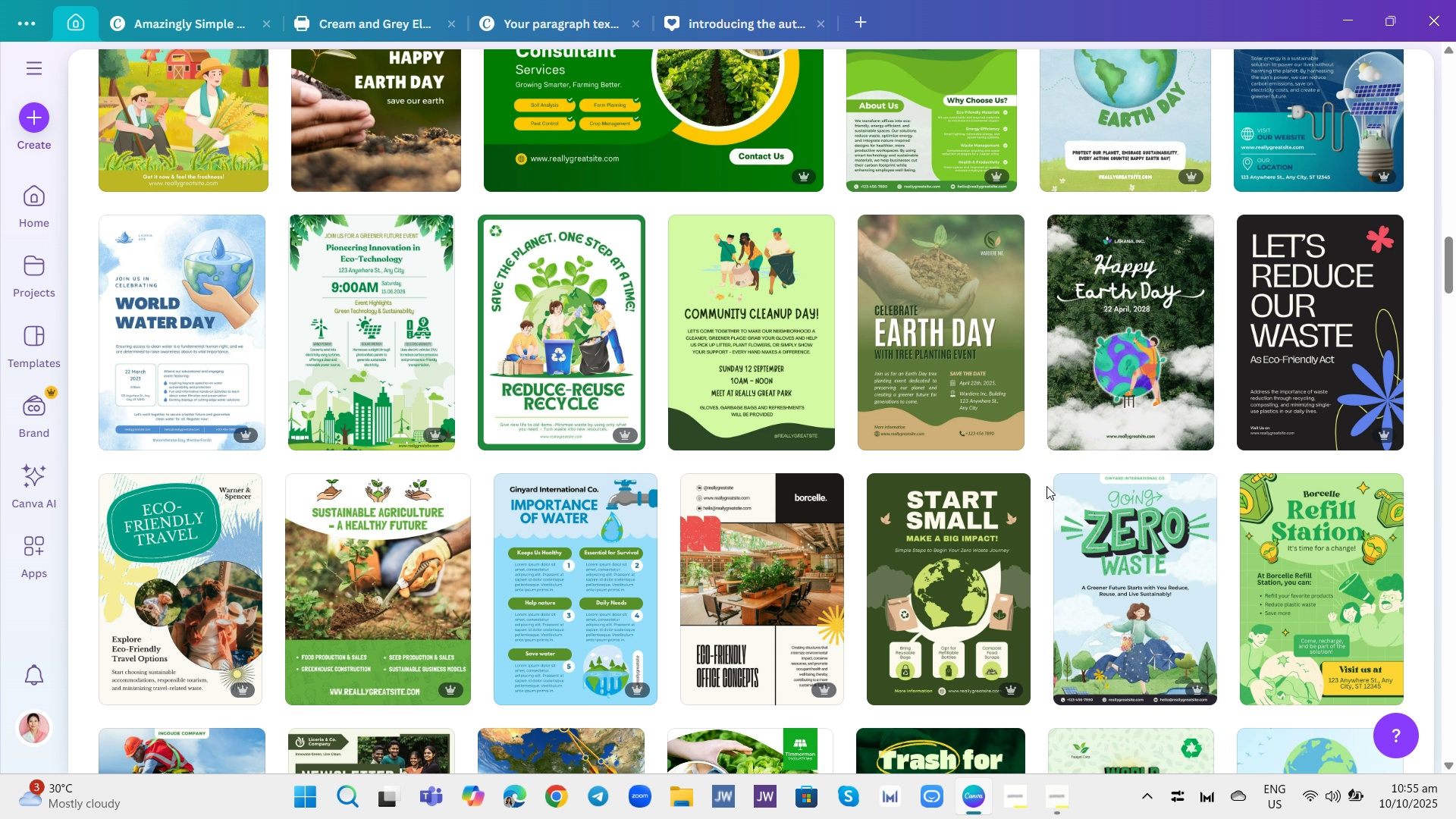 
scroll: coordinate [1046, 486], scroll_direction: up, amount: 3.0
 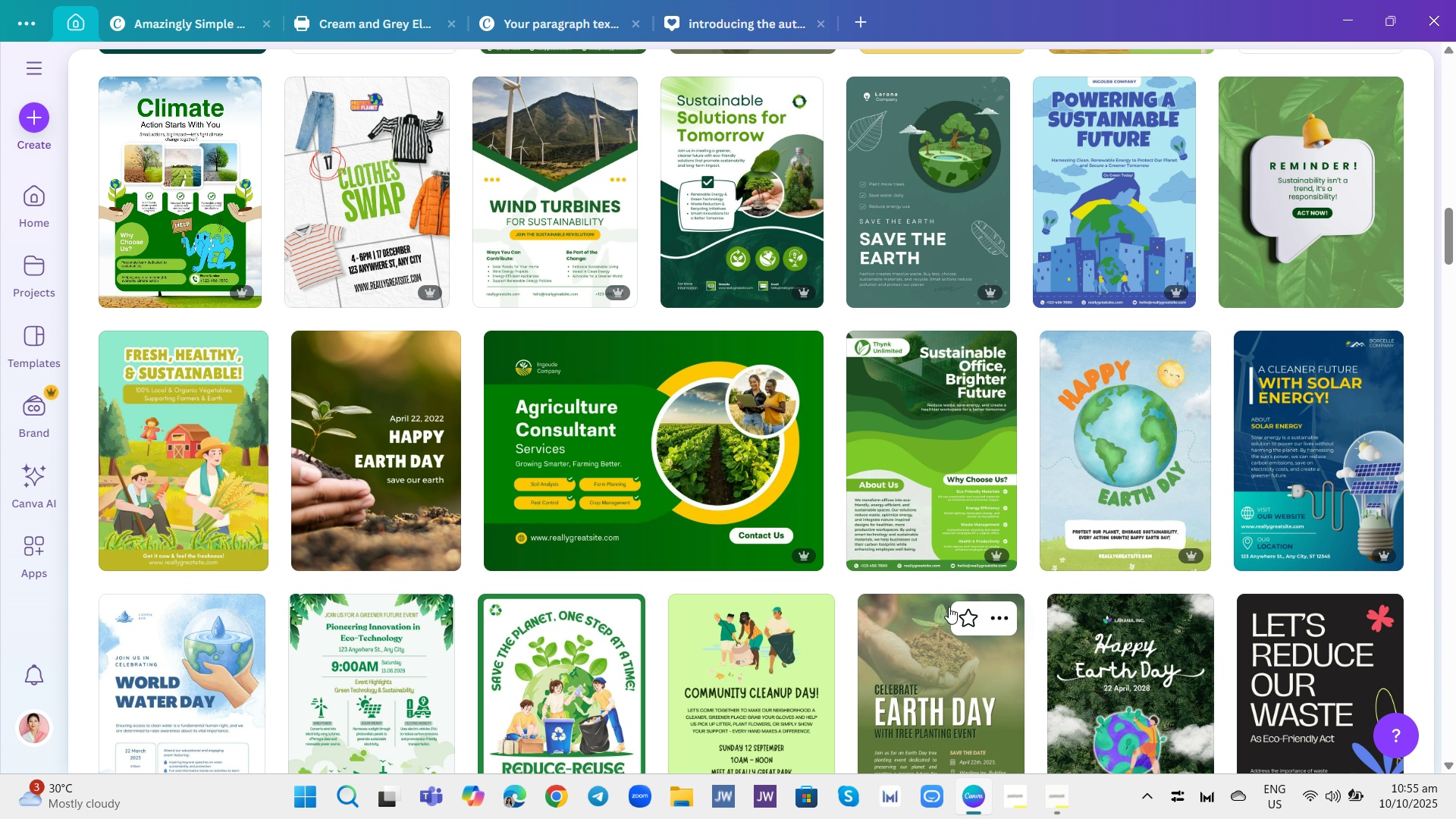 
wait(5.69)
 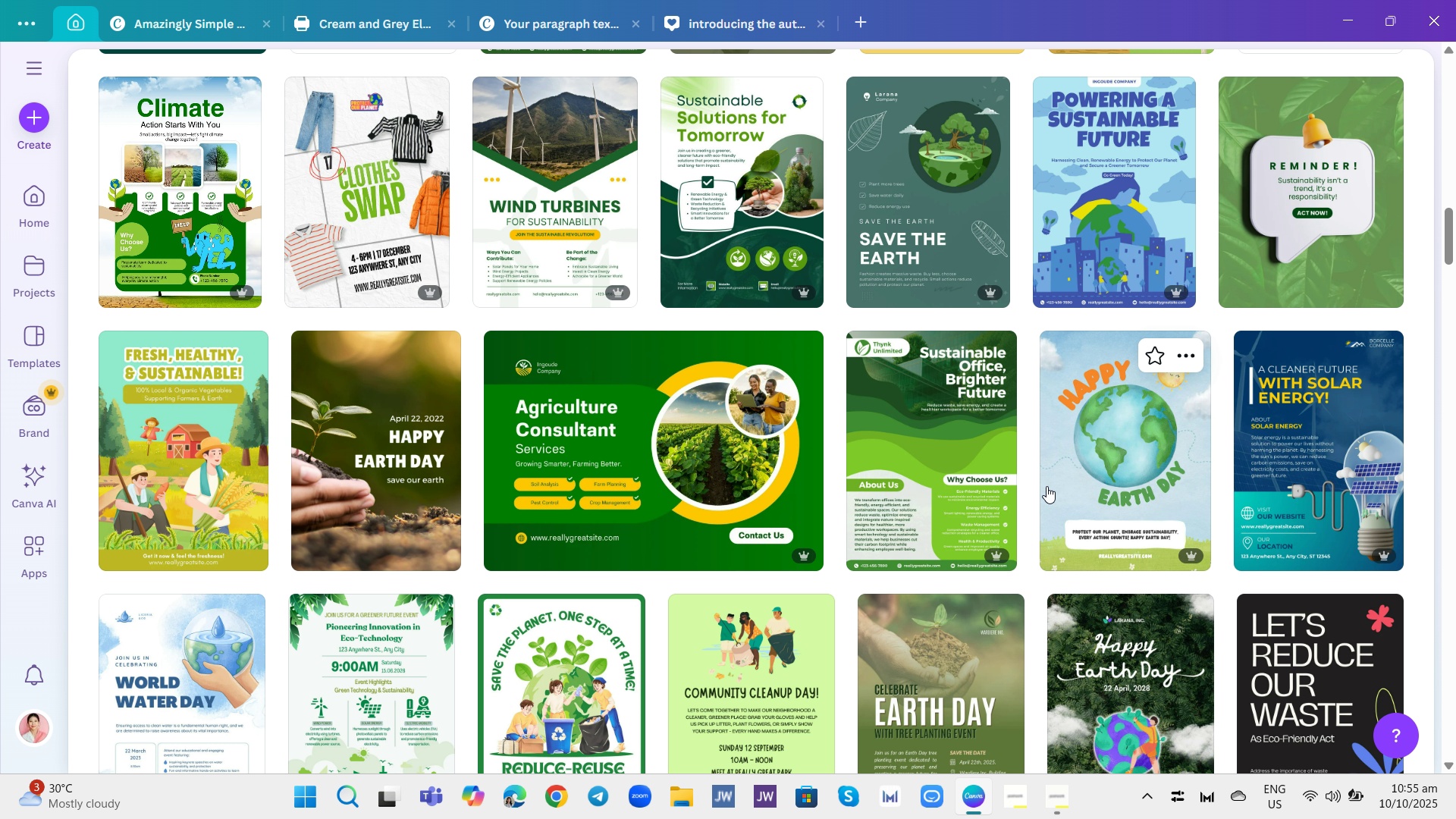 
scroll: coordinate [965, 479], scroll_direction: up, amount: 11.0
 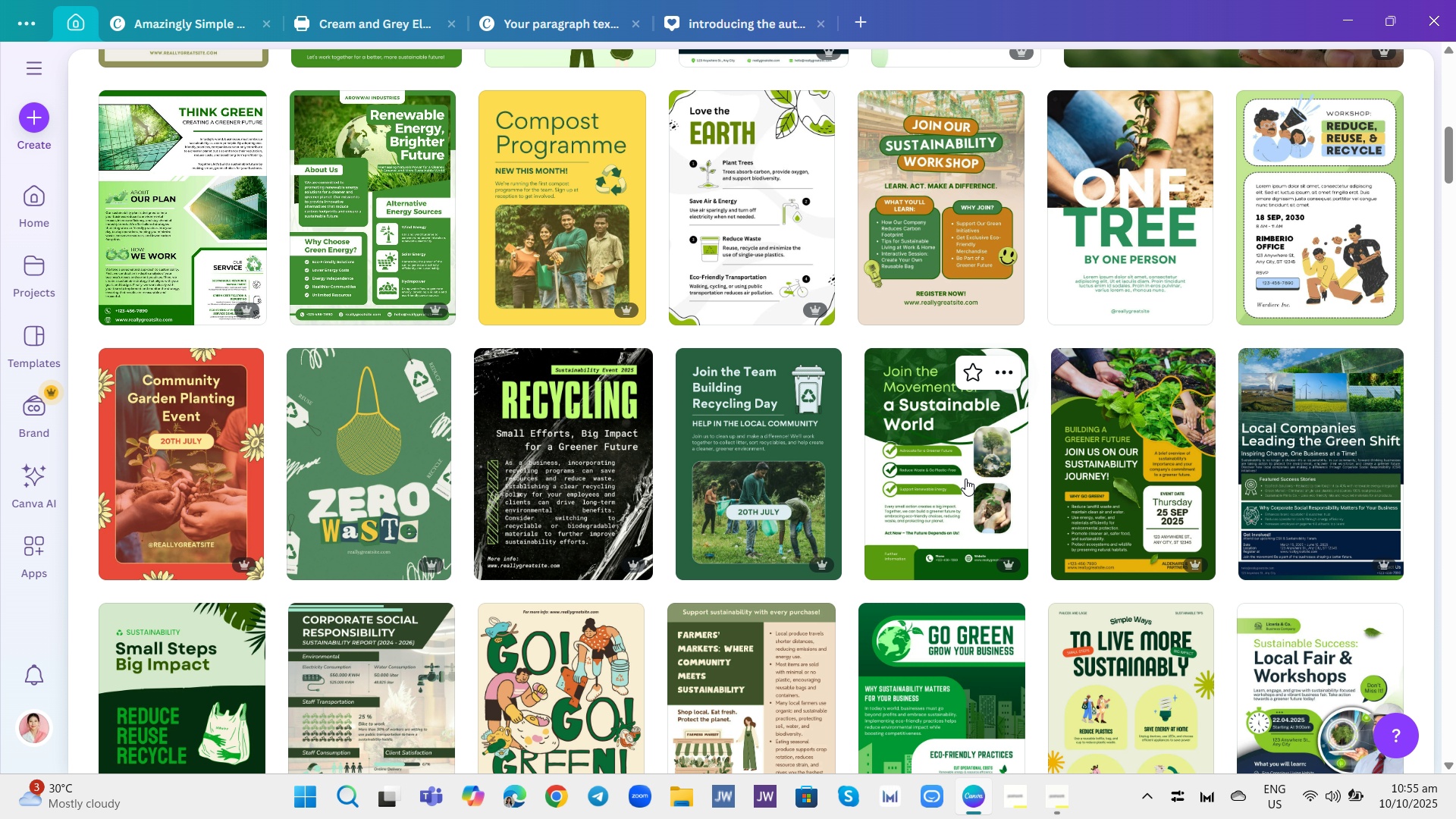 
scroll: coordinate [762, 382], scroll_direction: up, amount: 6.0
 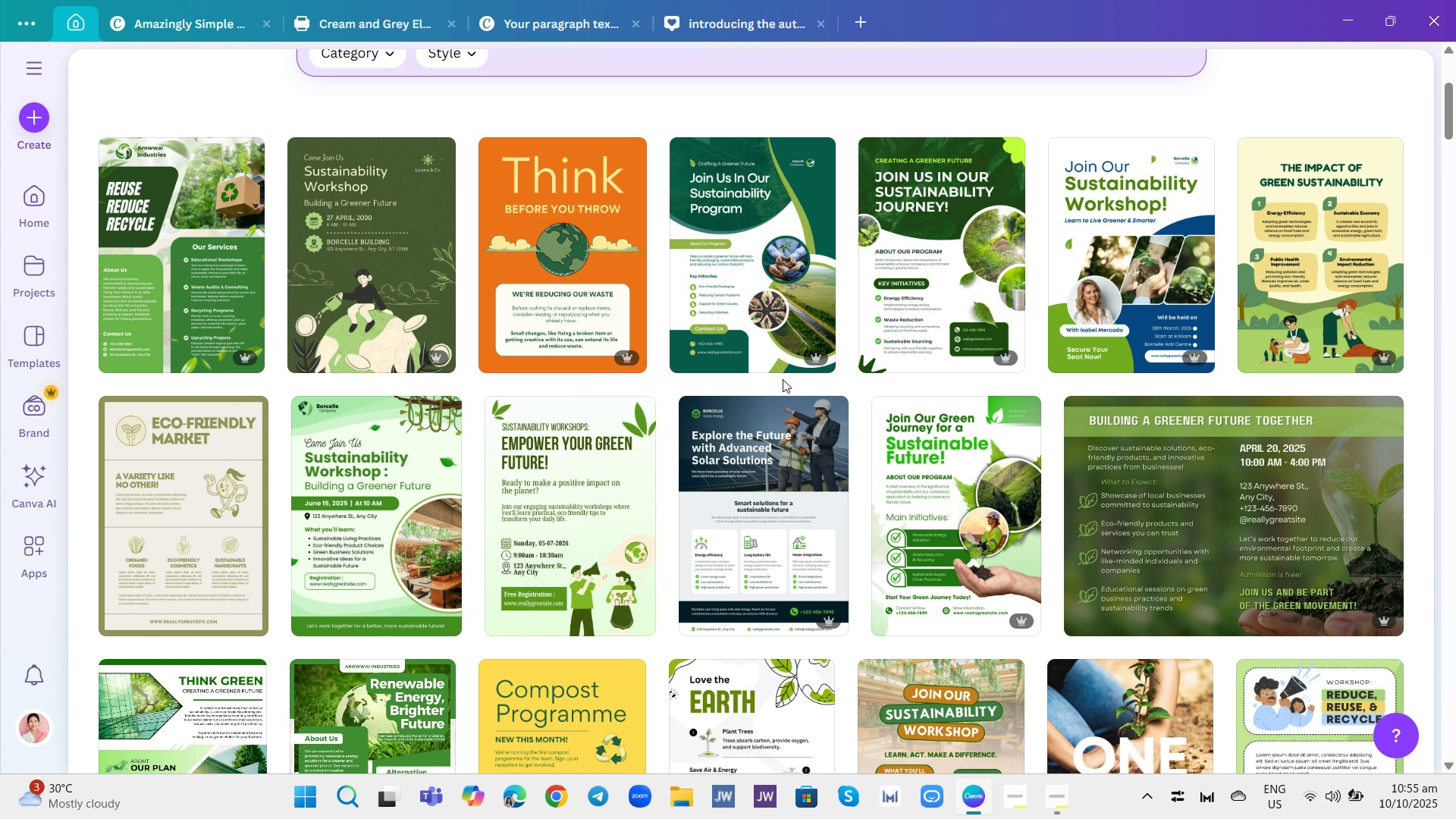 
scroll: coordinate [783, 379], scroll_direction: down, amount: 1.0
 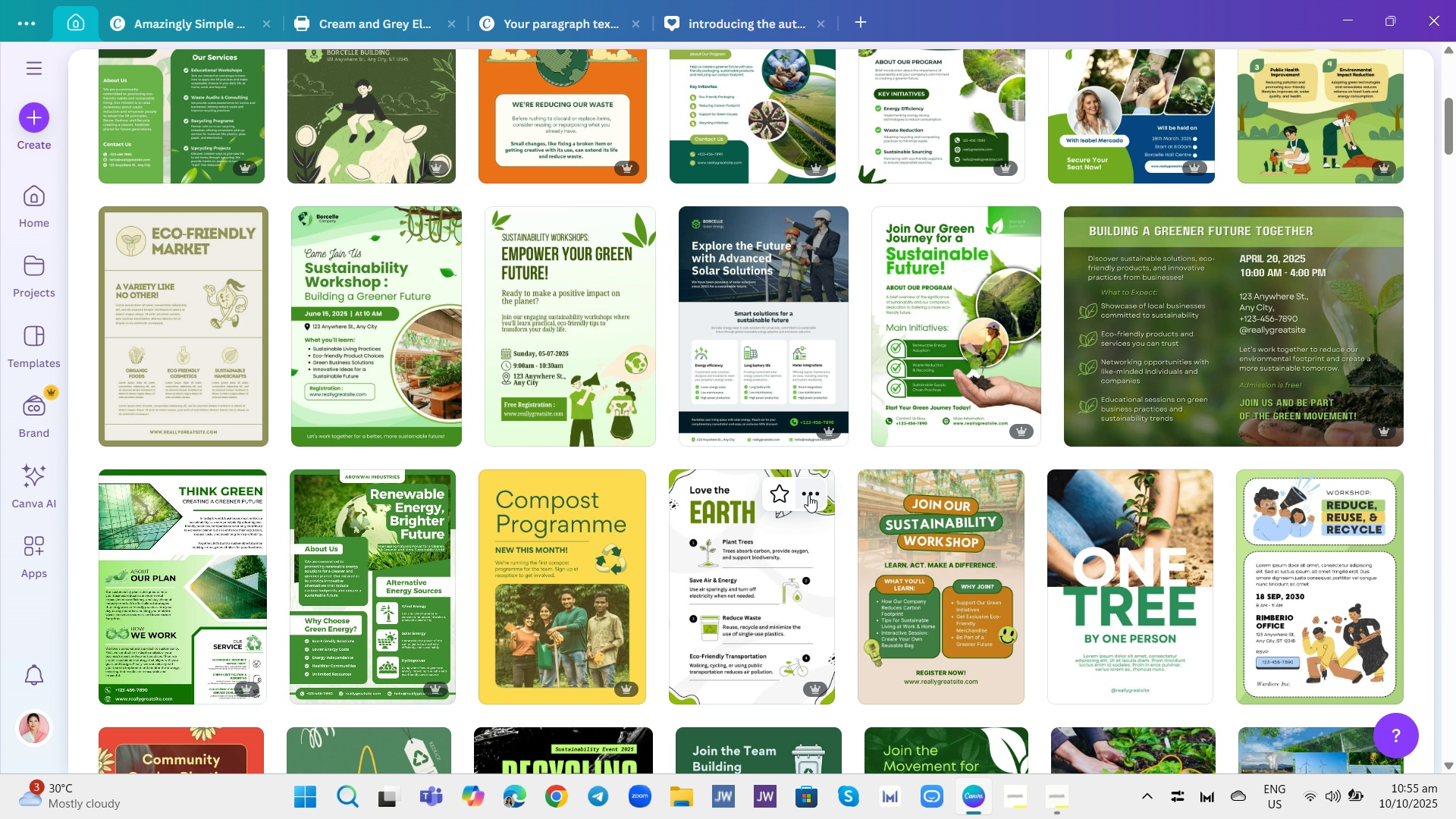 
scroll: coordinate [717, 374], scroll_direction: up, amount: 5.0
 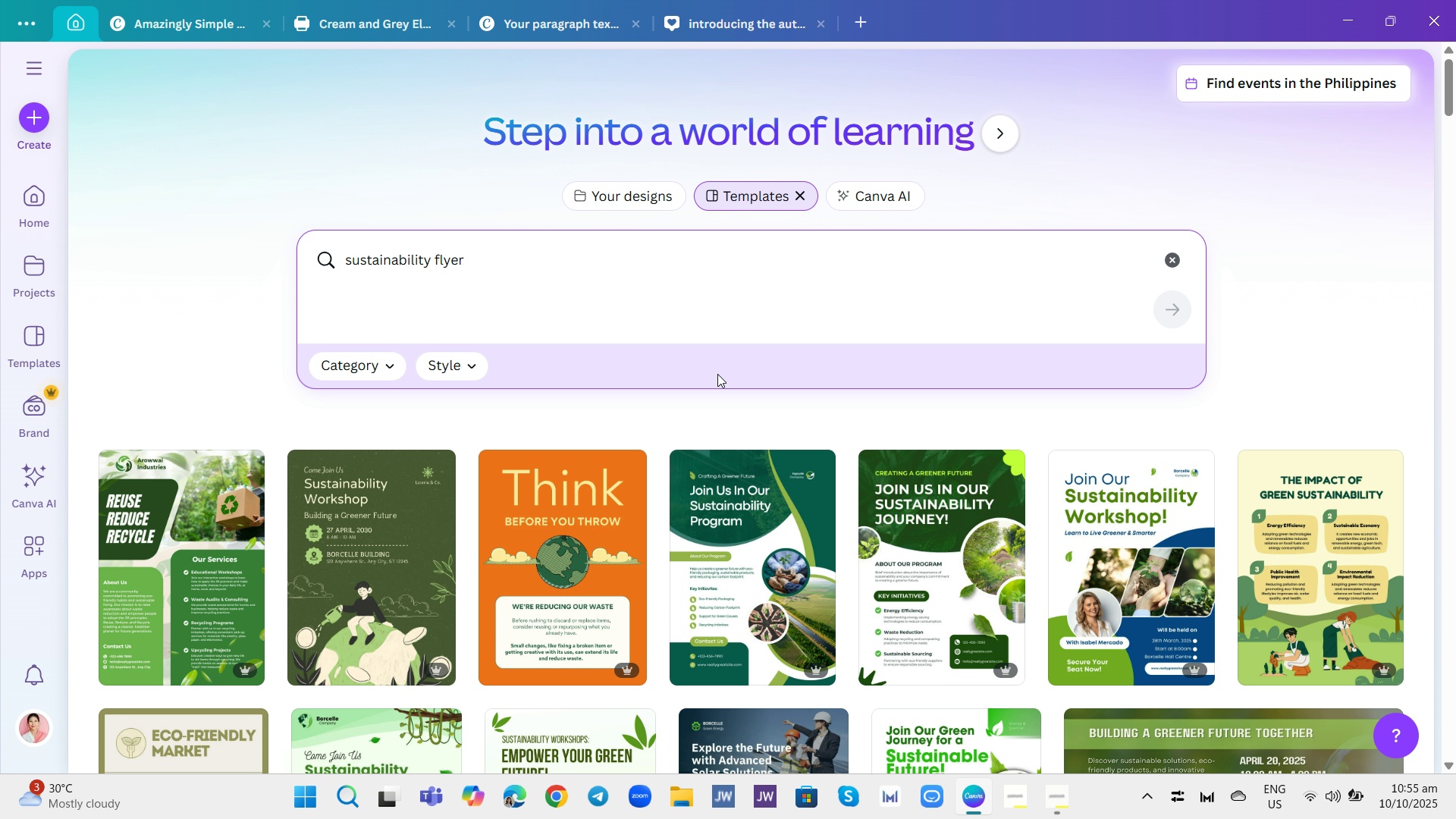 
wait(6.33)
 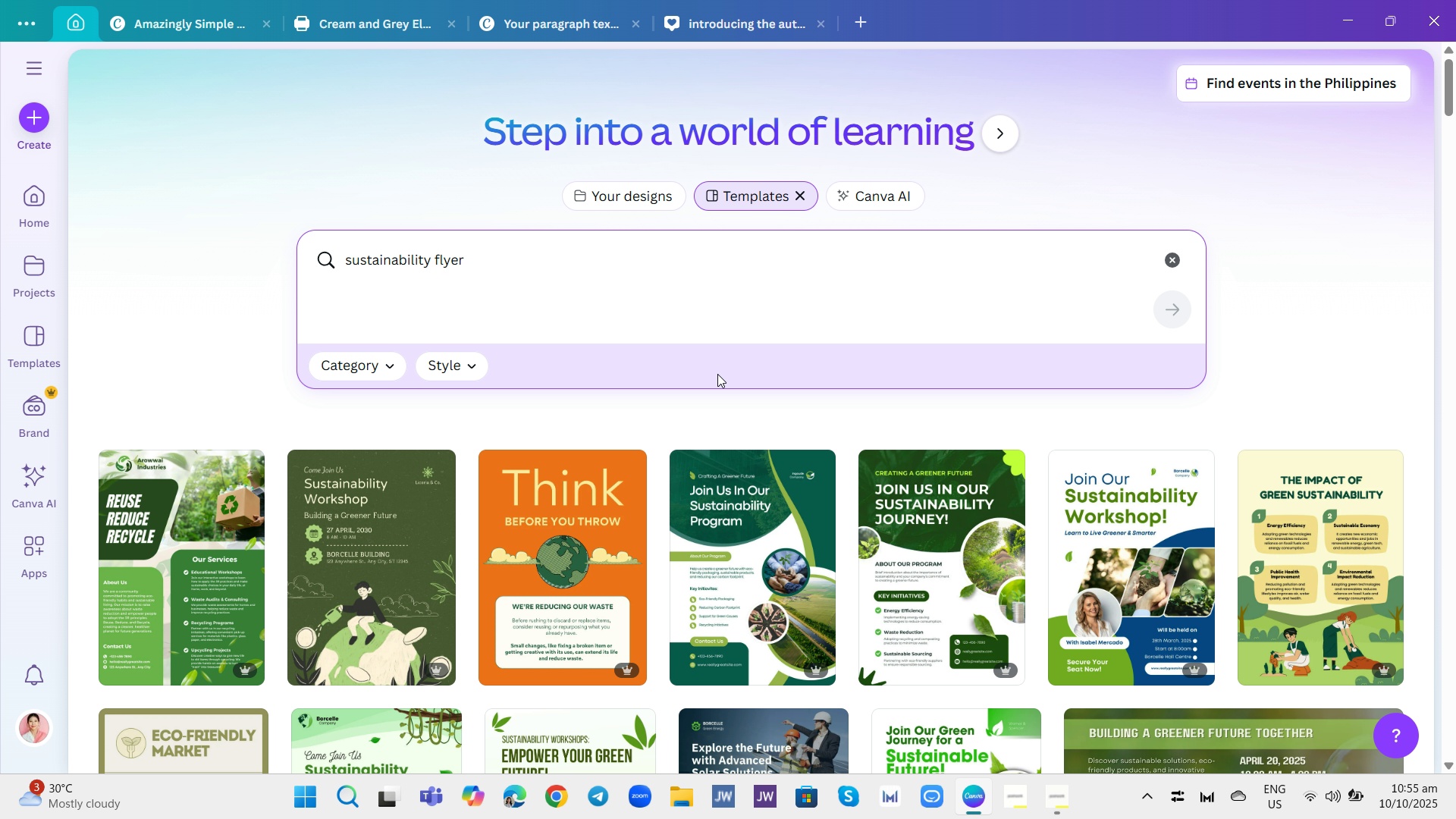 
scroll: coordinate [625, 389], scroll_direction: down, amount: 14.0
 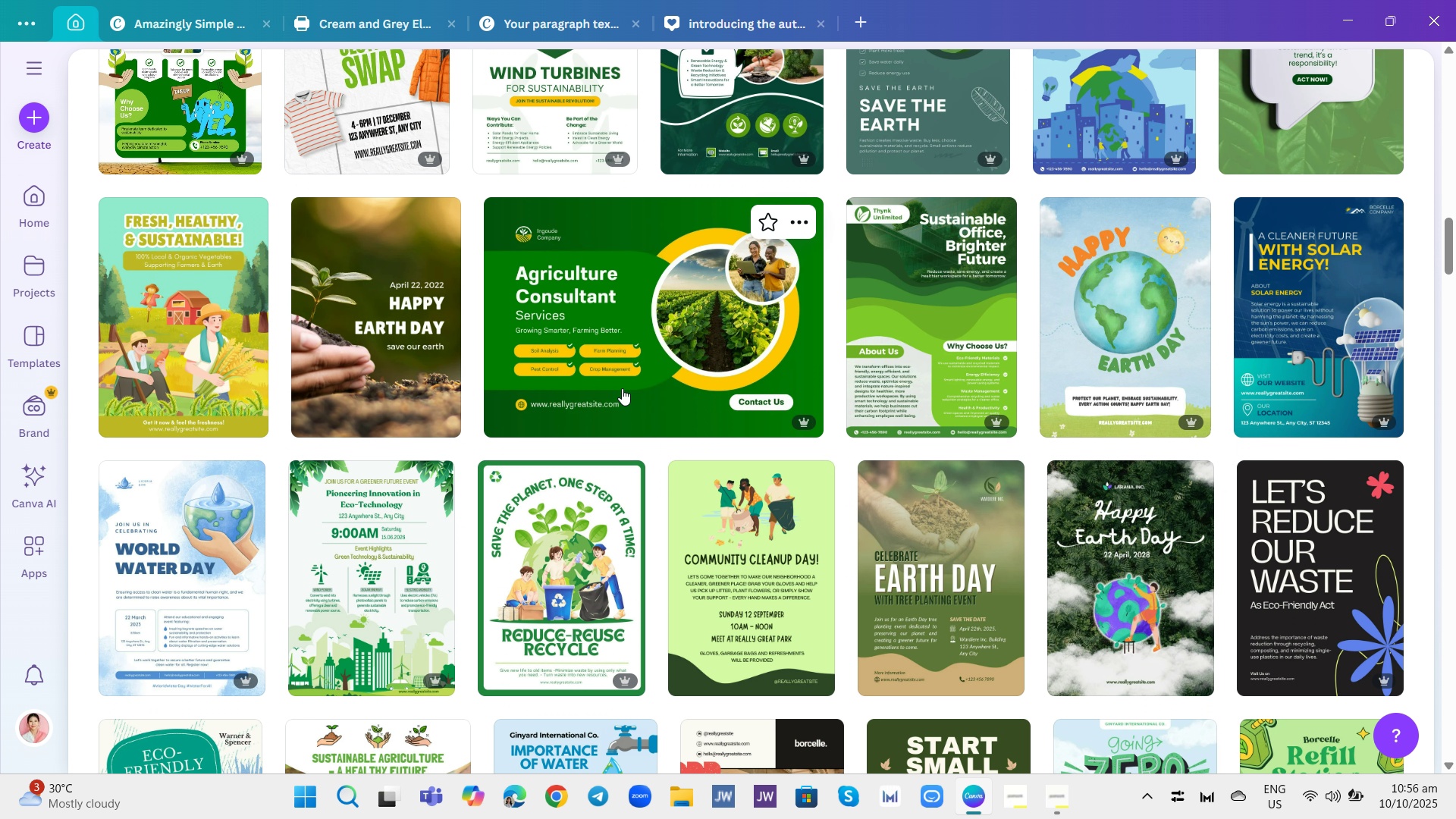 
scroll: coordinate [684, 456], scroll_direction: down, amount: 5.0
 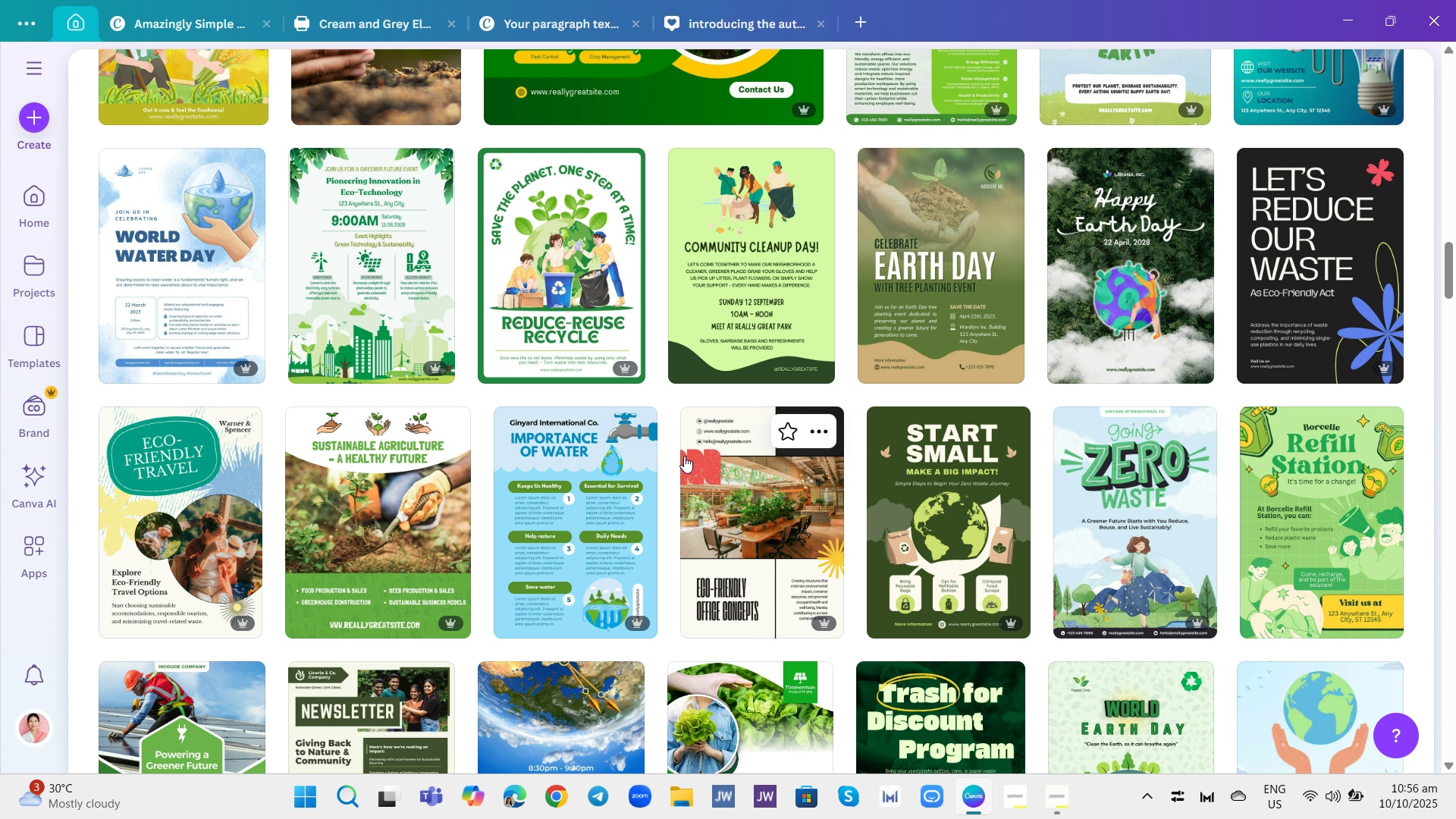 
scroll: coordinate [685, 456], scroll_direction: up, amount: 11.0
 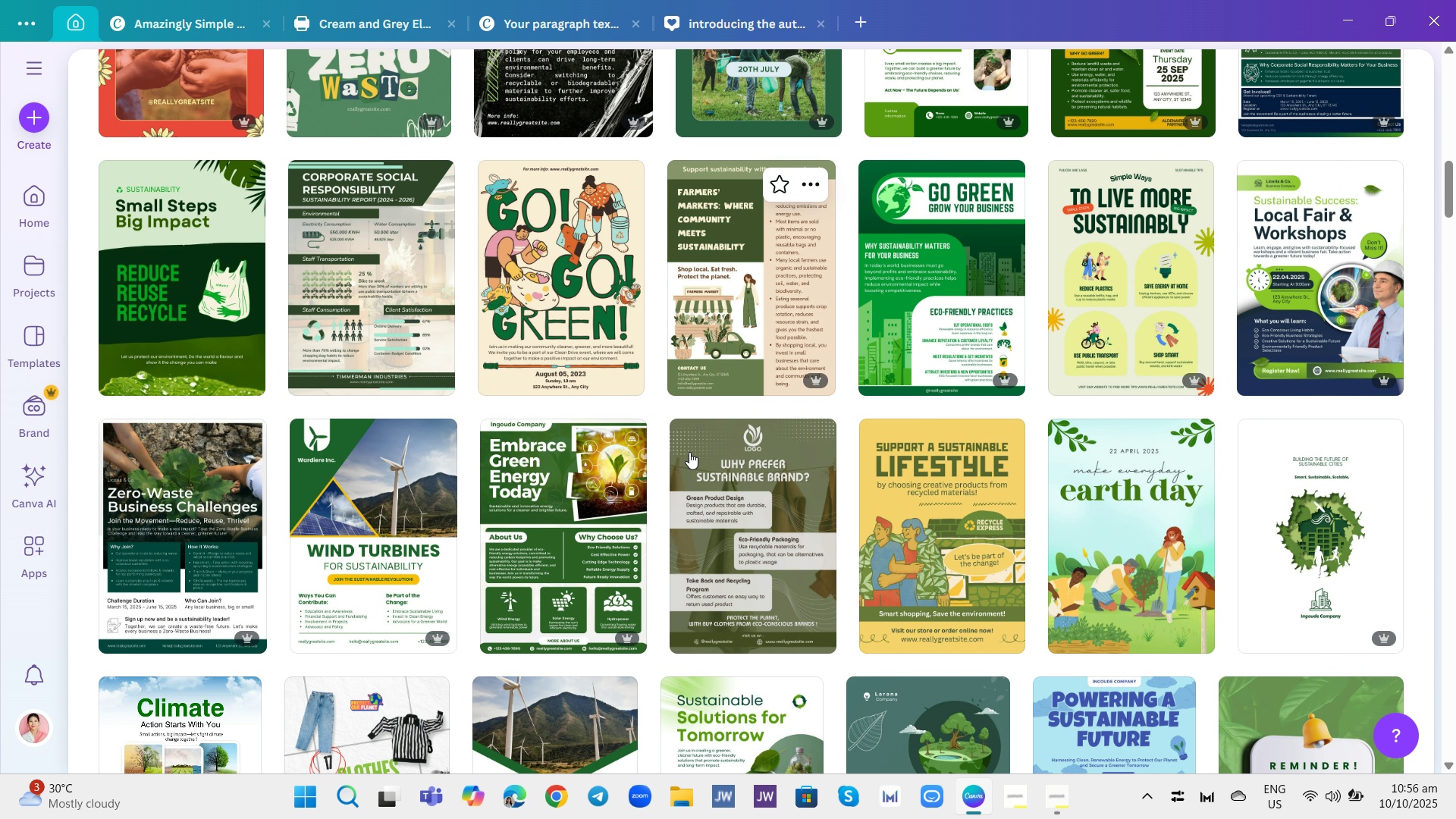 
scroll: coordinate [689, 452], scroll_direction: down, amount: 1.0
 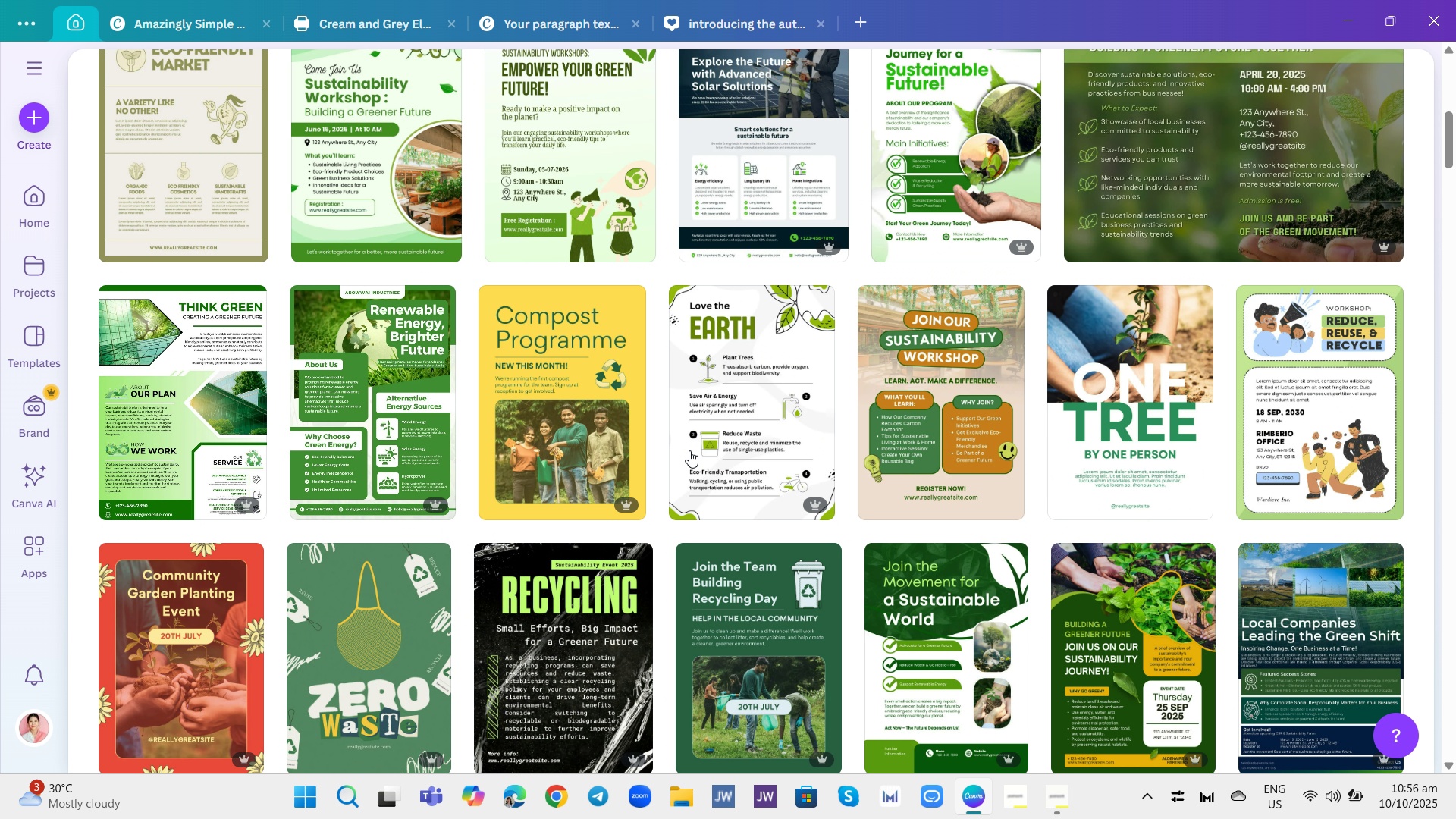 
scroll: coordinate [689, 449], scroll_direction: up, amount: 18.0
 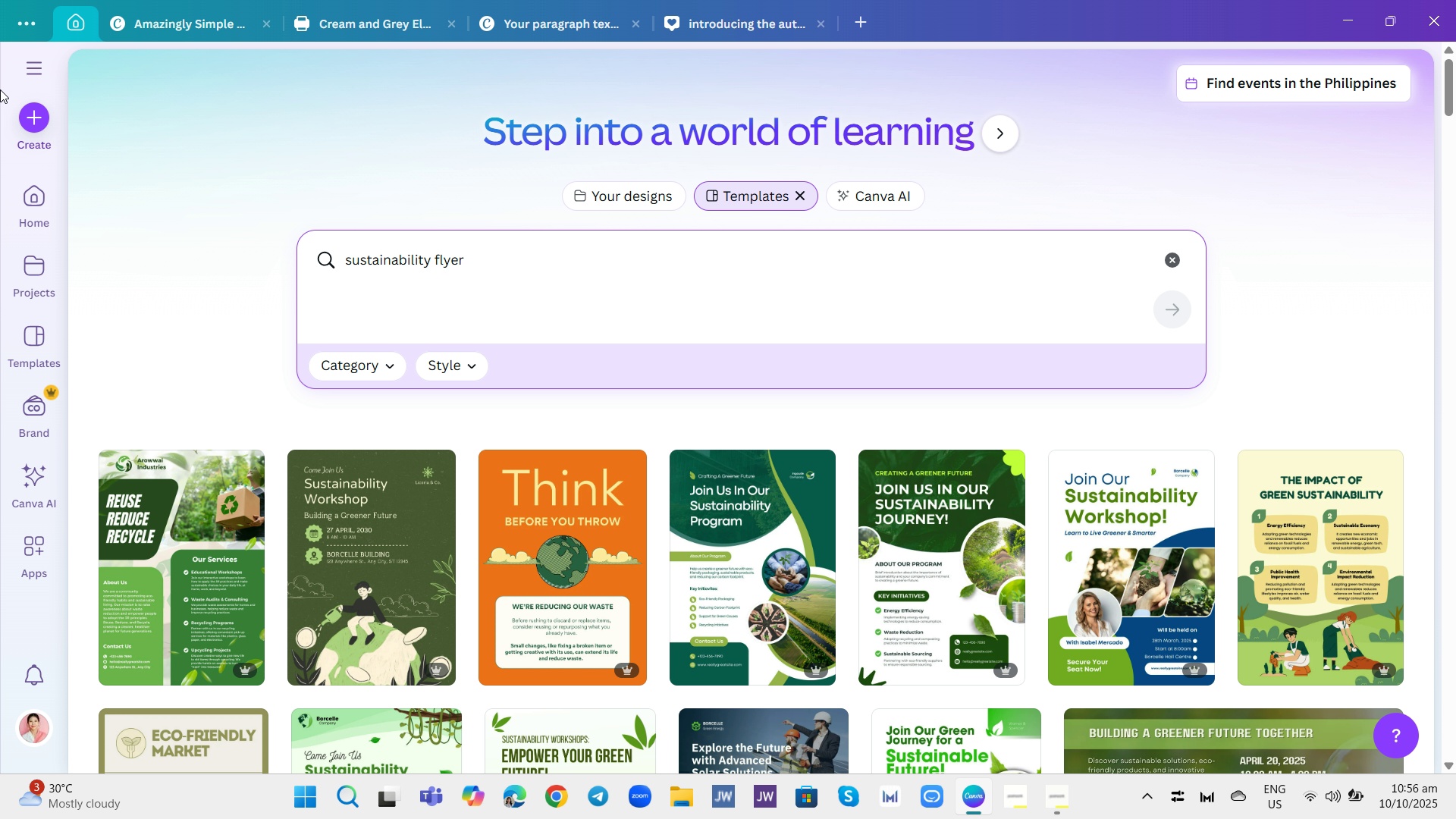 
wait(5.02)
 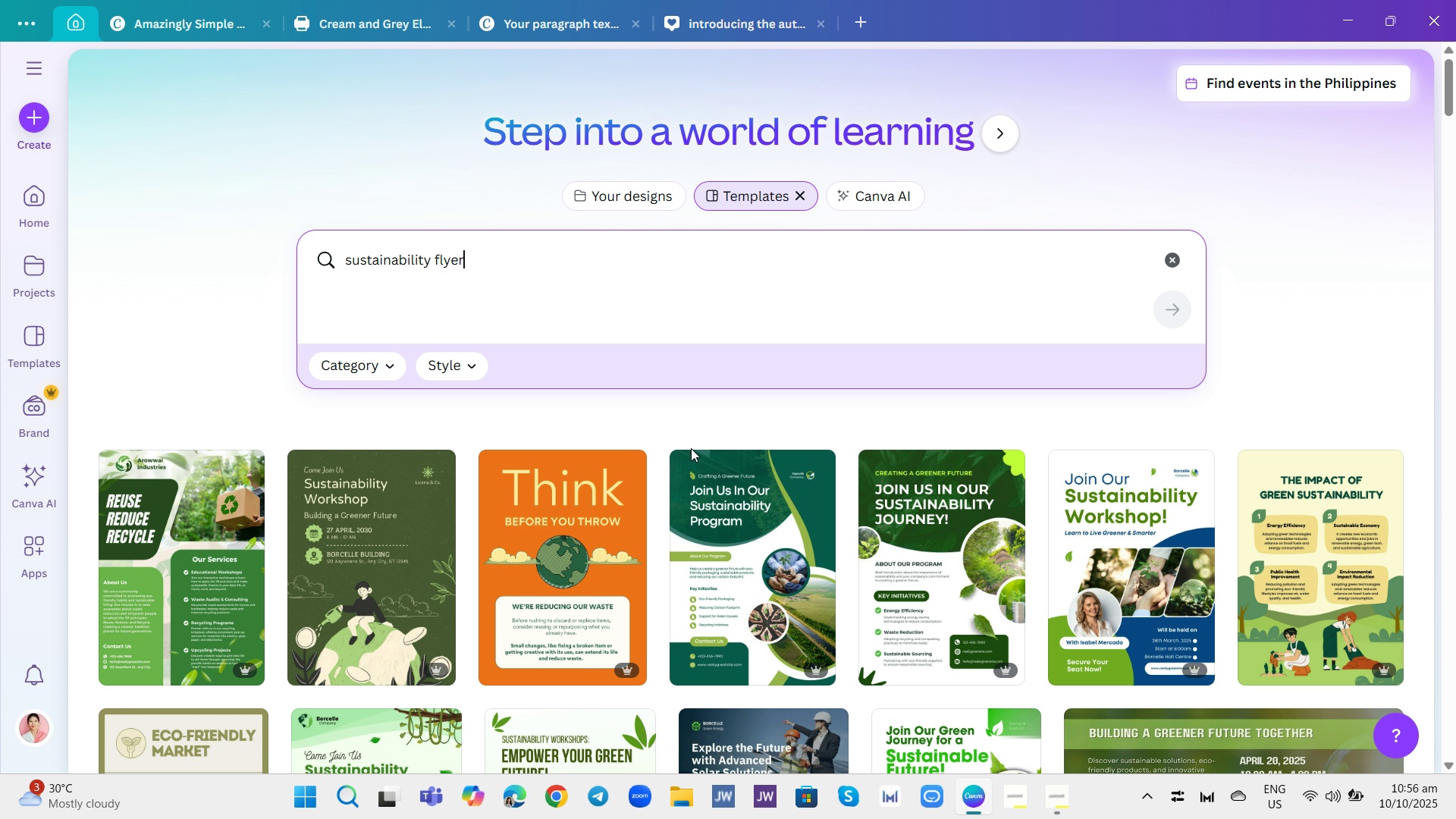 
left_click([37, 111])
 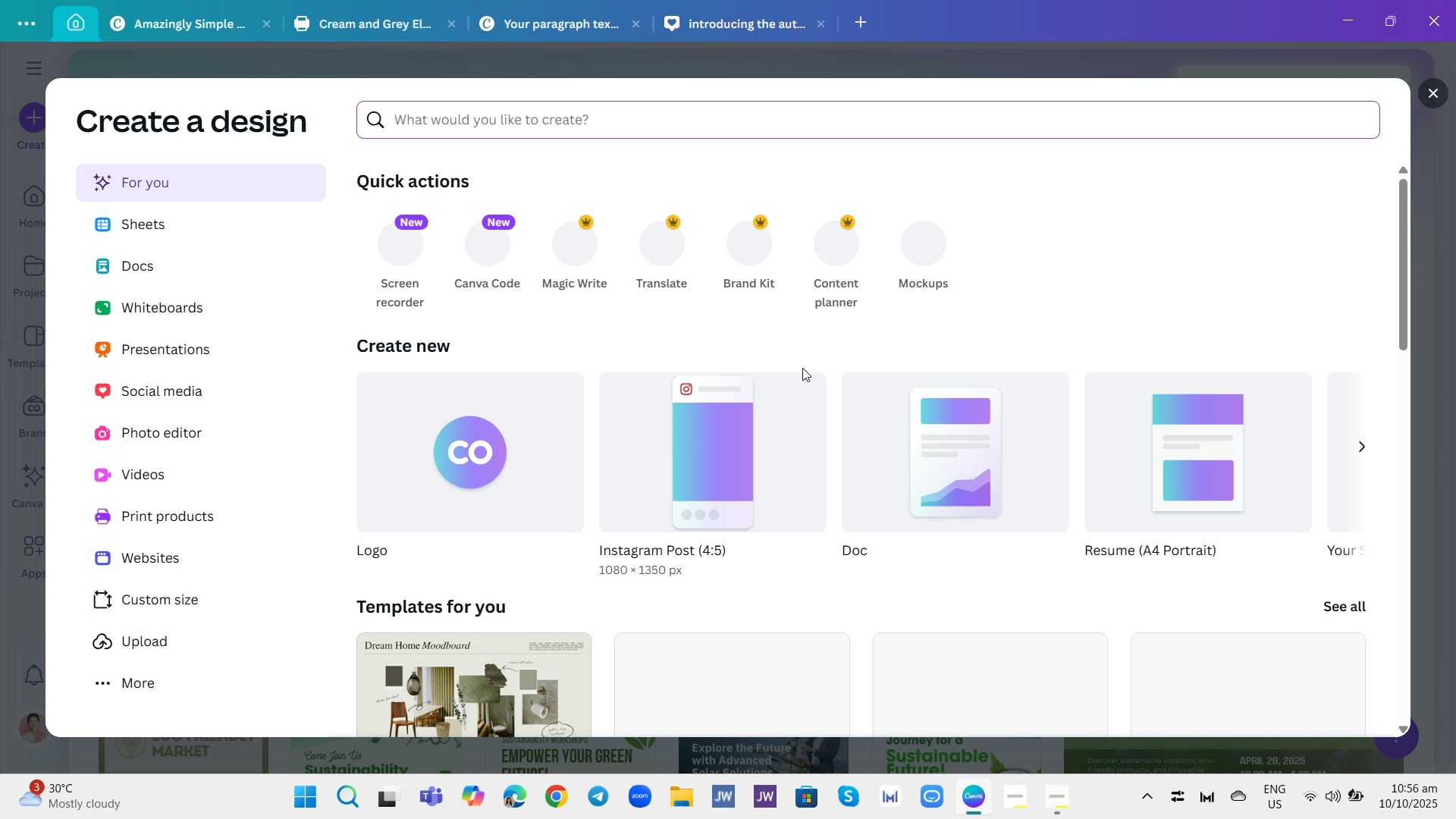 
wait(5.96)
 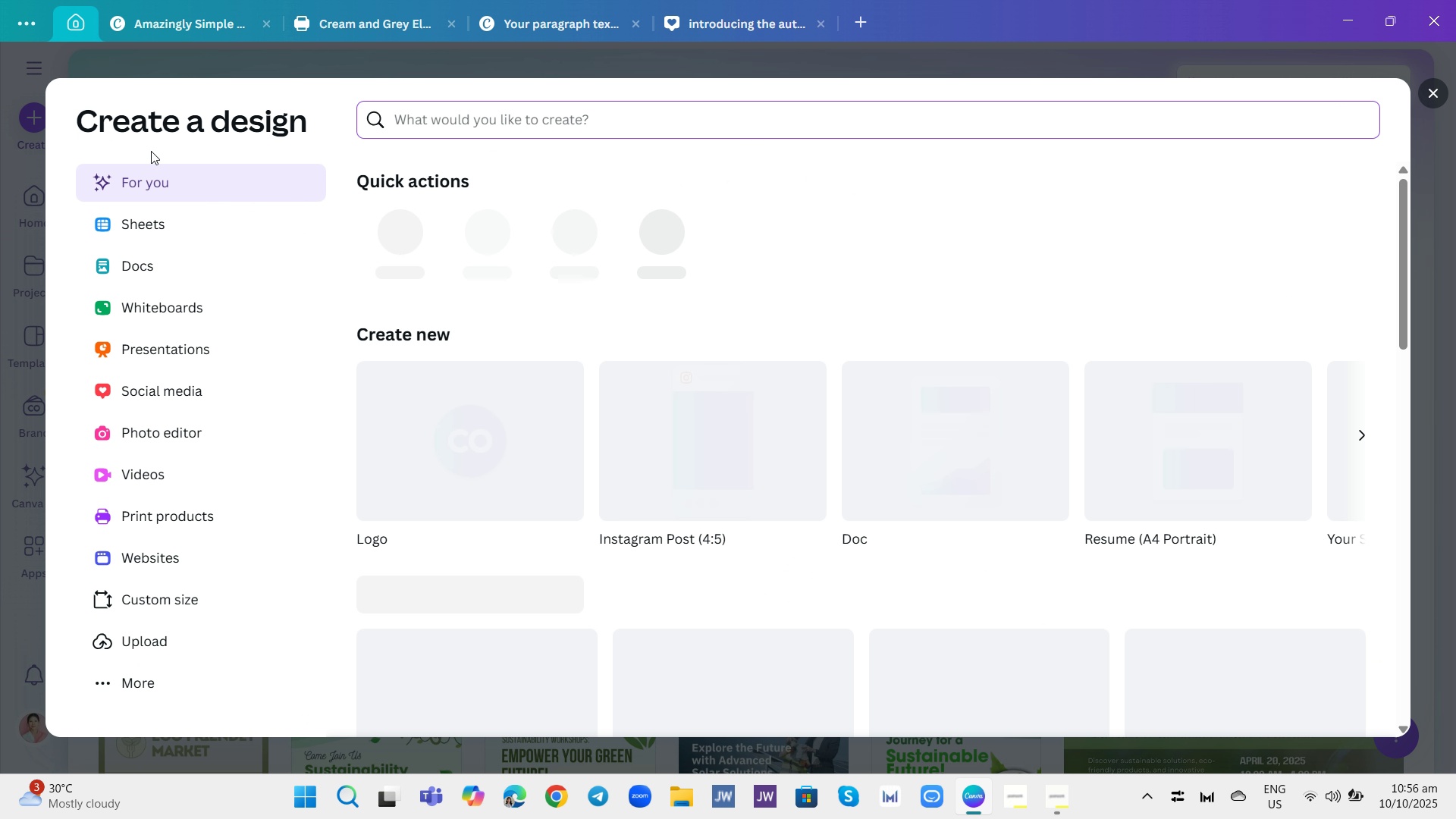 
left_click([618, 125])
 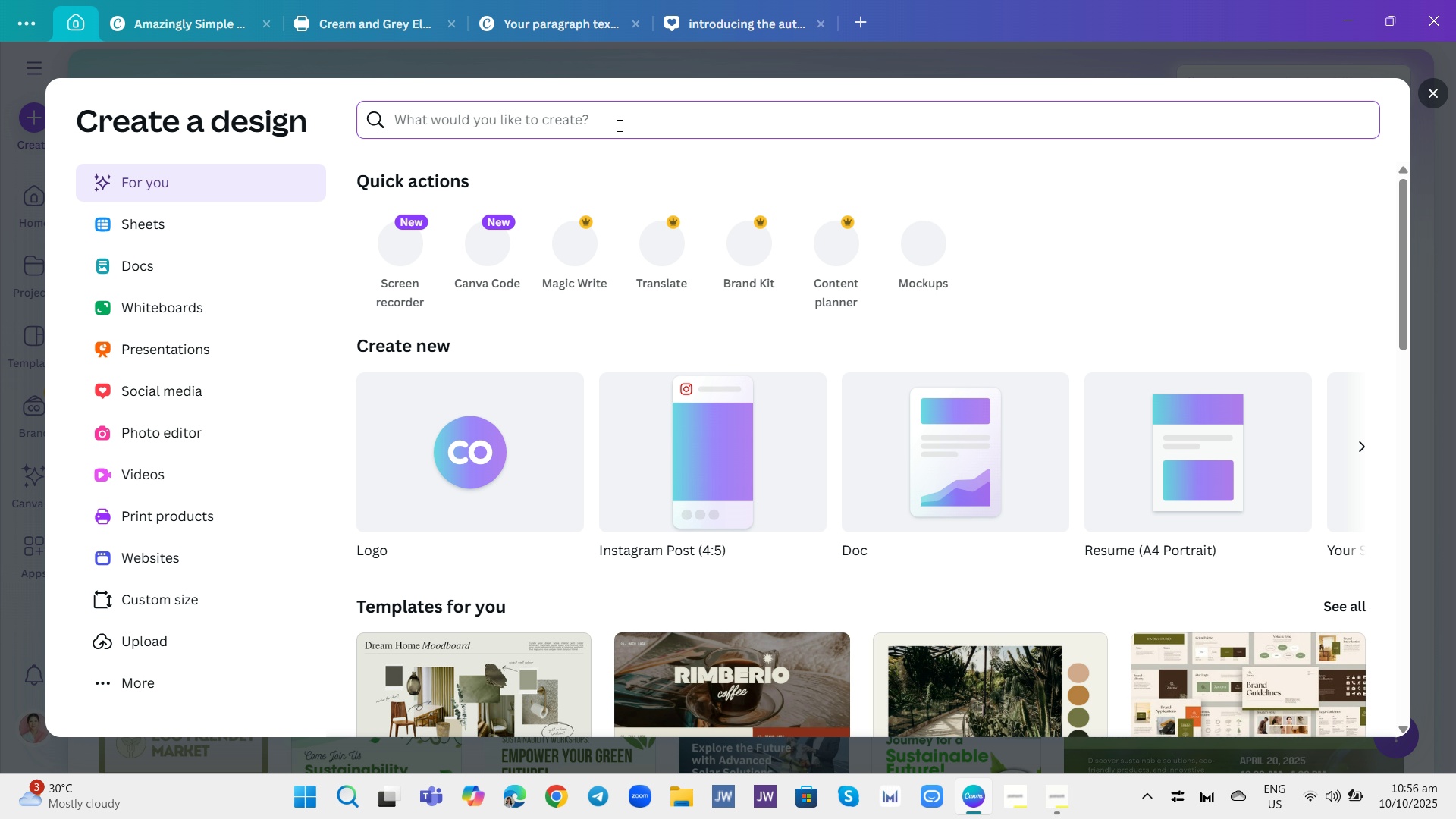 
type(flyer)
 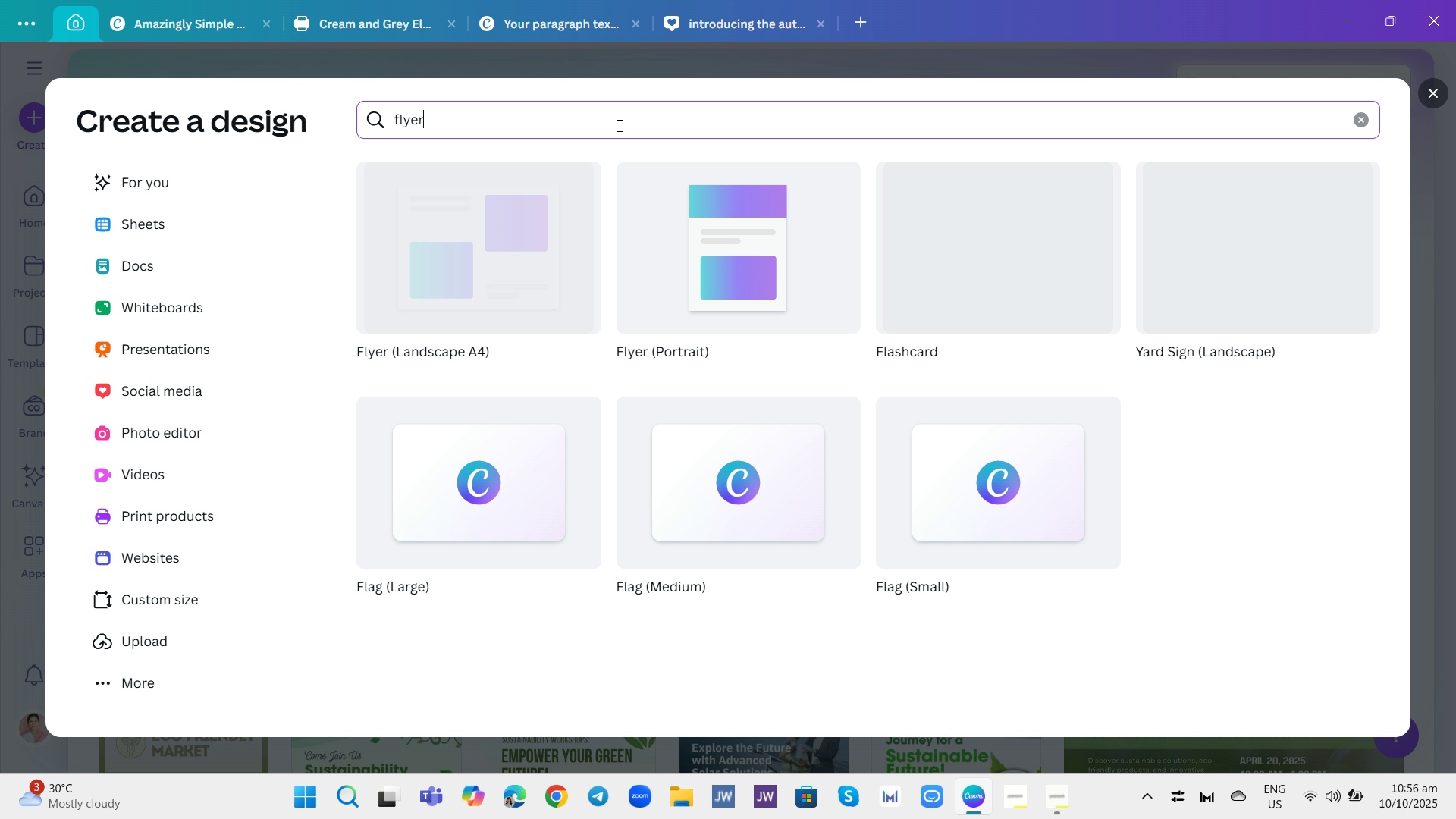 
key(Enter)
 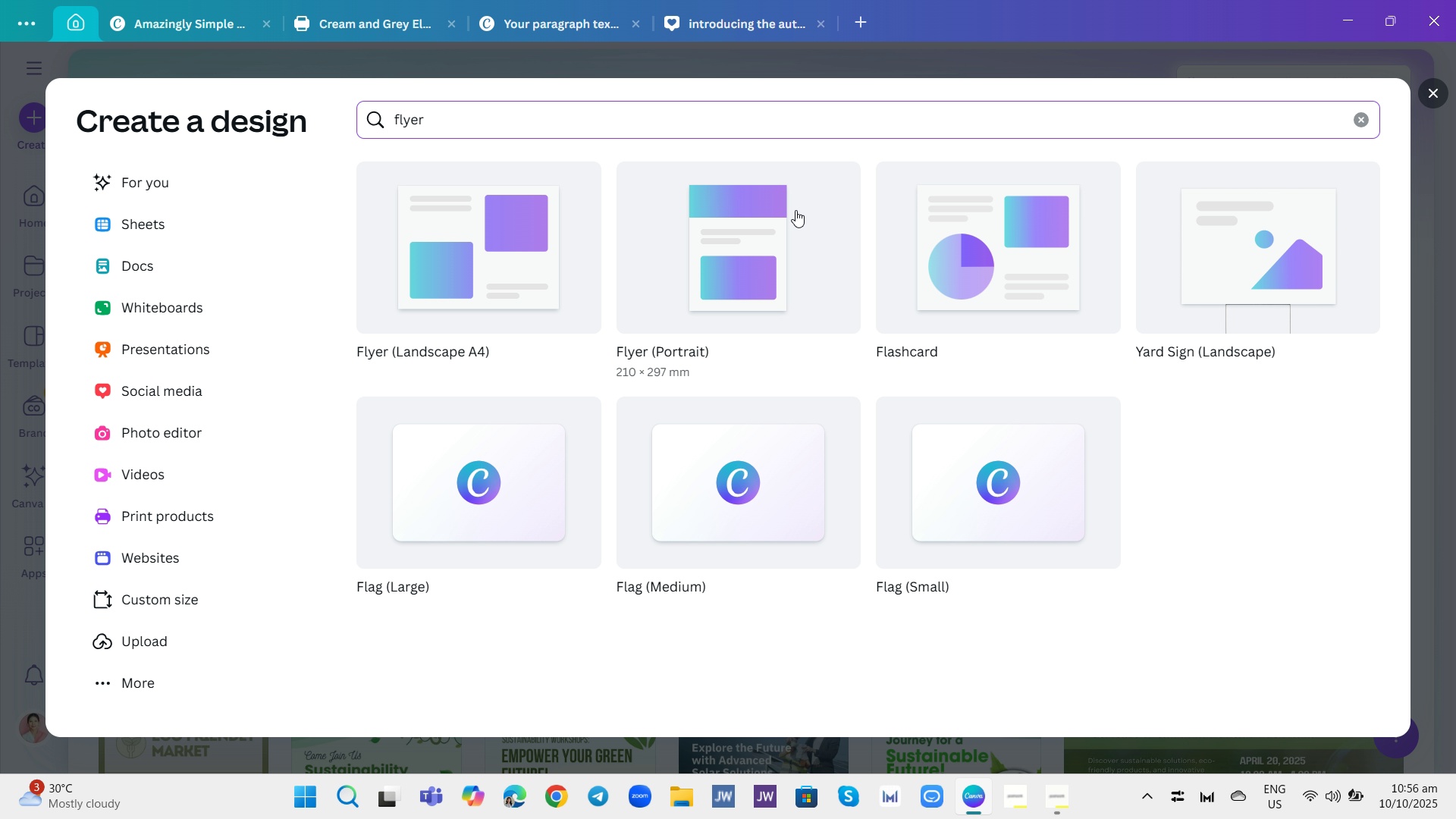 
wait(10.99)
 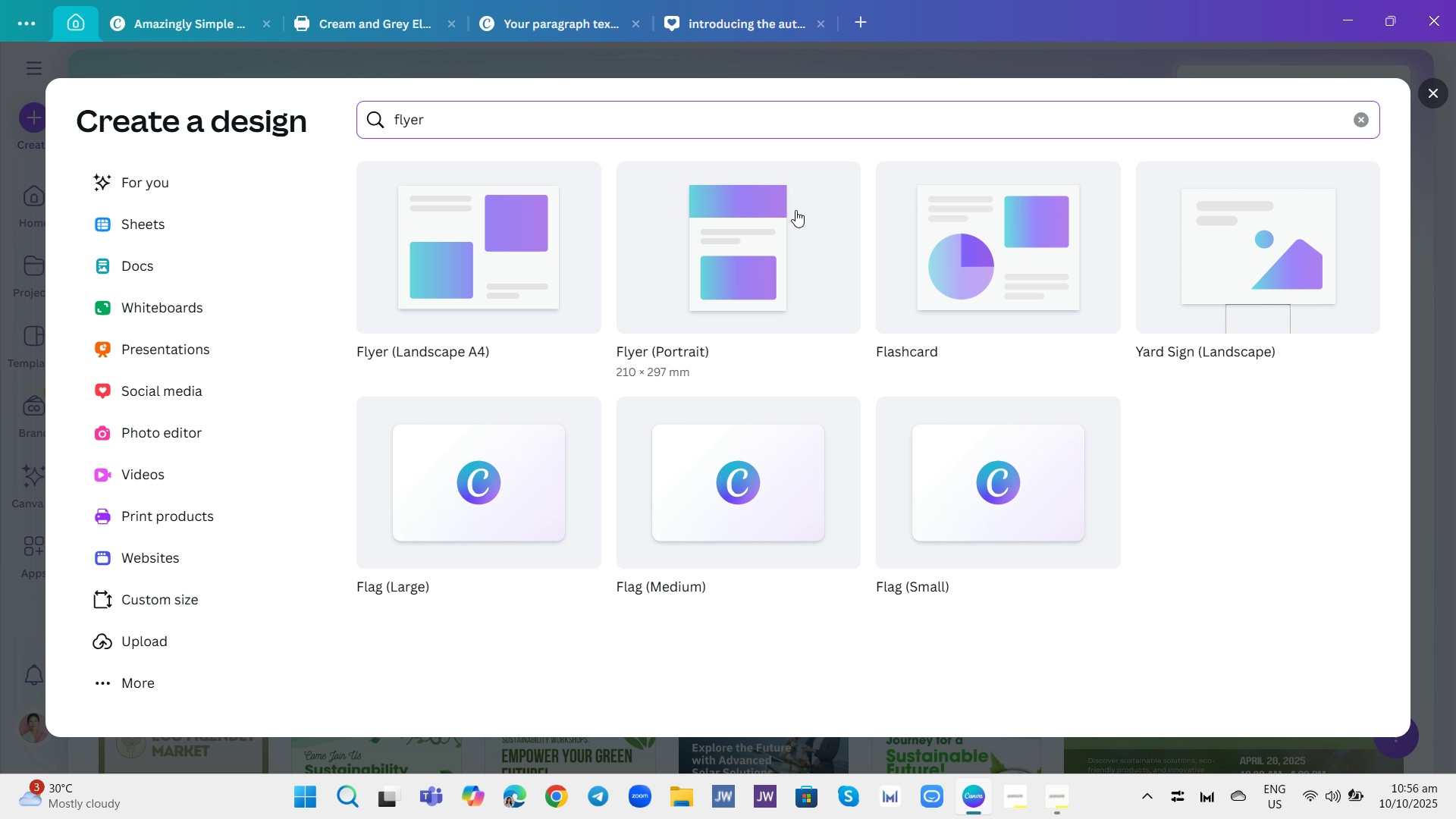 
left_click([730, 295])
 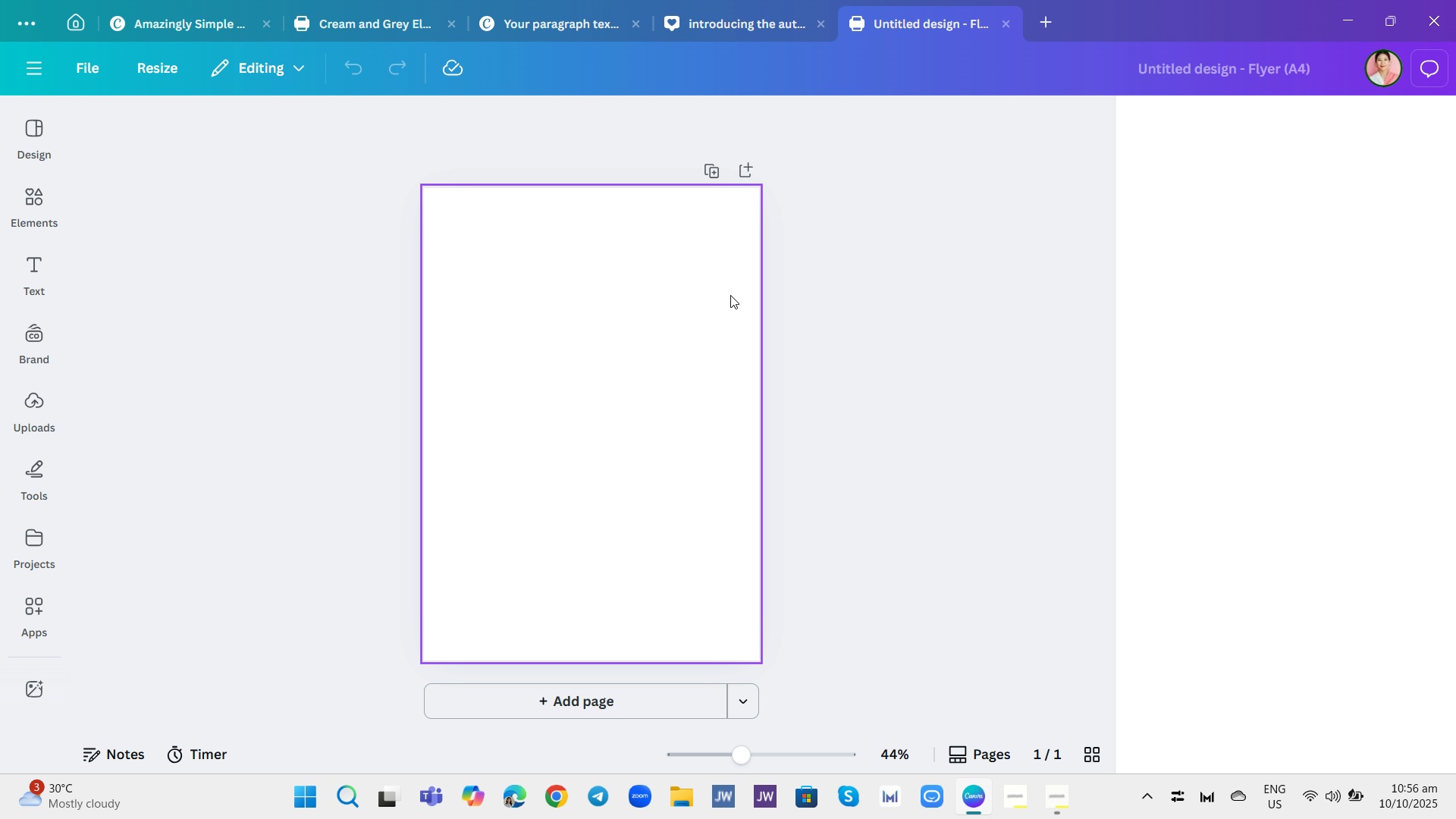 
wait(11.75)
 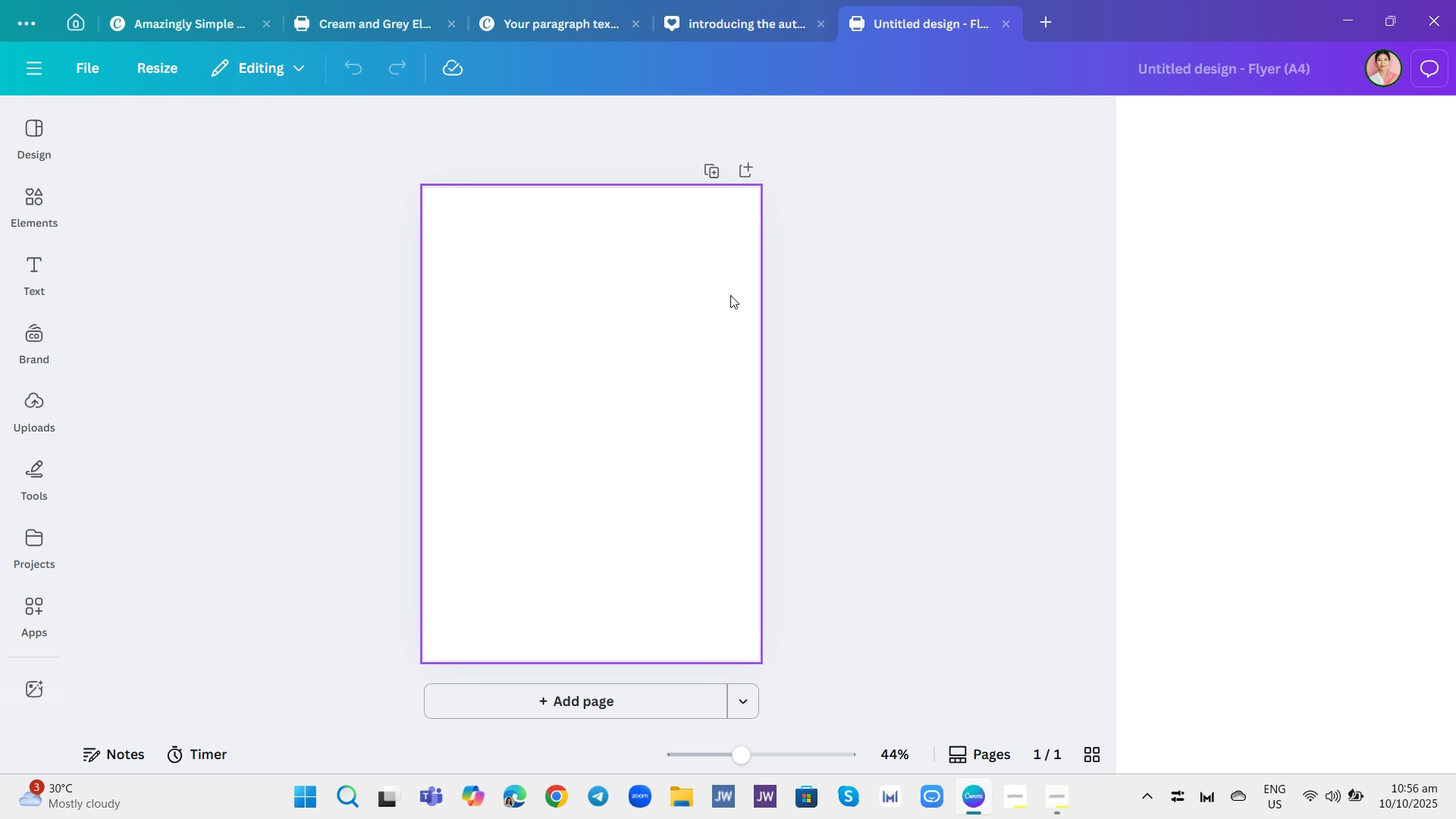 
left_click([176, 63])
 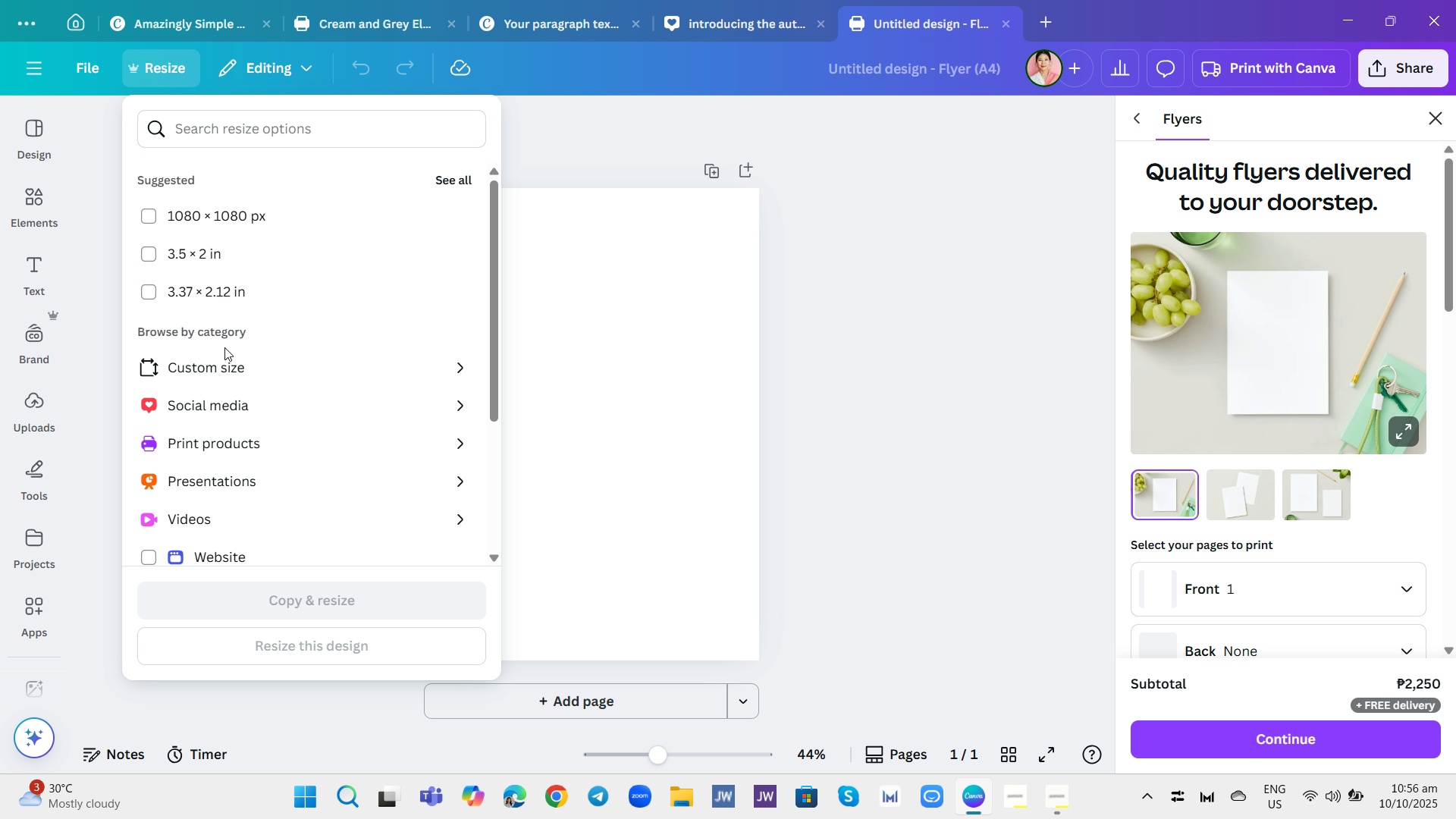 
left_click([224, 347])
 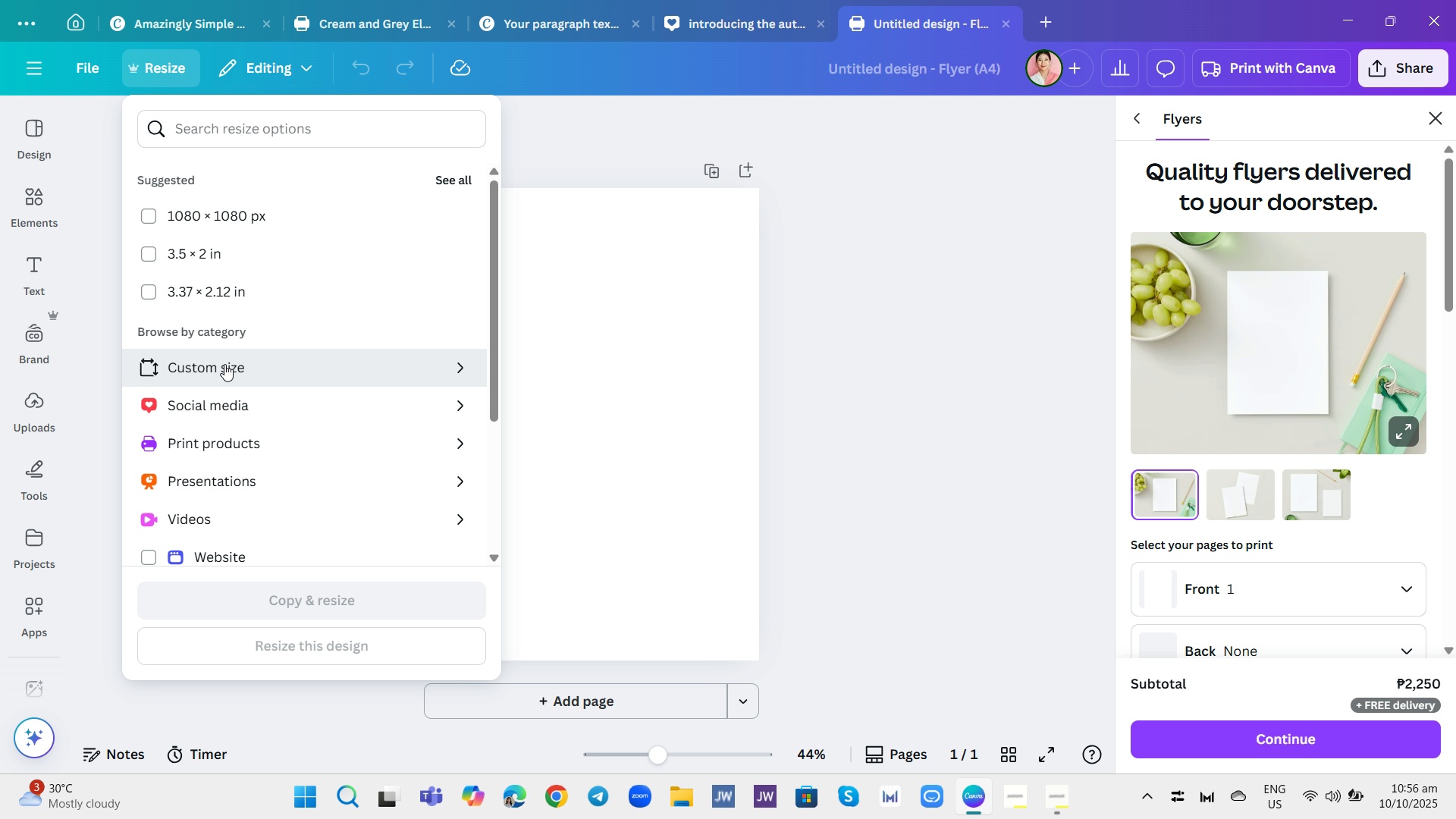 
left_click([224, 364])
 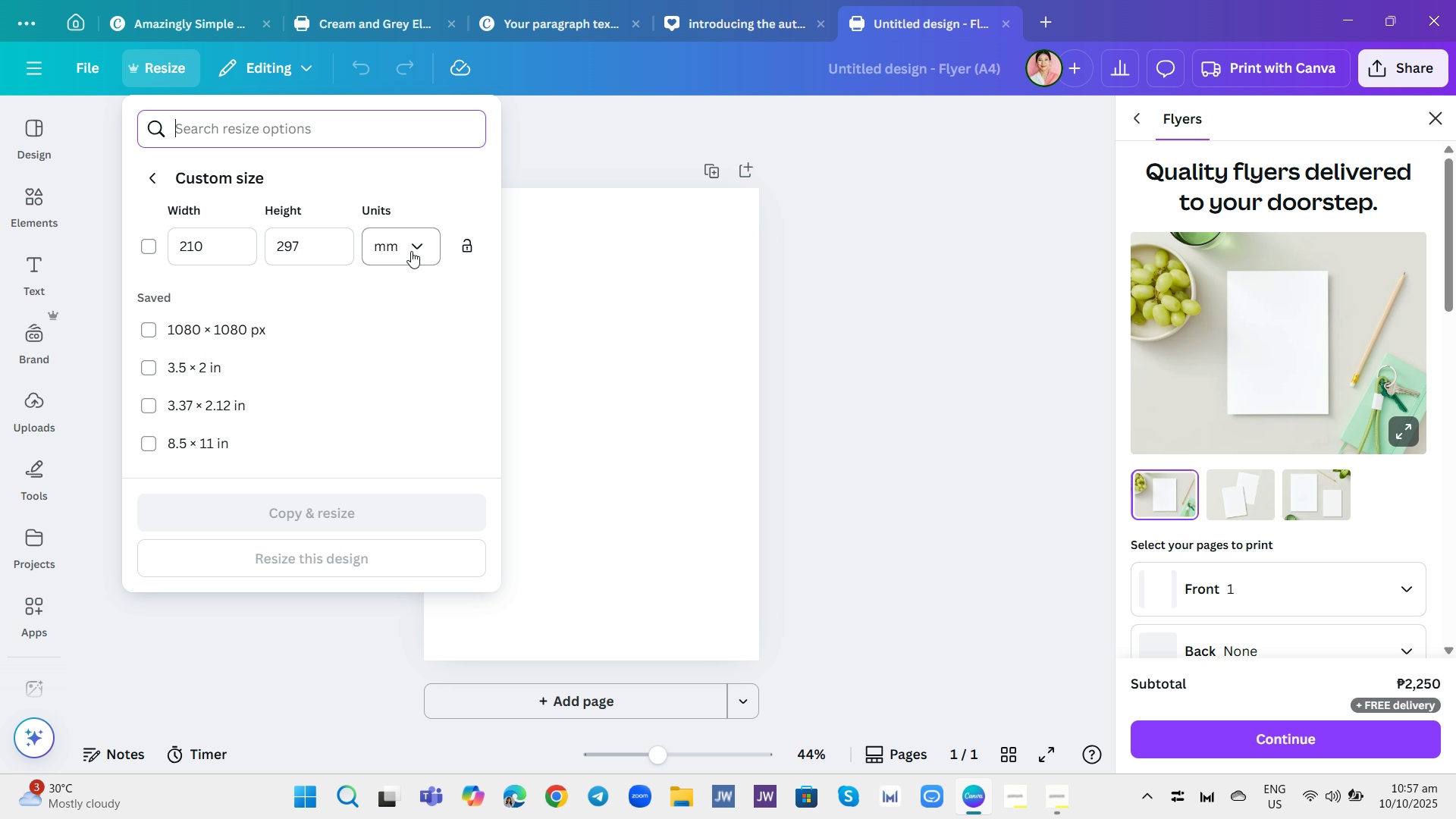 
left_click([411, 251])
 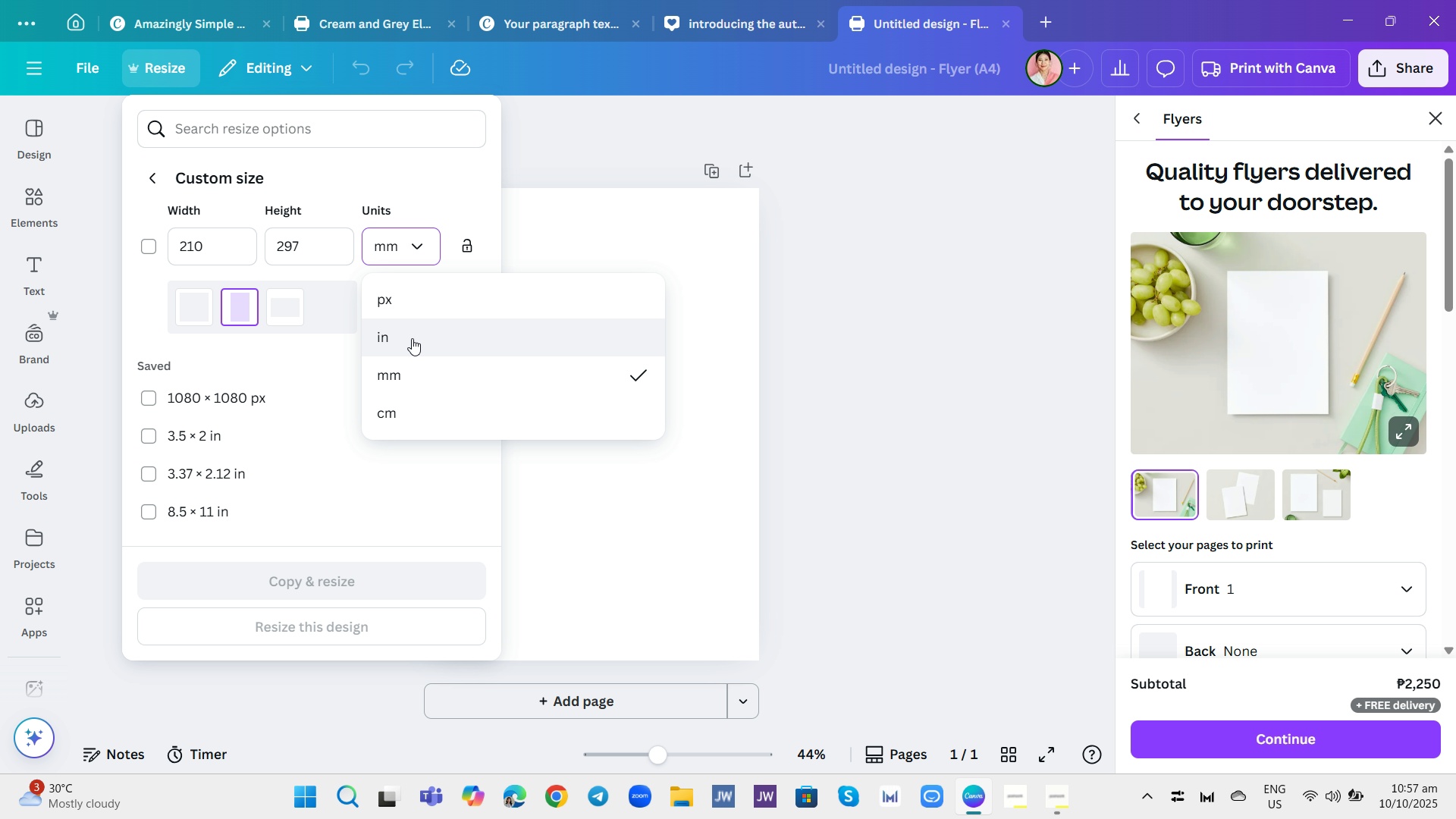 
left_click([412, 338])
 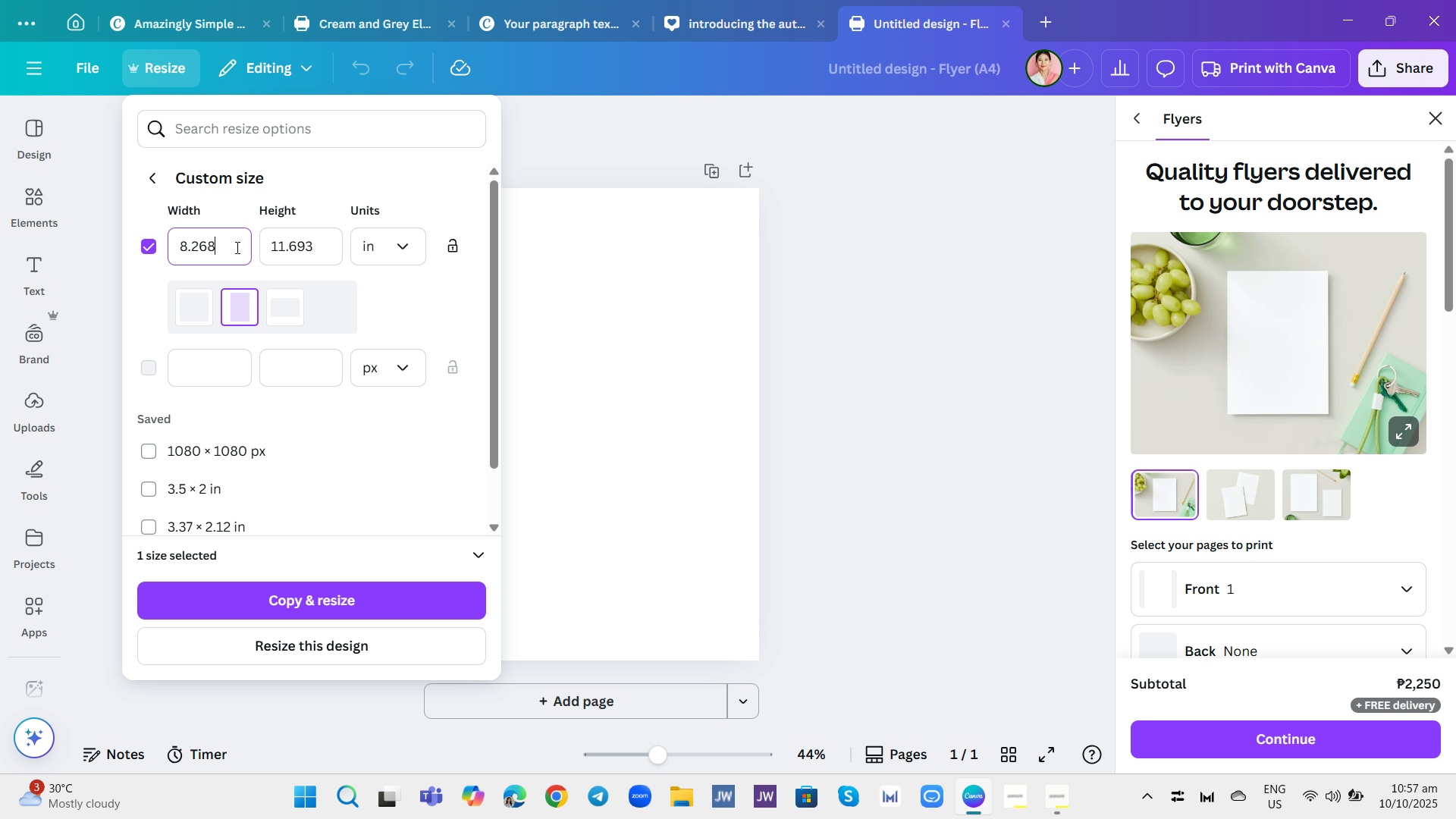 
left_click([236, 247])
 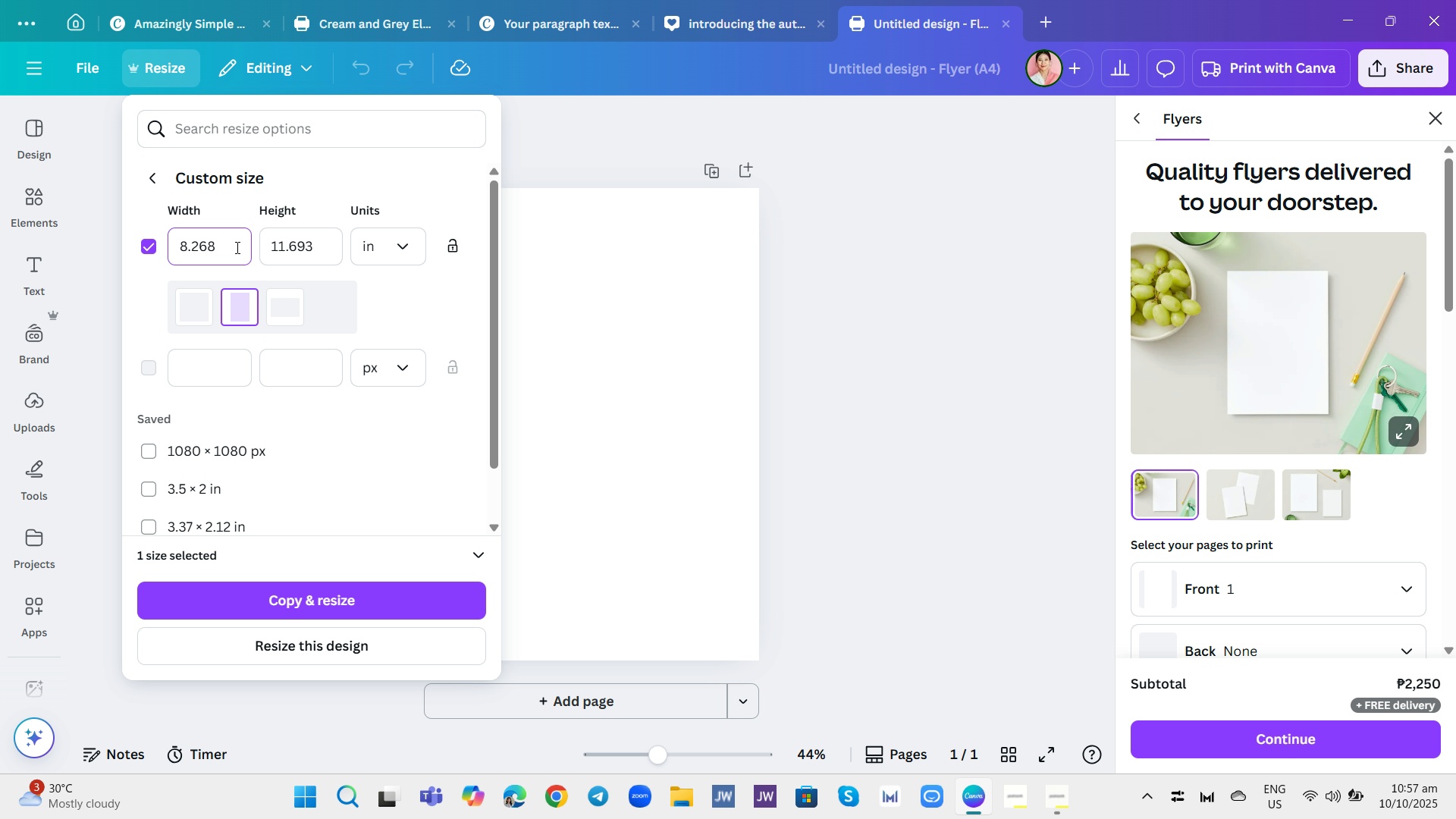 
key(Backspace)
 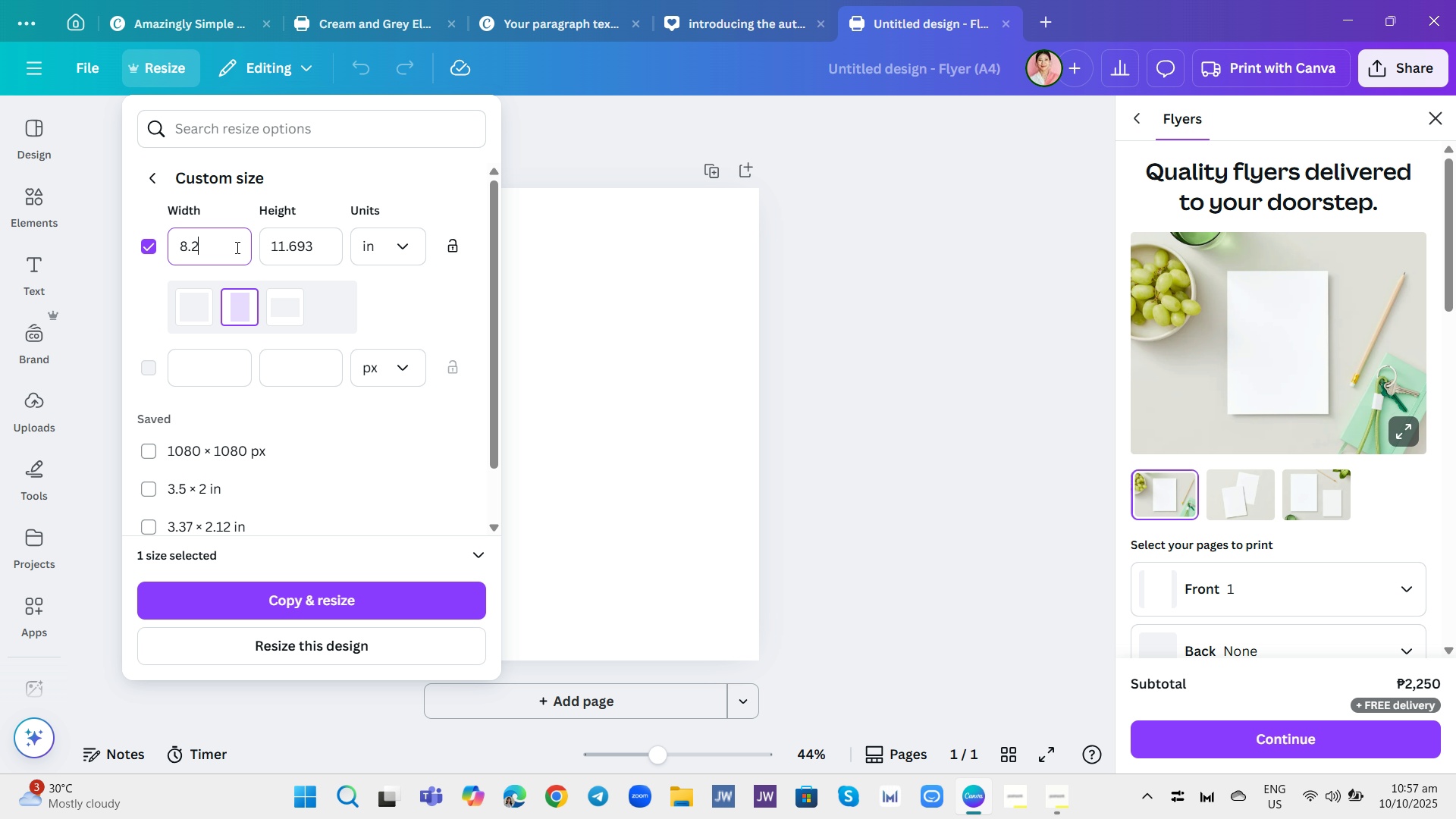 
key(Backspace)
 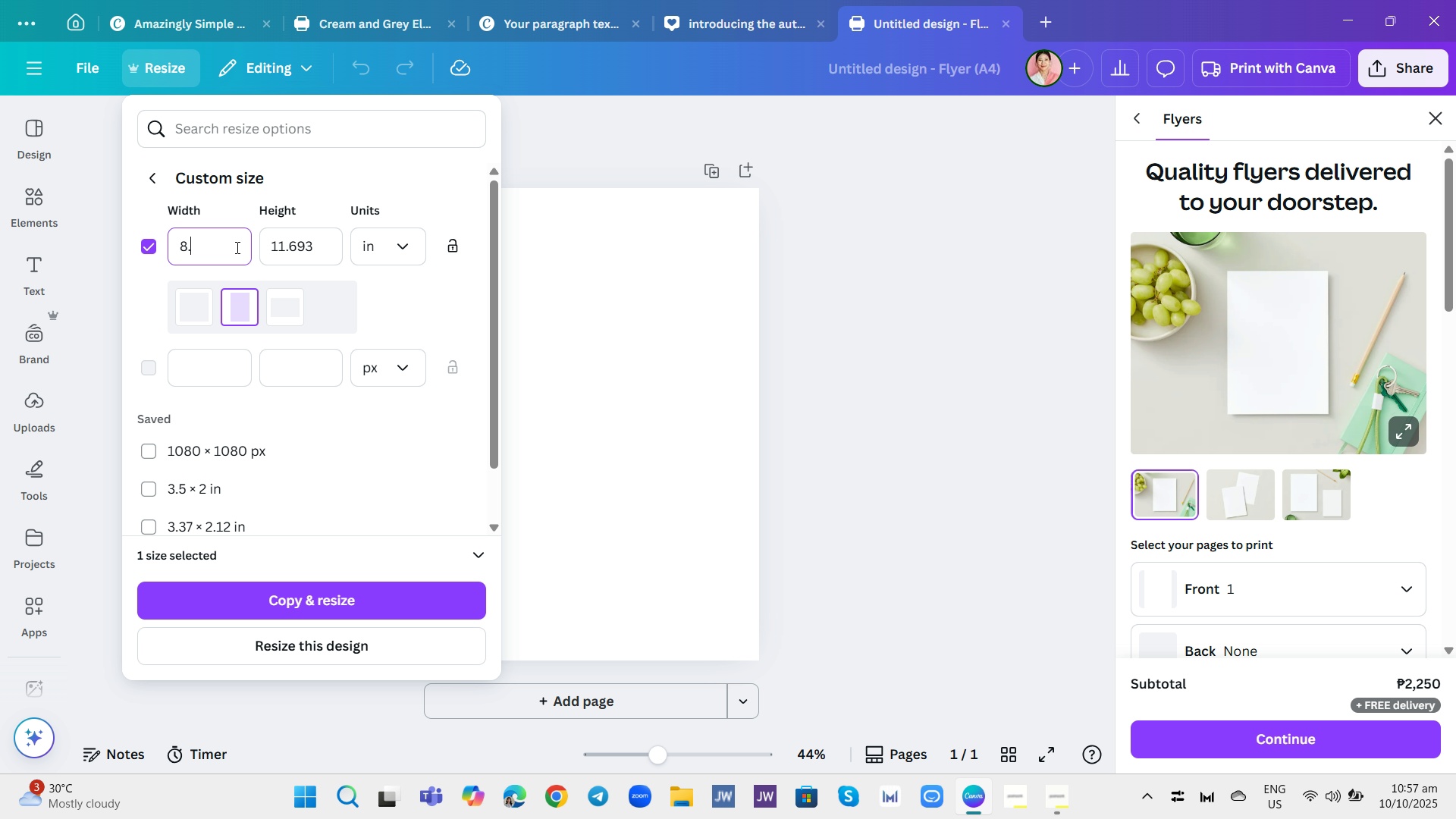 
key(Backspace)
 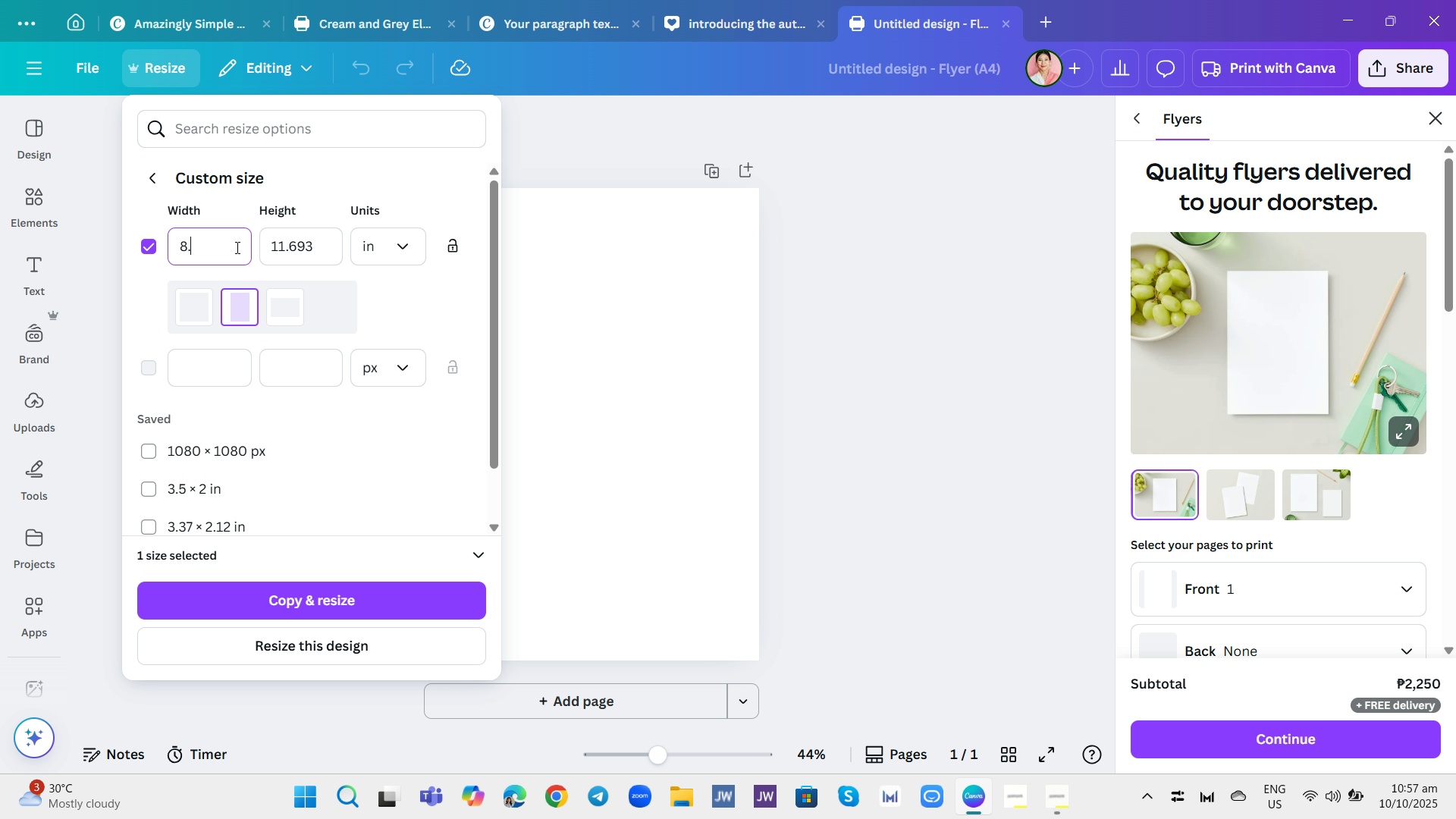 
key(5)
 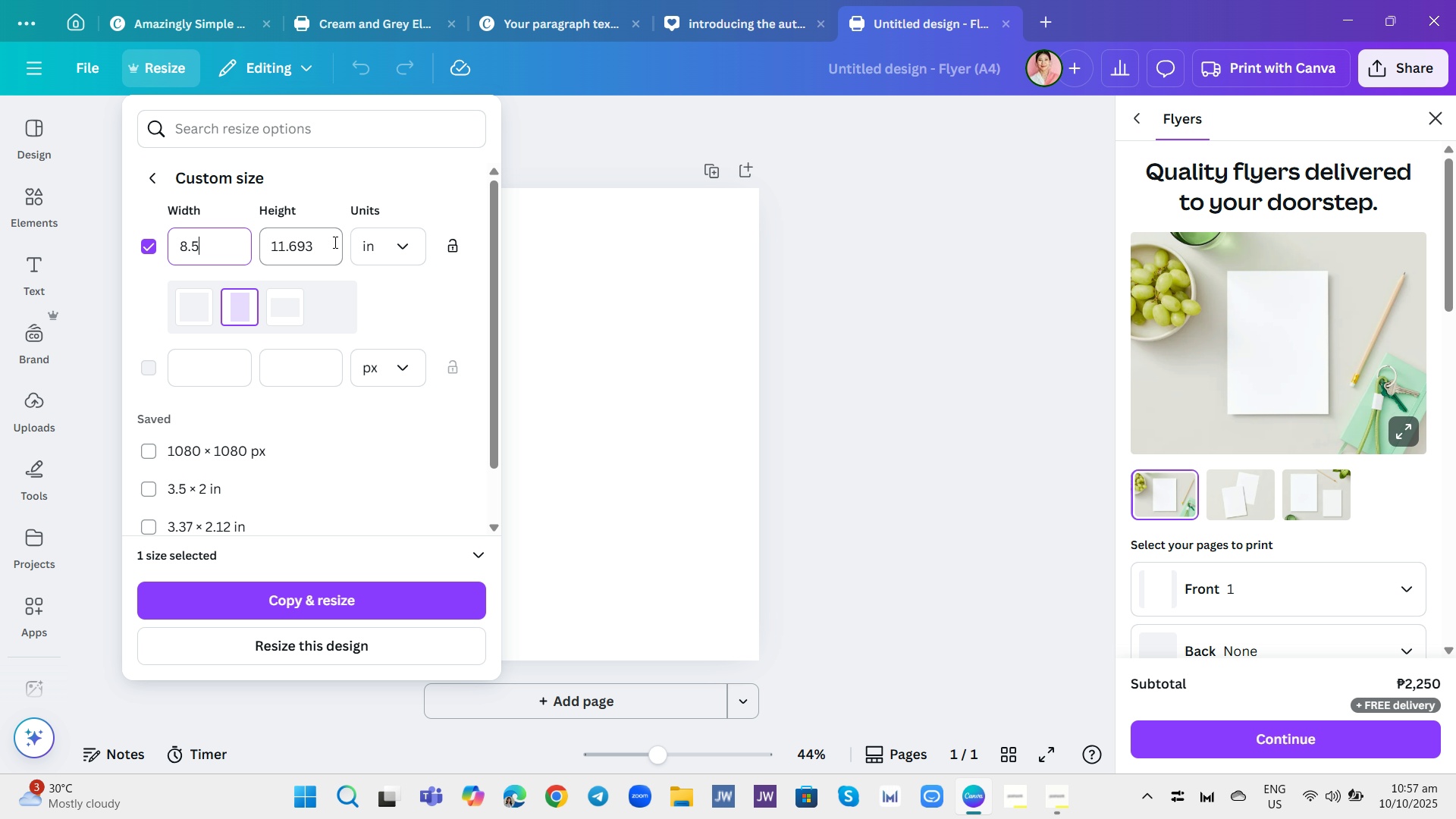 
left_click([320, 254])
 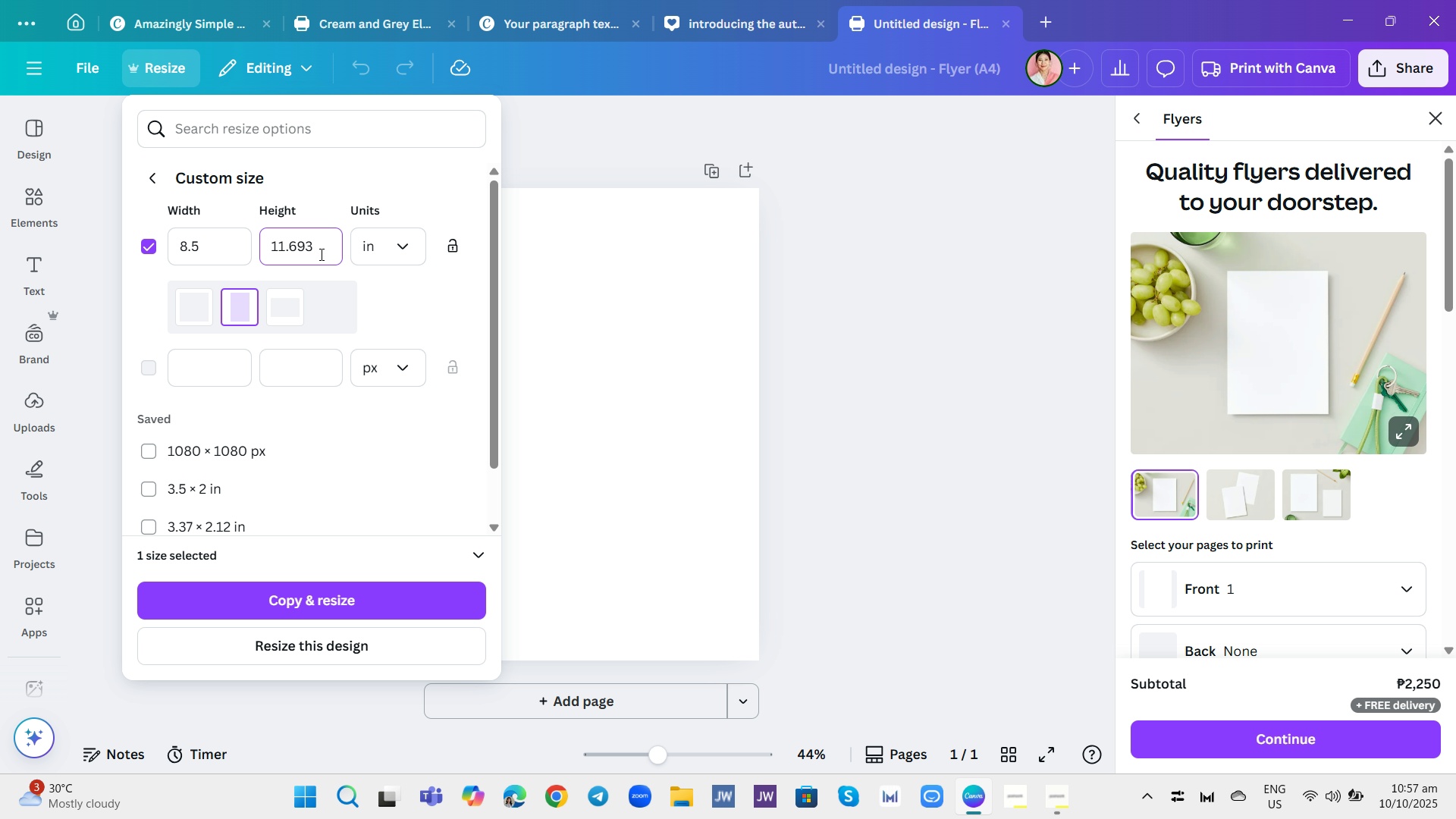 
key(Backspace)
 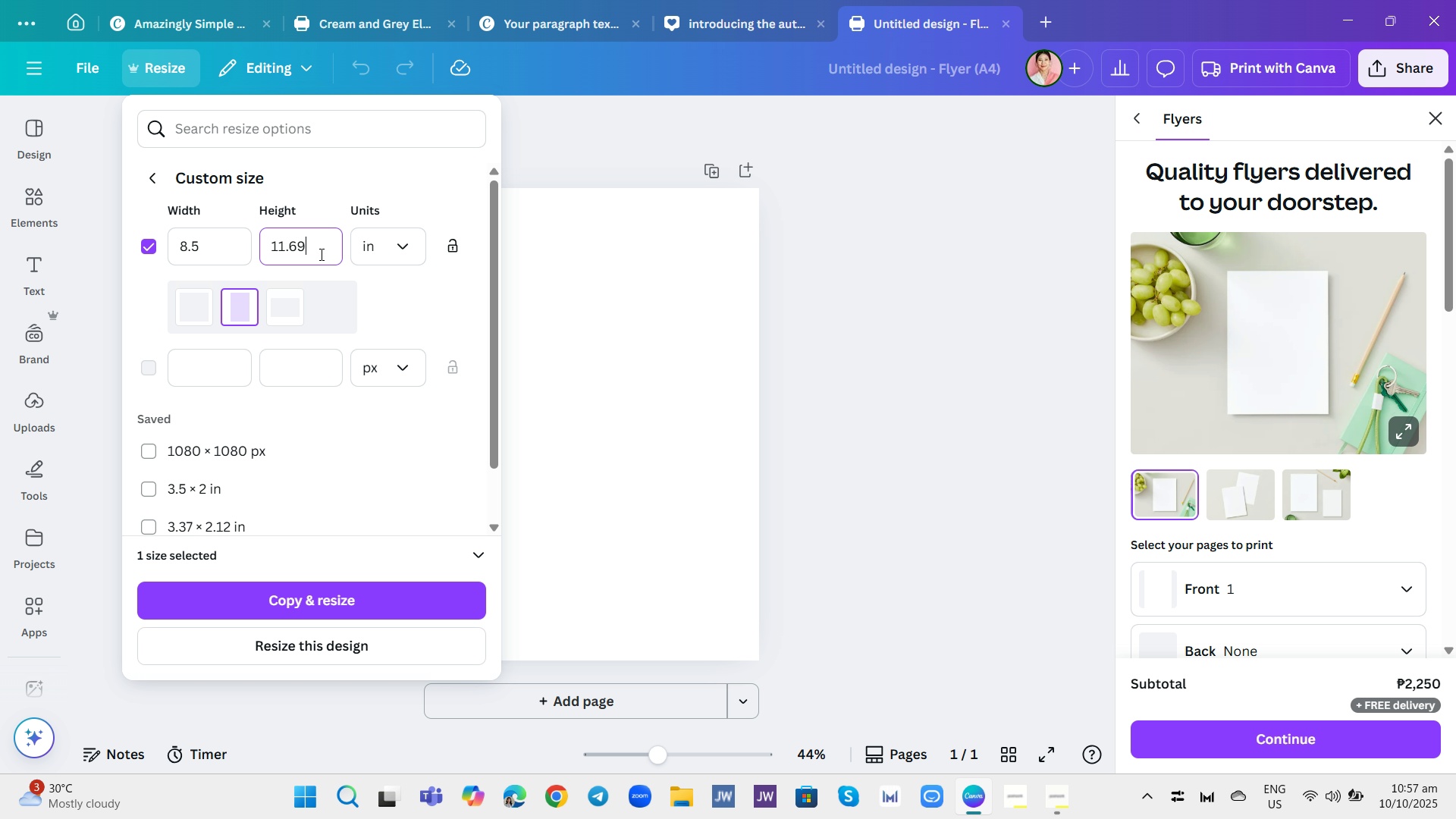 
key(Backspace)
 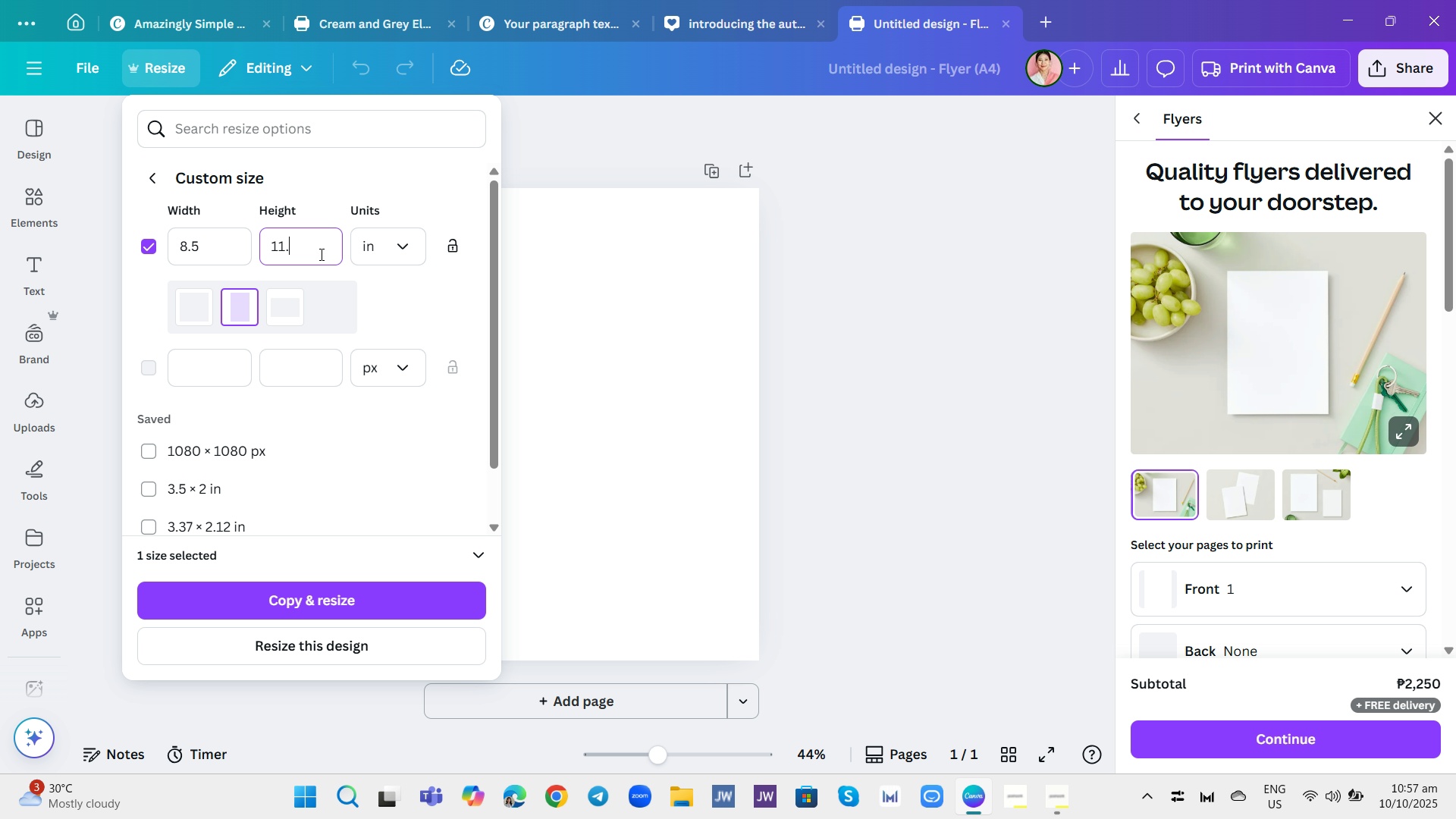 
key(Backspace)
 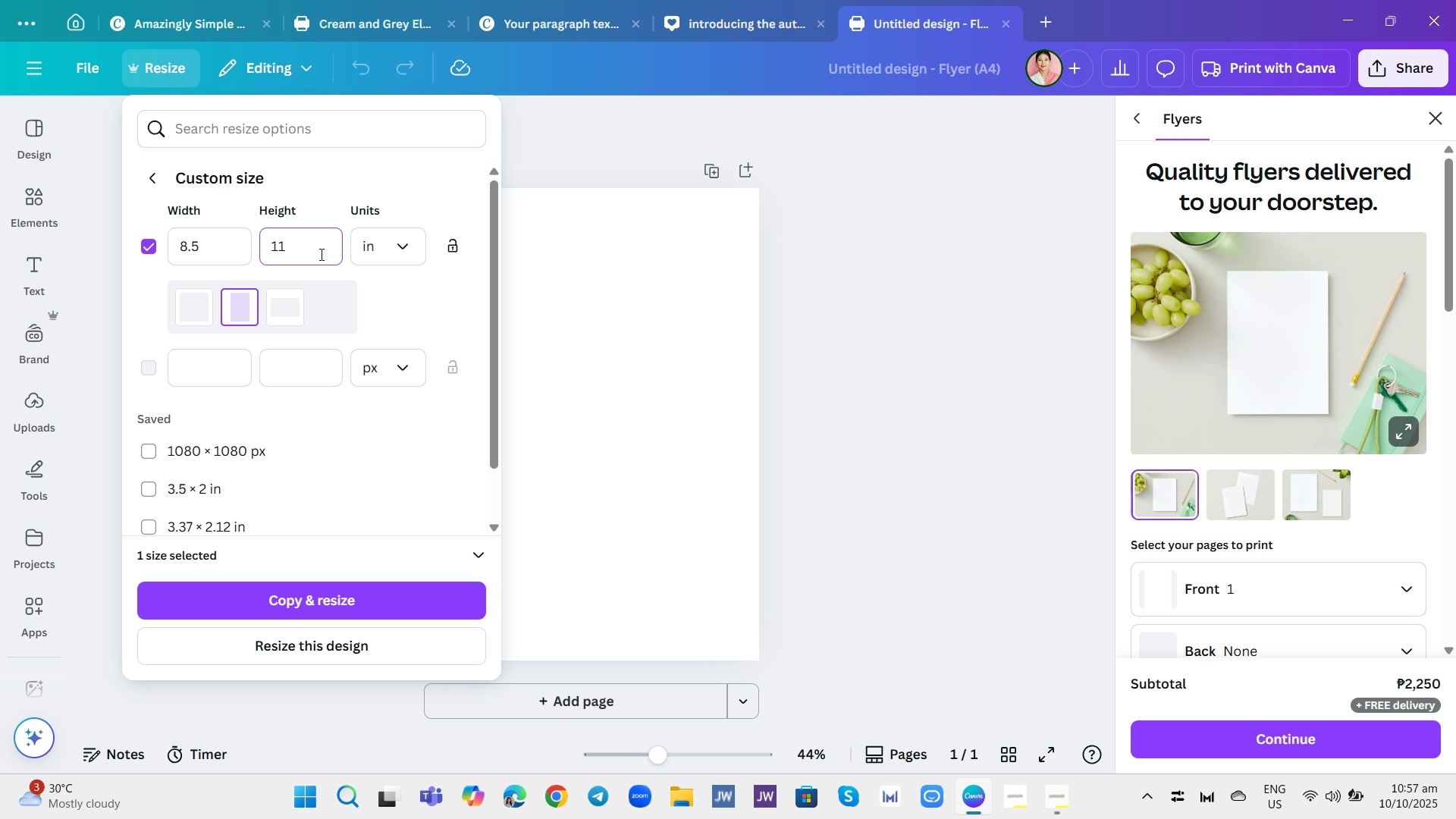 
key(Backspace)
 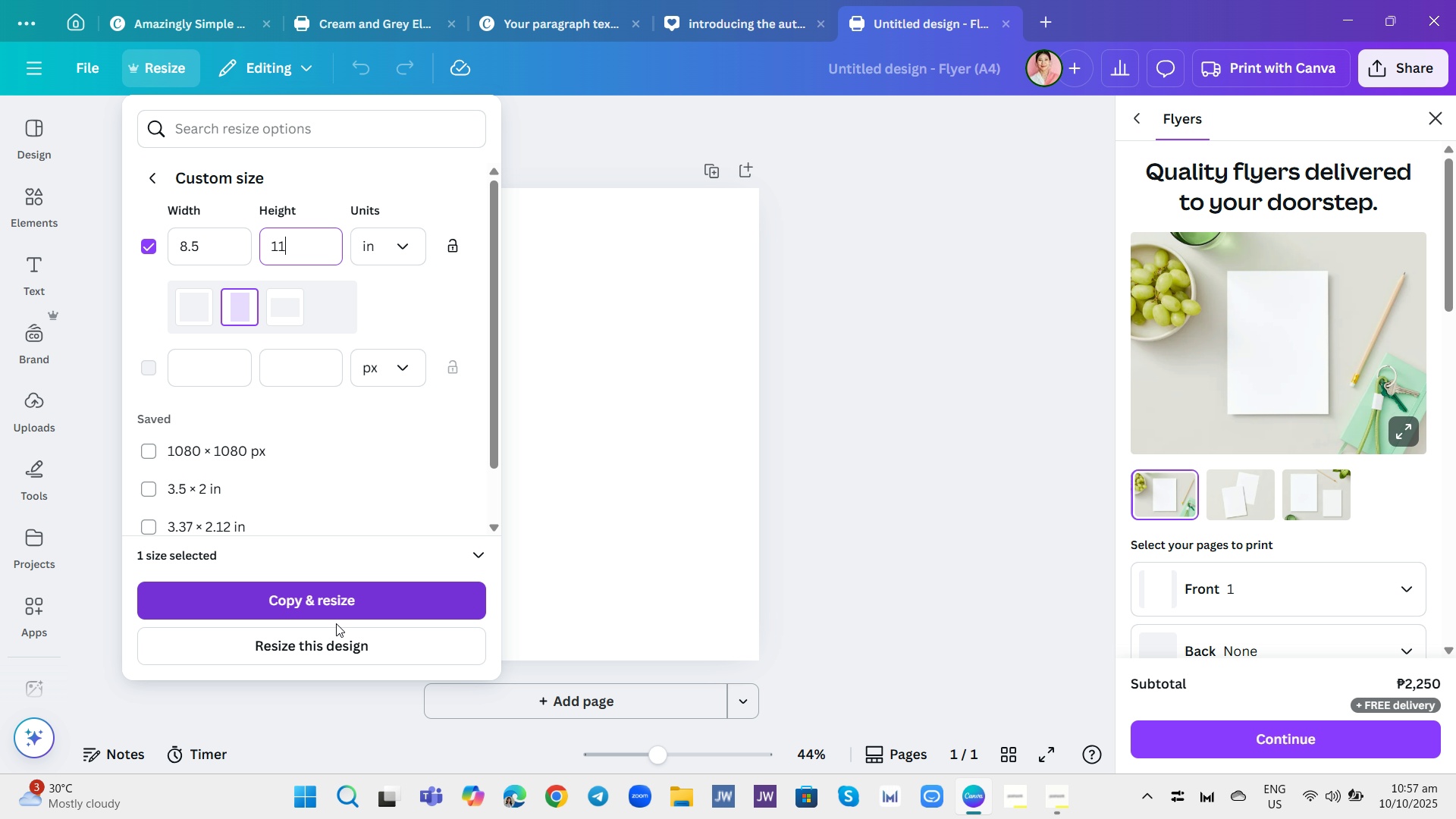 
left_click([333, 649])
 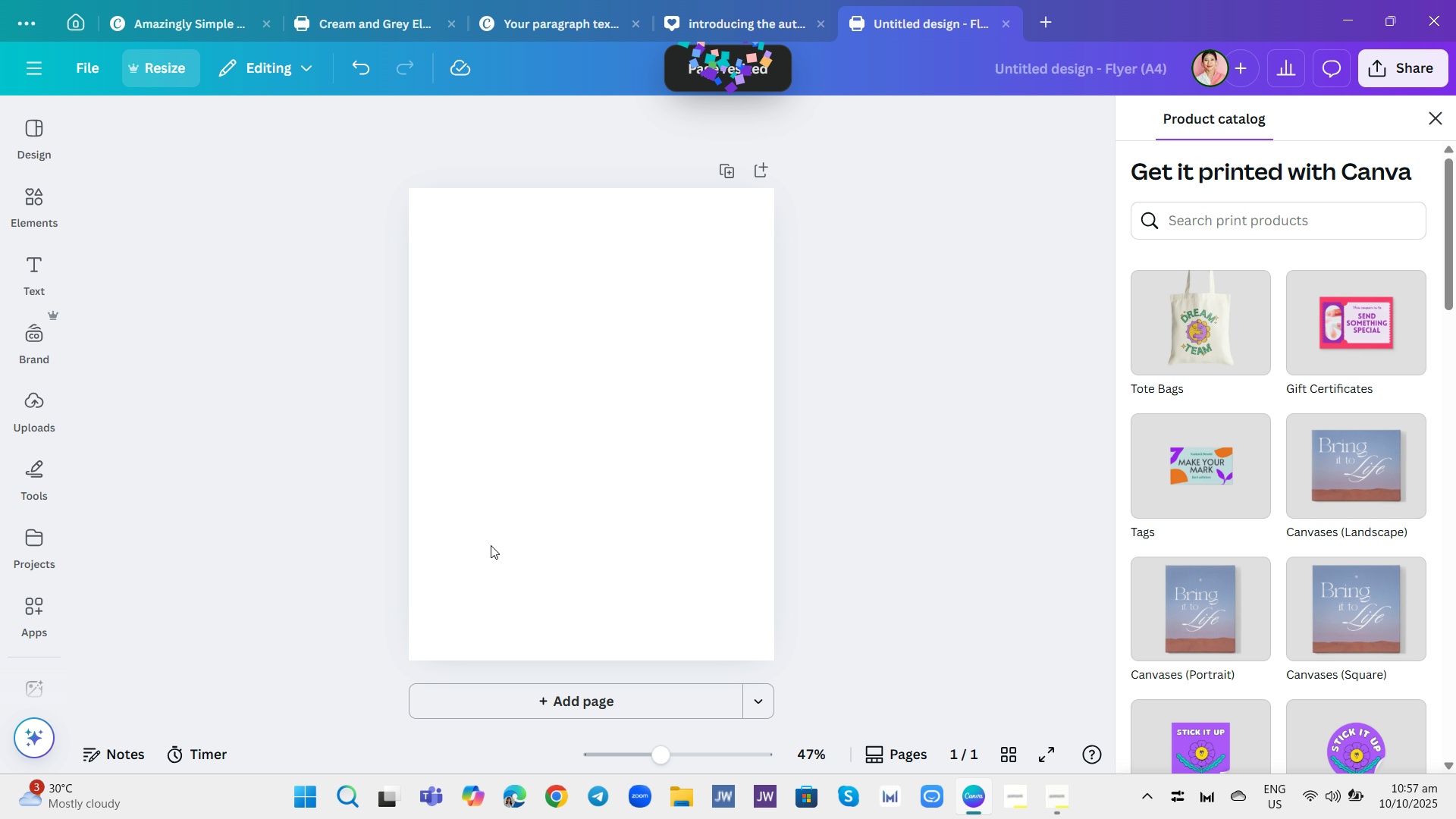 
wait(9.39)
 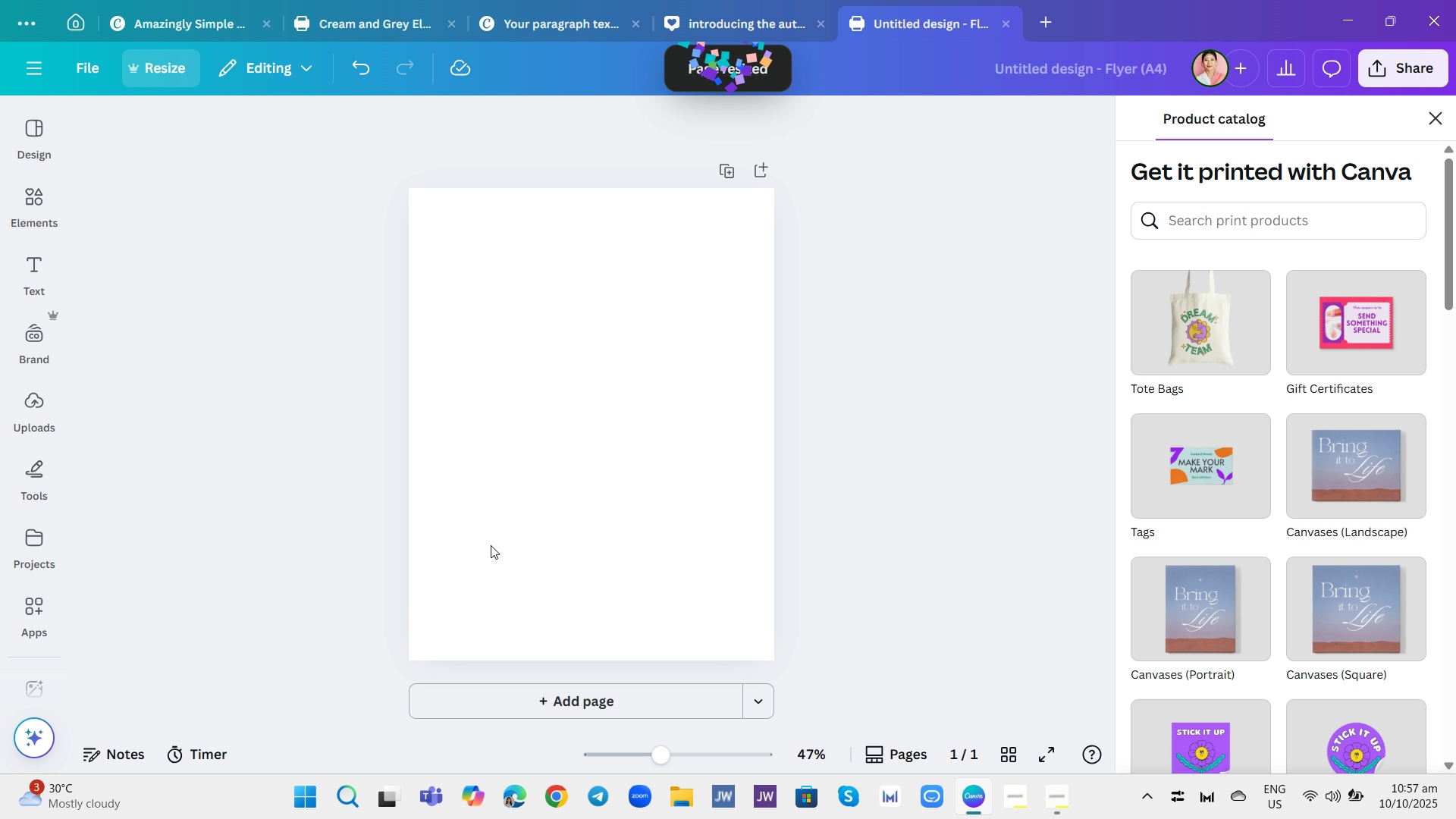 
left_click([1439, 116])
 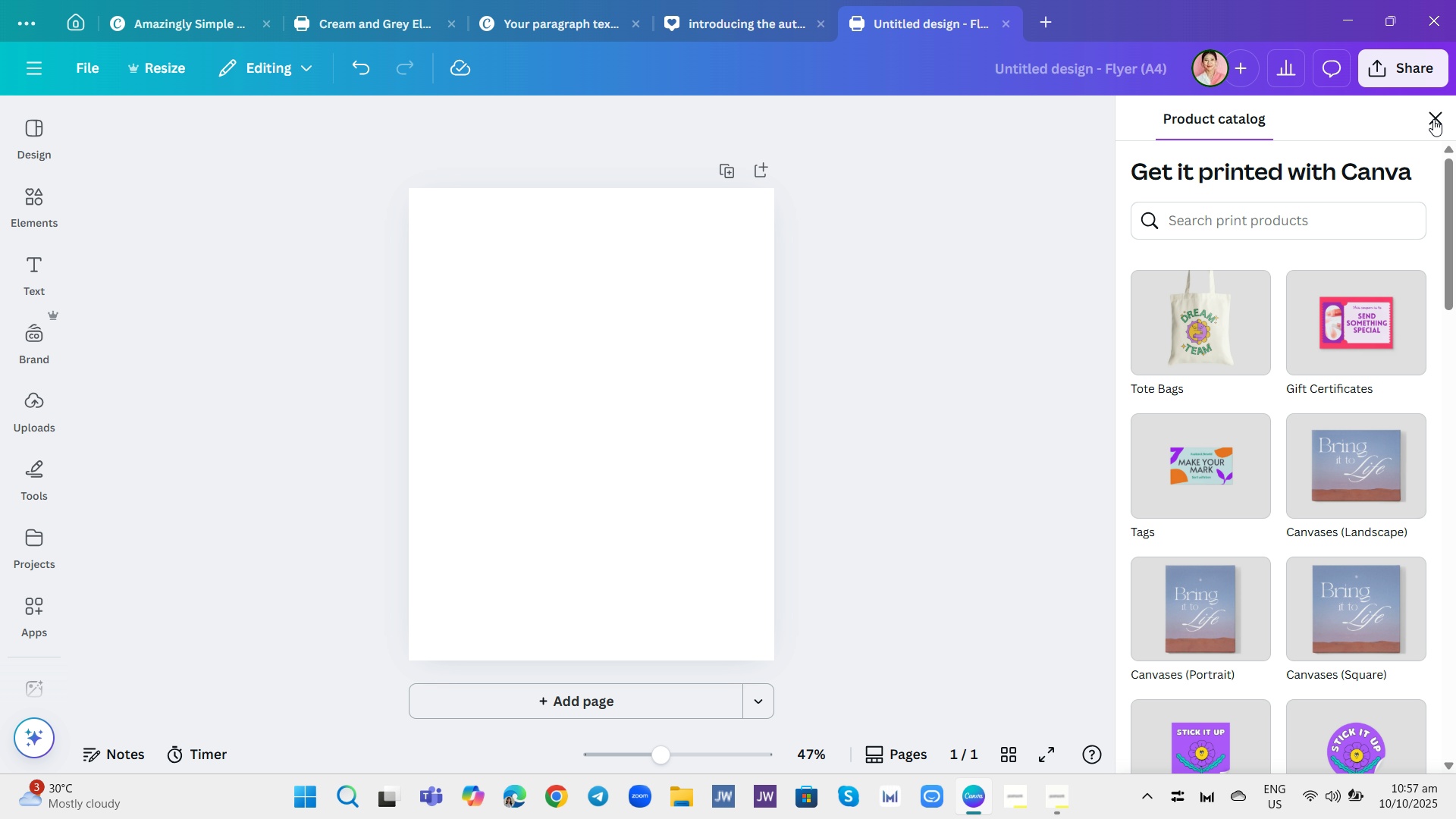 
left_click([1435, 118])
 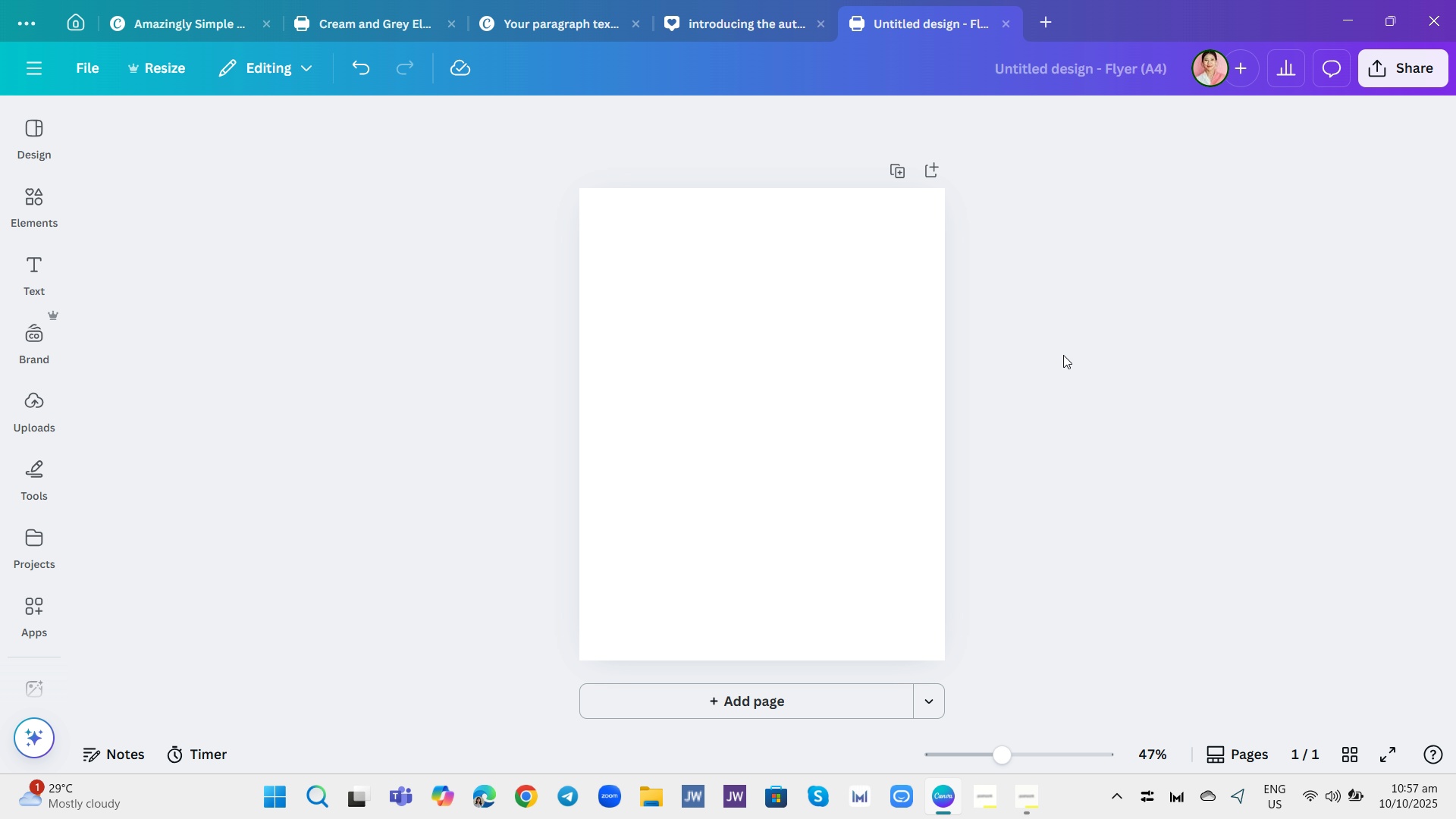 
wait(17.02)
 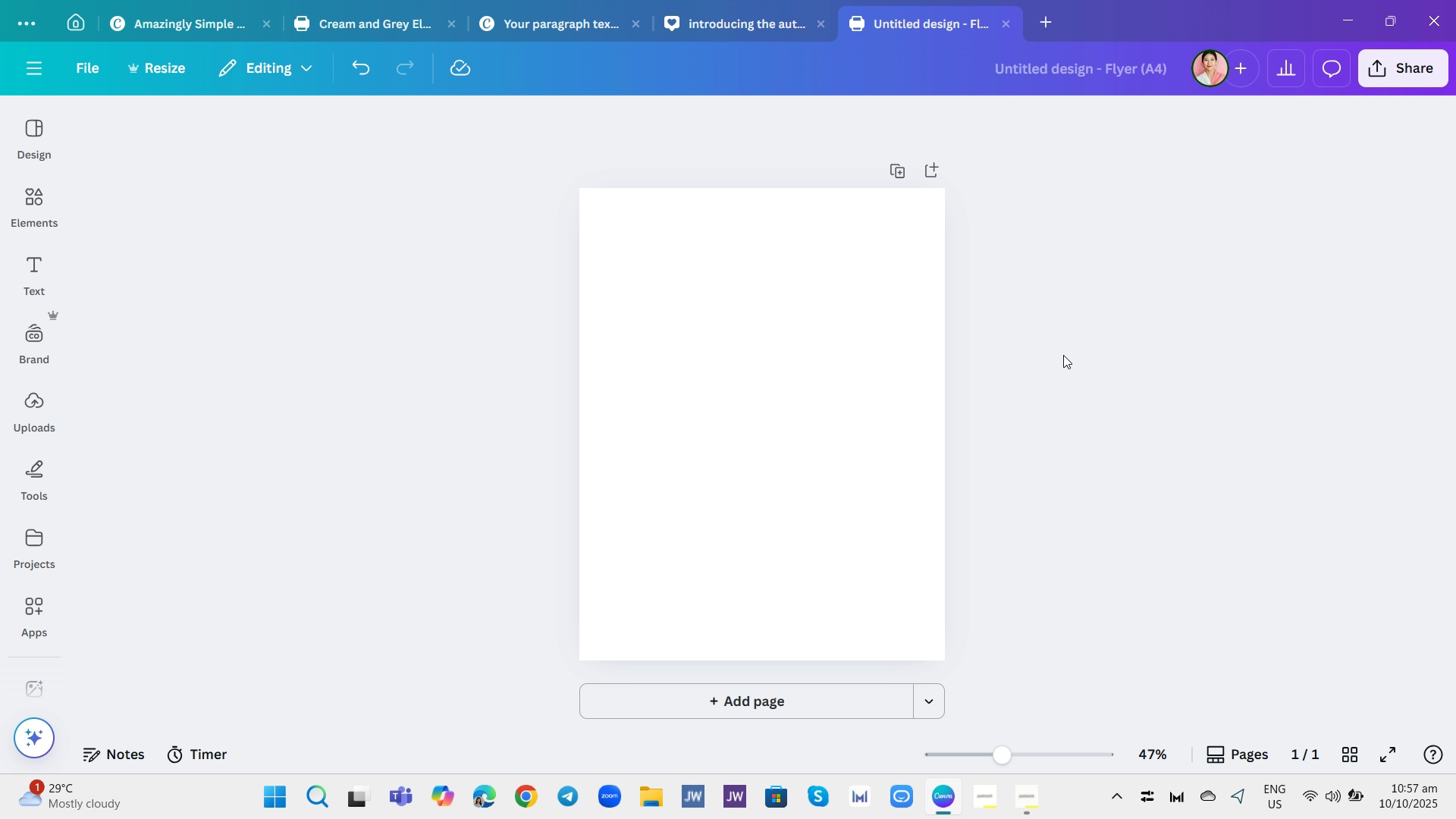 
left_click([207, 183])
 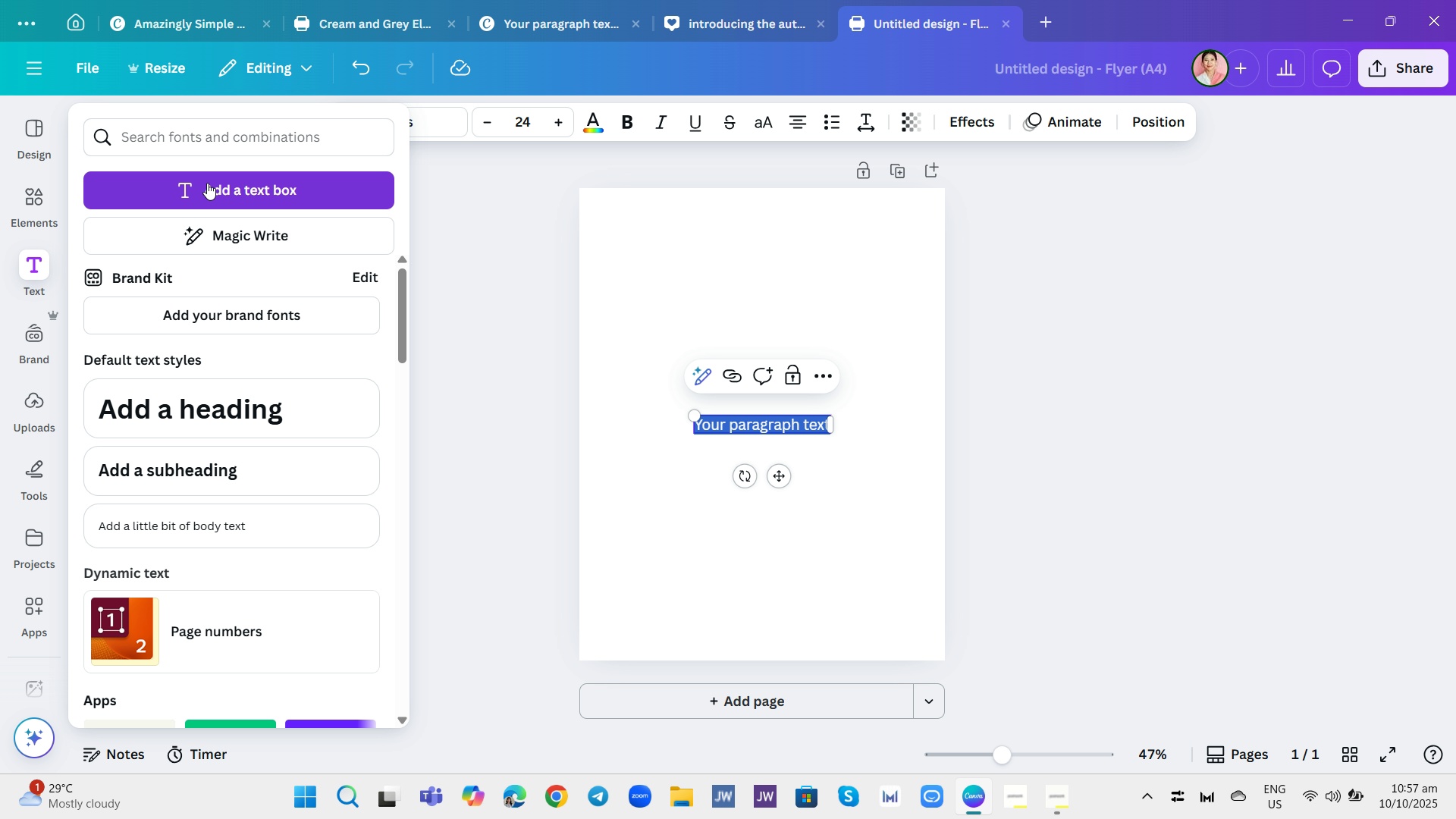 
type(Campus Sustainability Fair)
 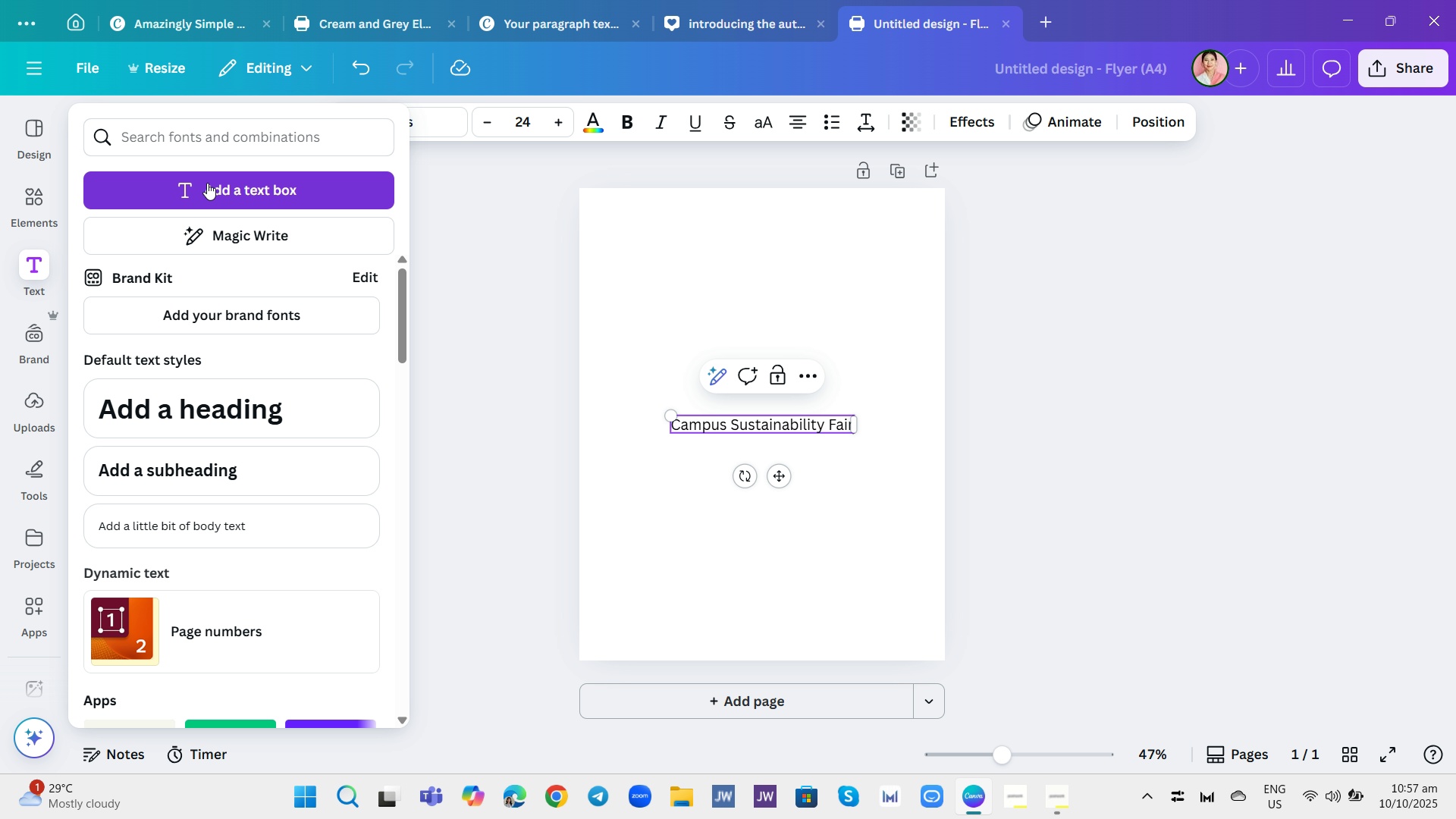 
wait(7.62)
 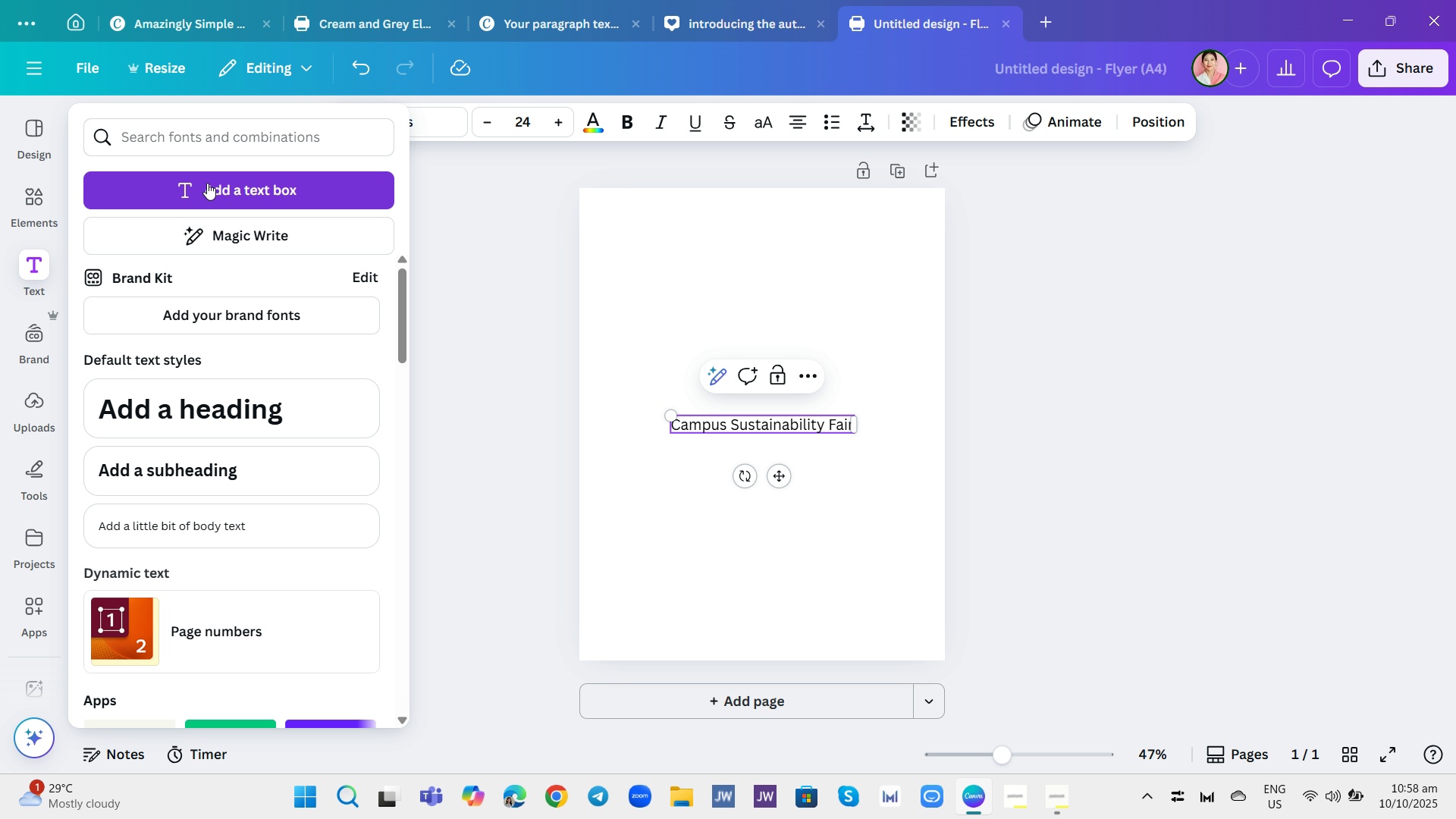 
key(Control+A)
 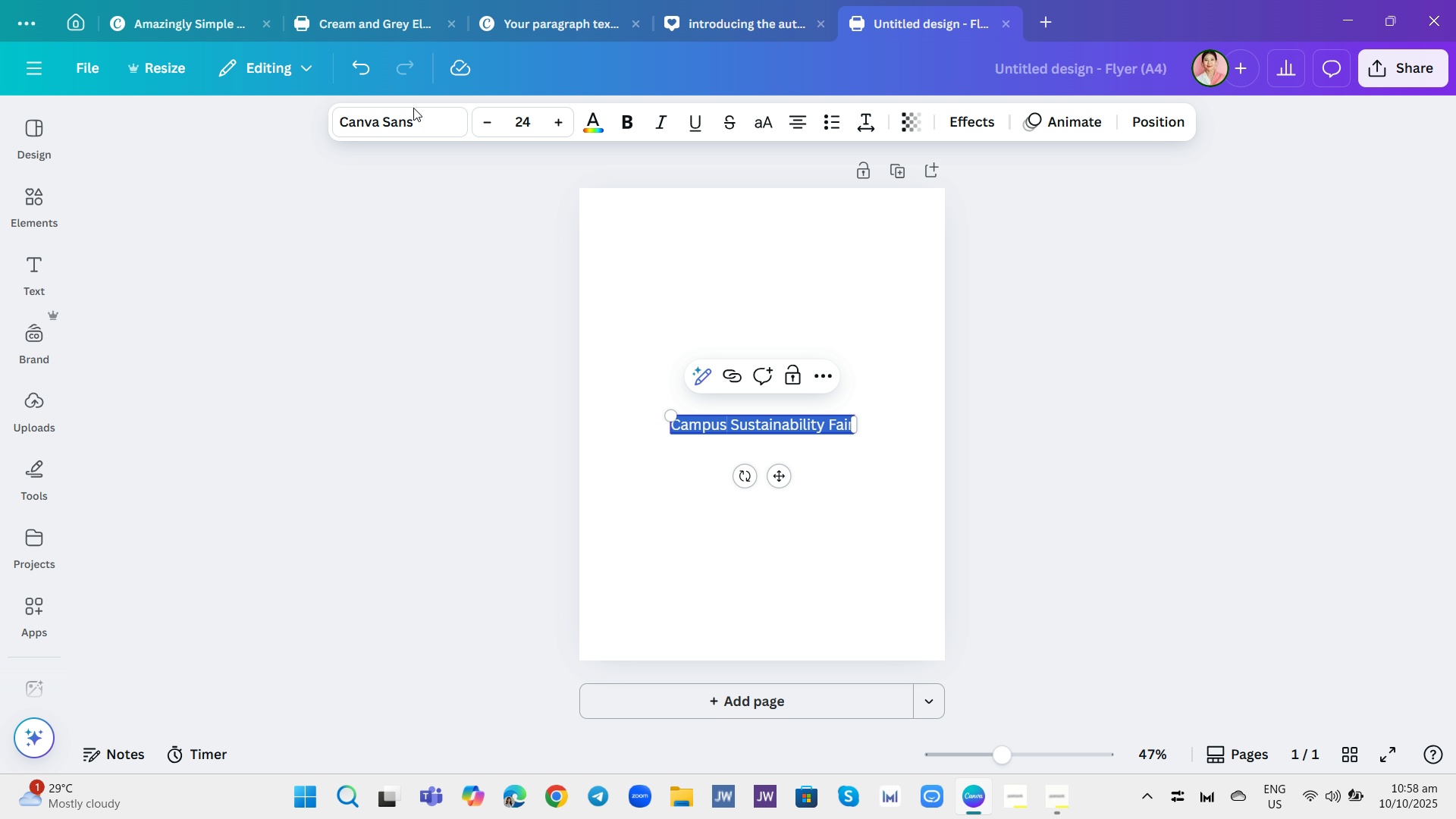 
left_click([411, 125])
 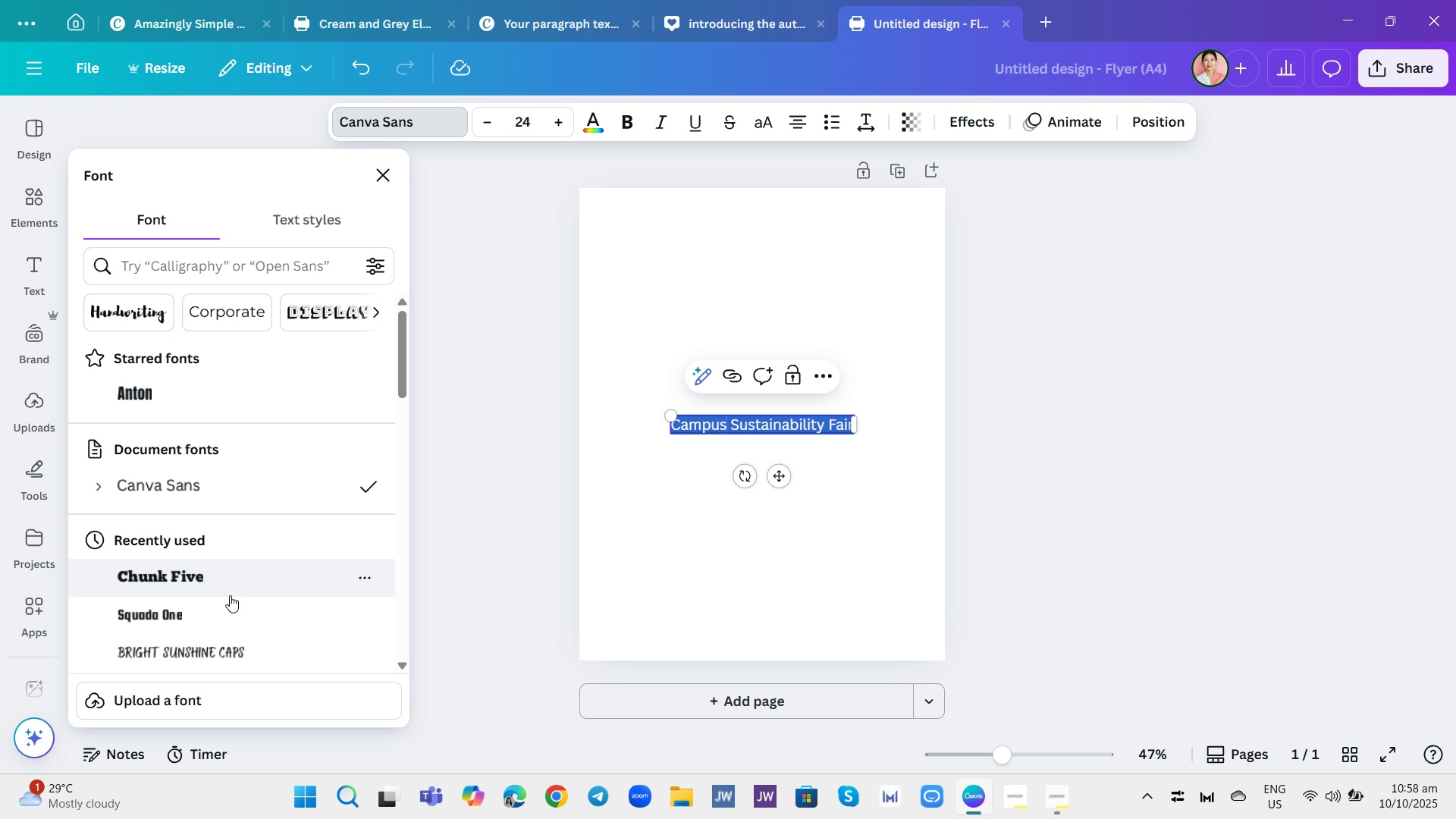 
wait(7.05)
 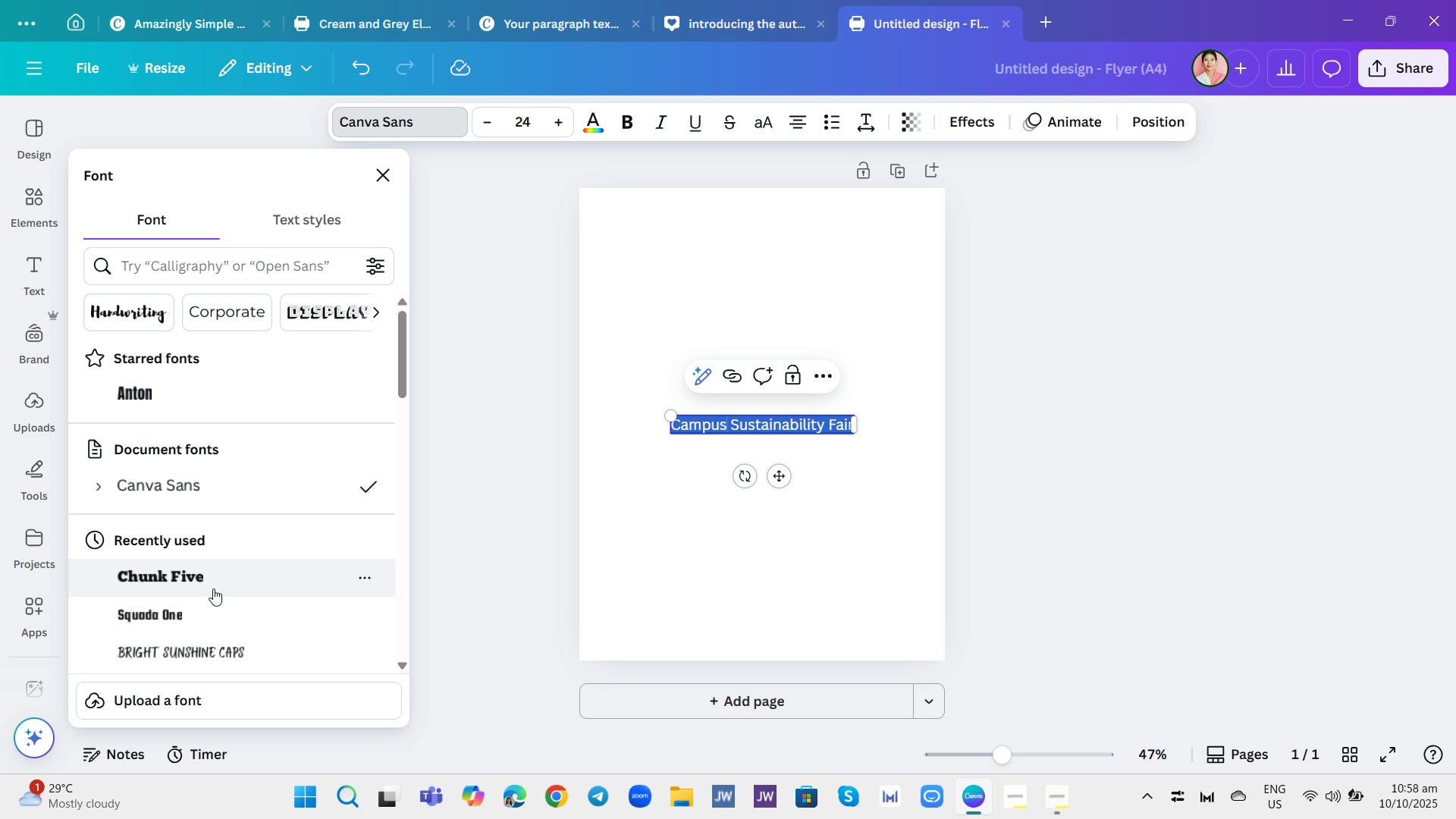 
left_click([226, 315])
 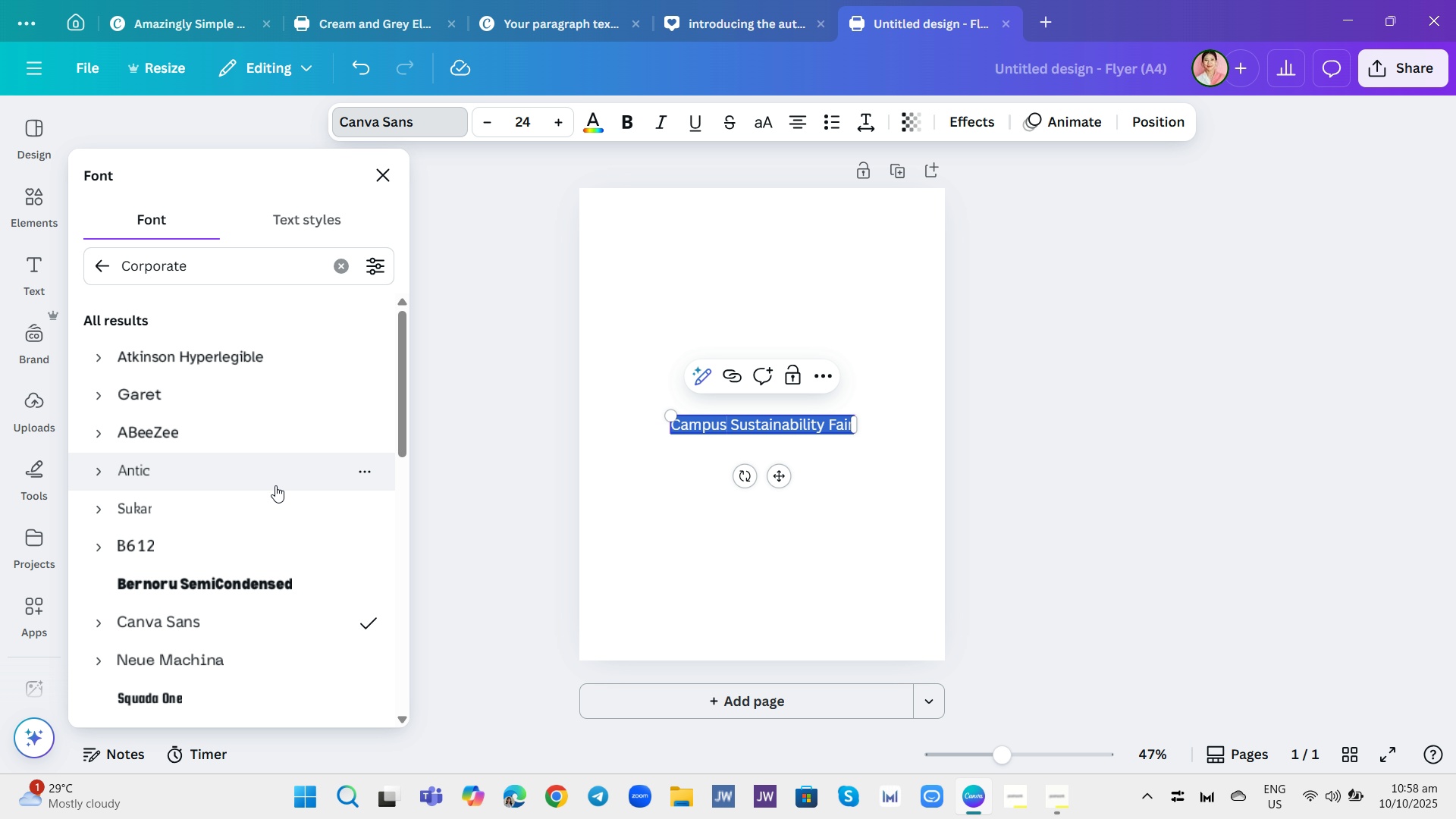 
wait(5.49)
 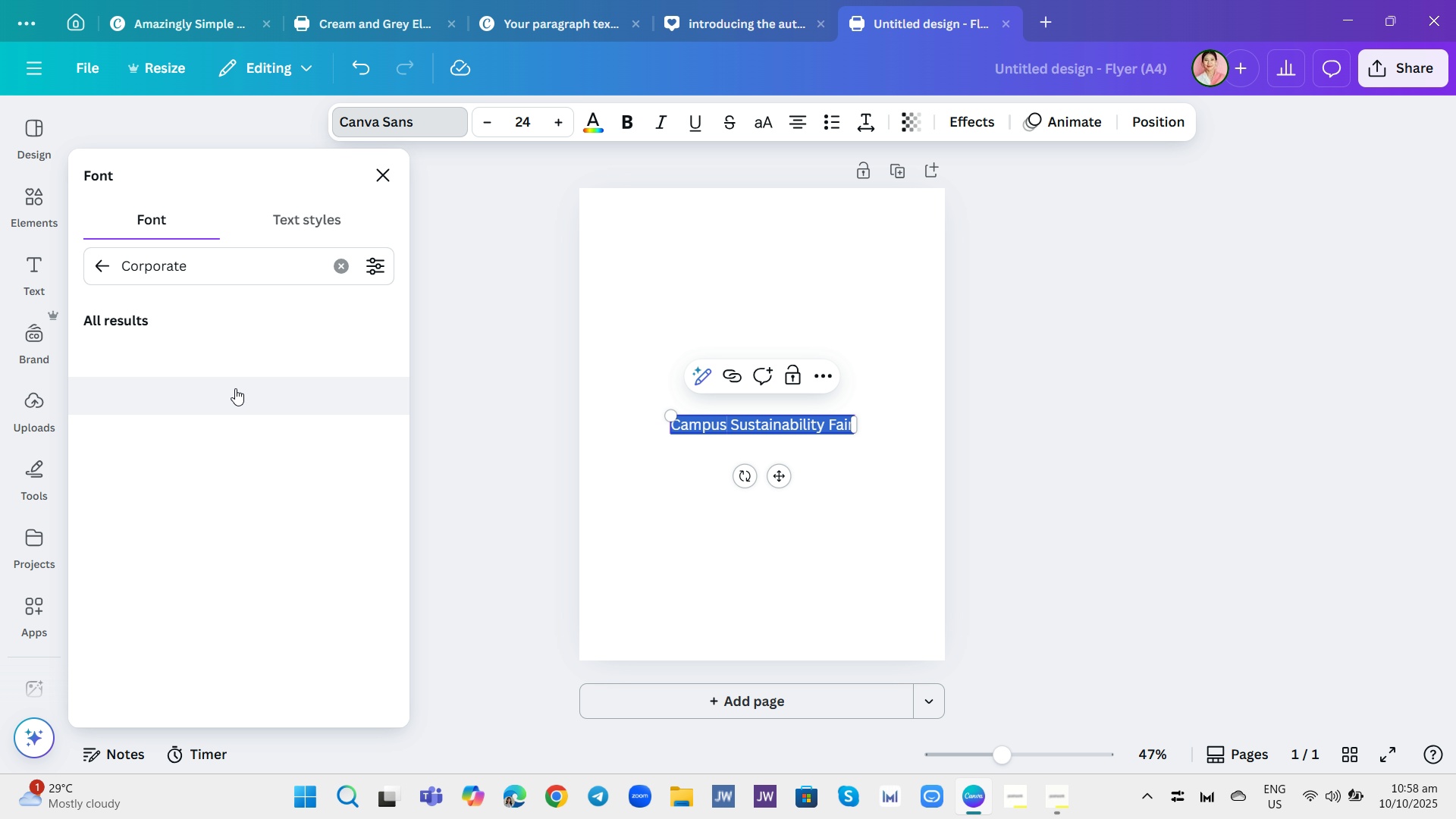 
left_click([237, 634])
 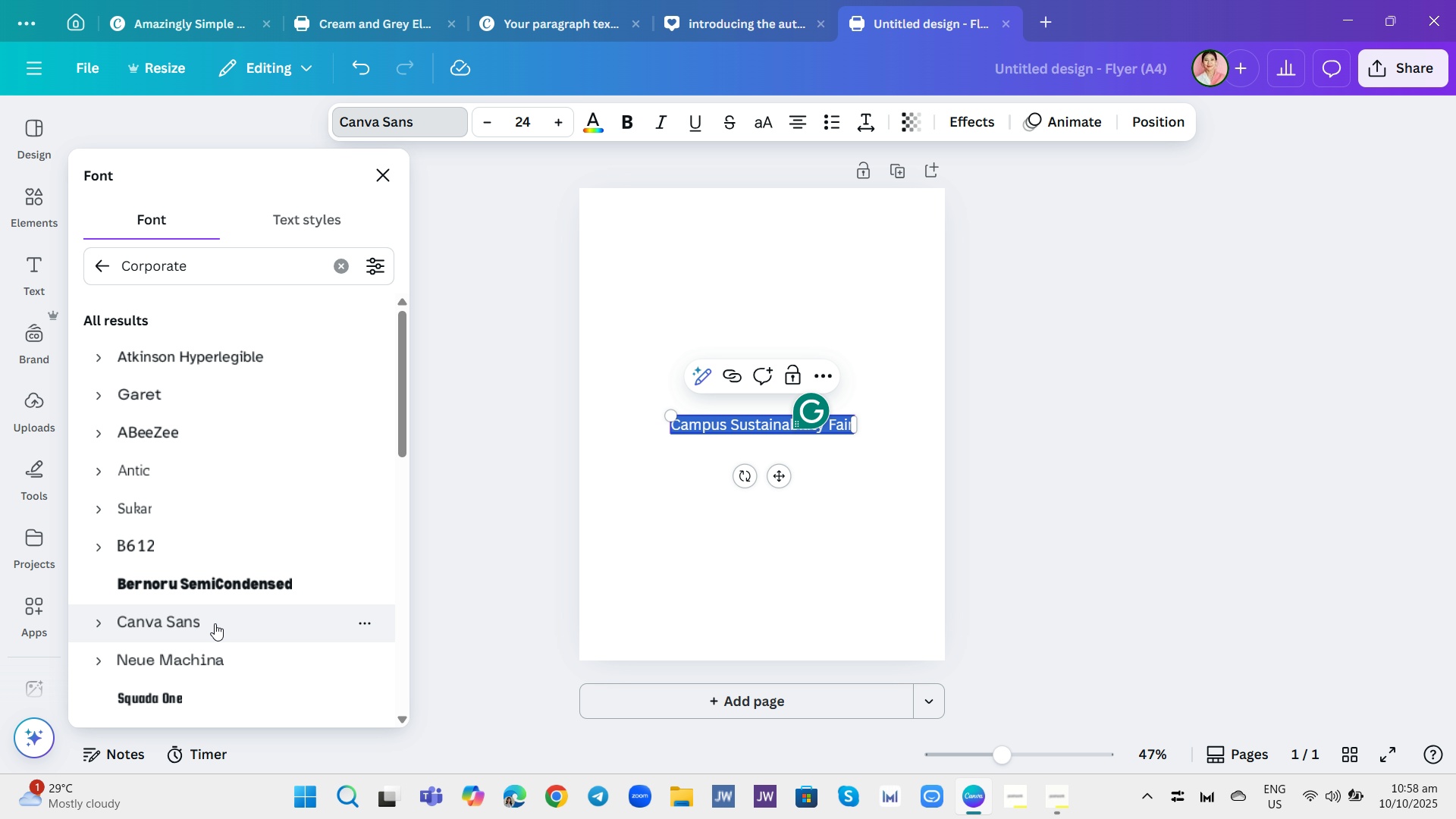 
left_click([620, 117])
 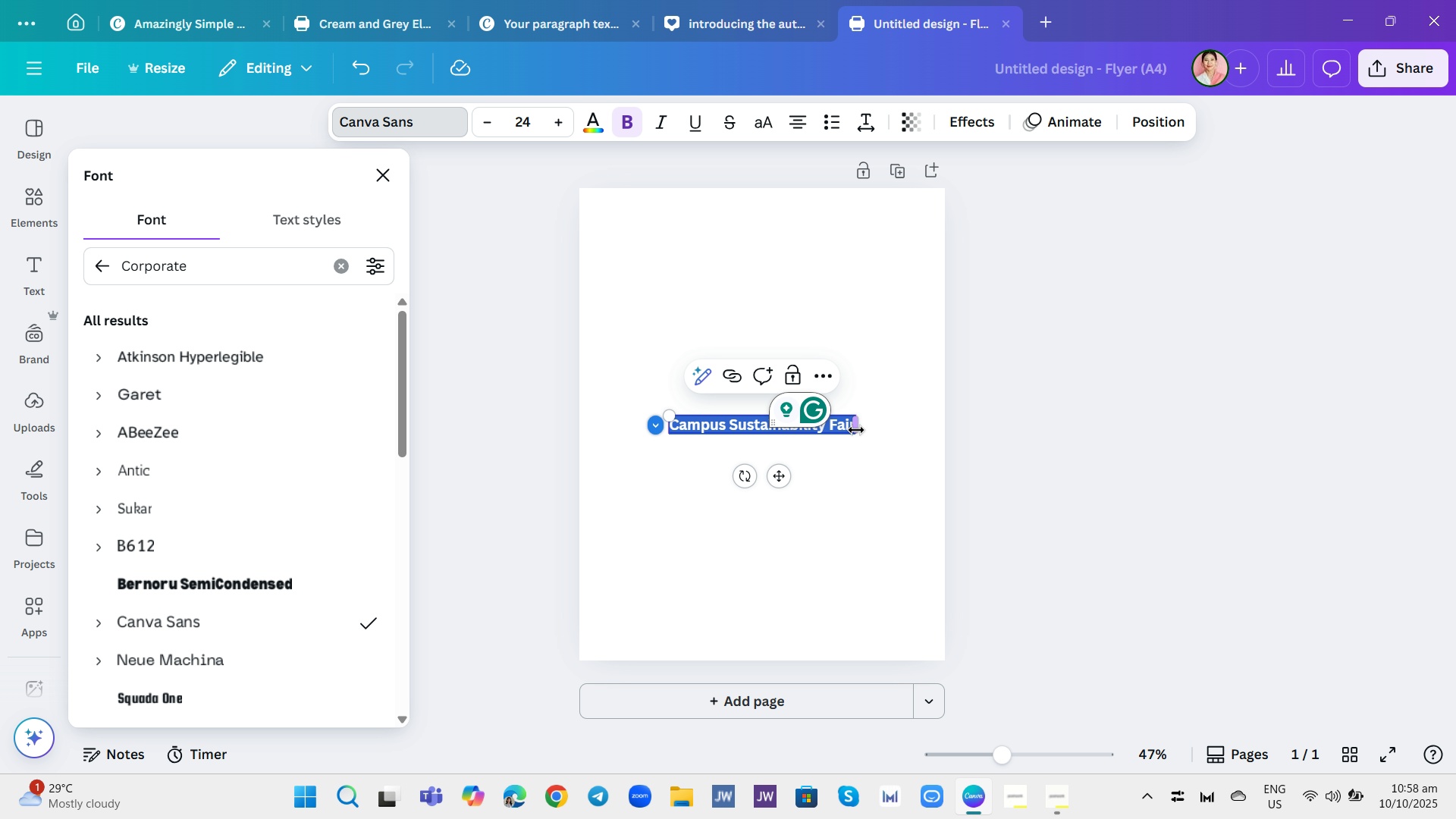 
left_click_drag(start_coordinate=[856, 430], to_coordinate=[776, 440])
 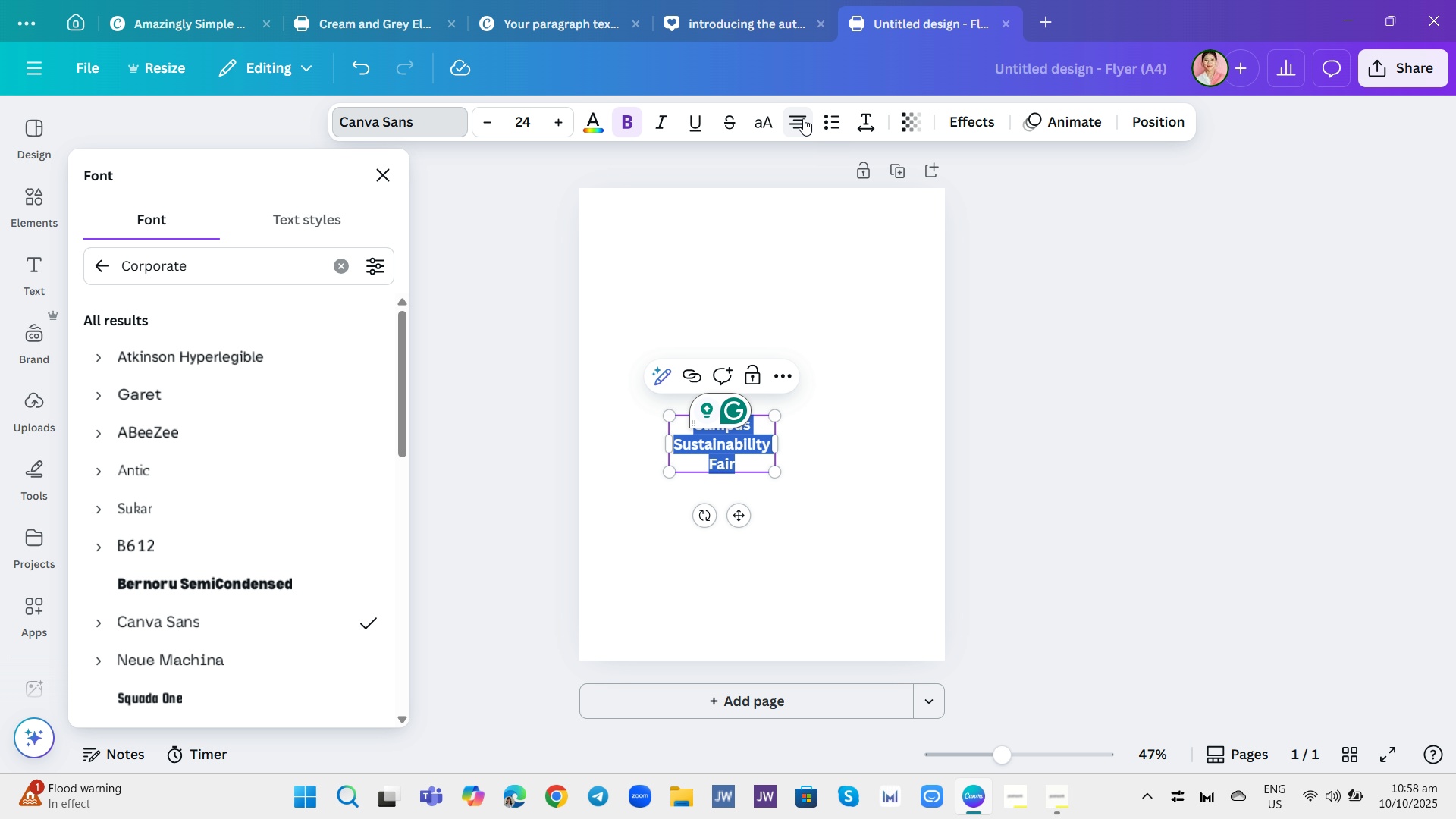 
left_click([803, 118])
 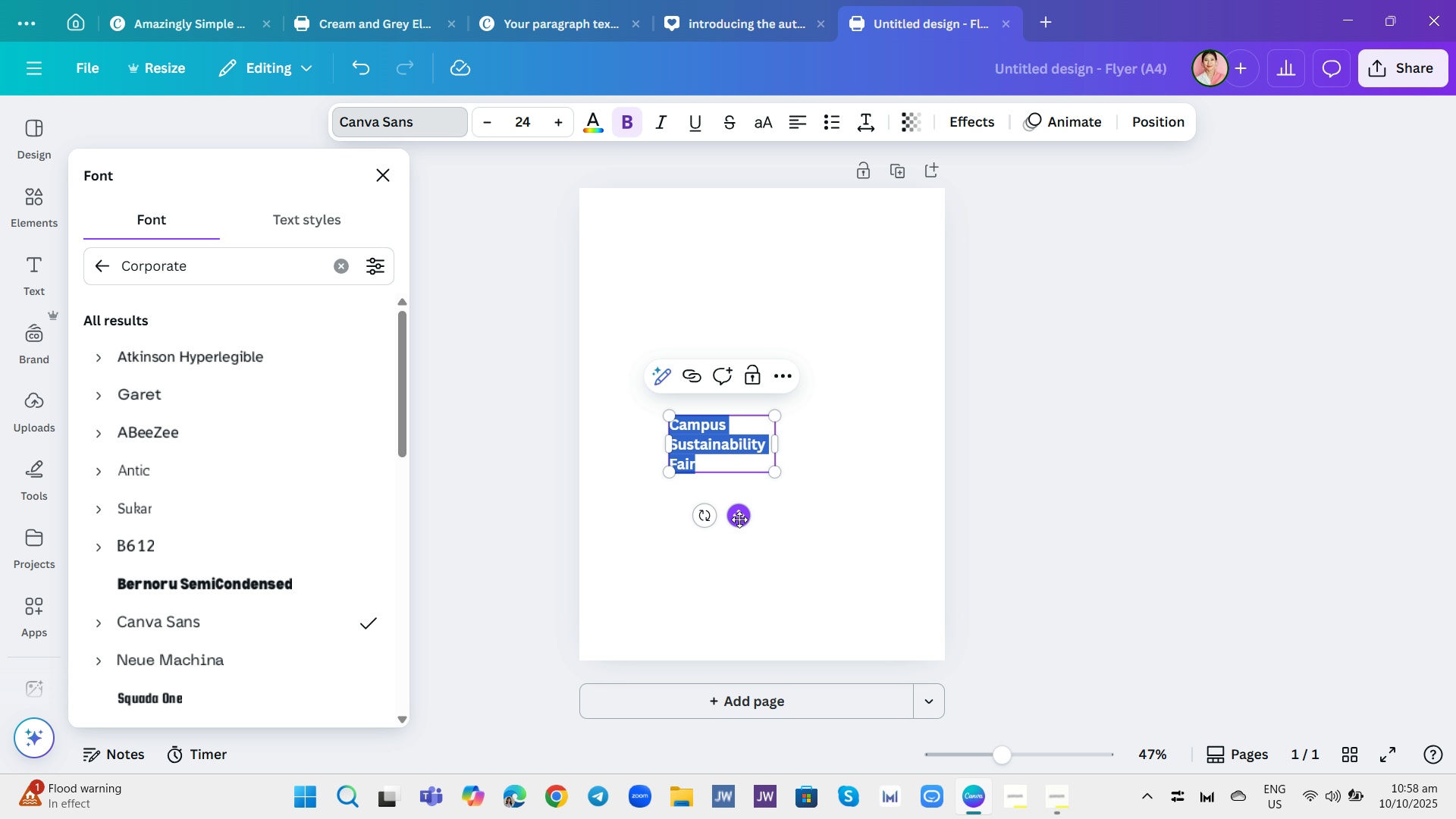 
left_click_drag(start_coordinate=[739, 519], to_coordinate=[686, 328])
 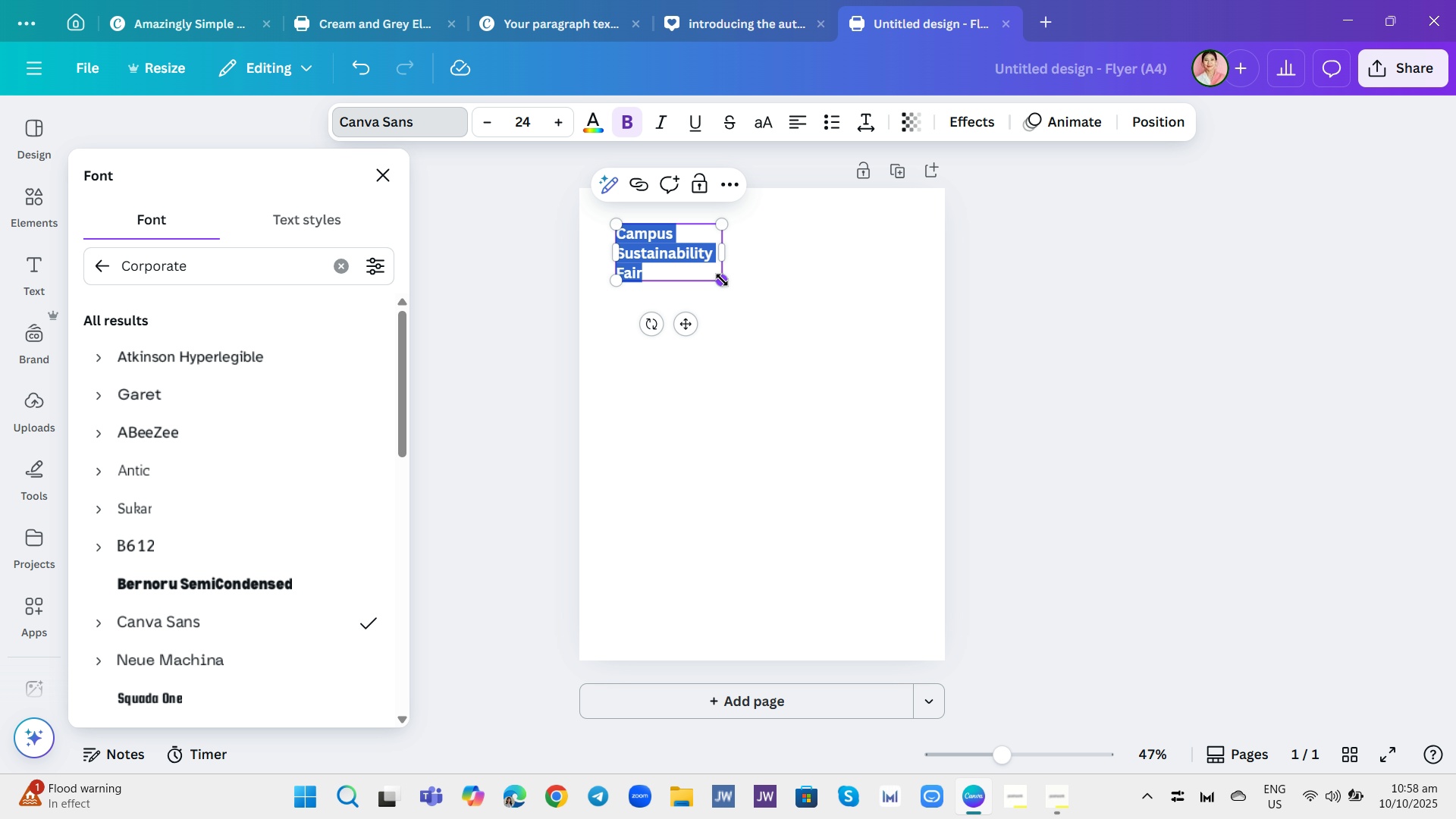 
mouse_move([737, 286])
 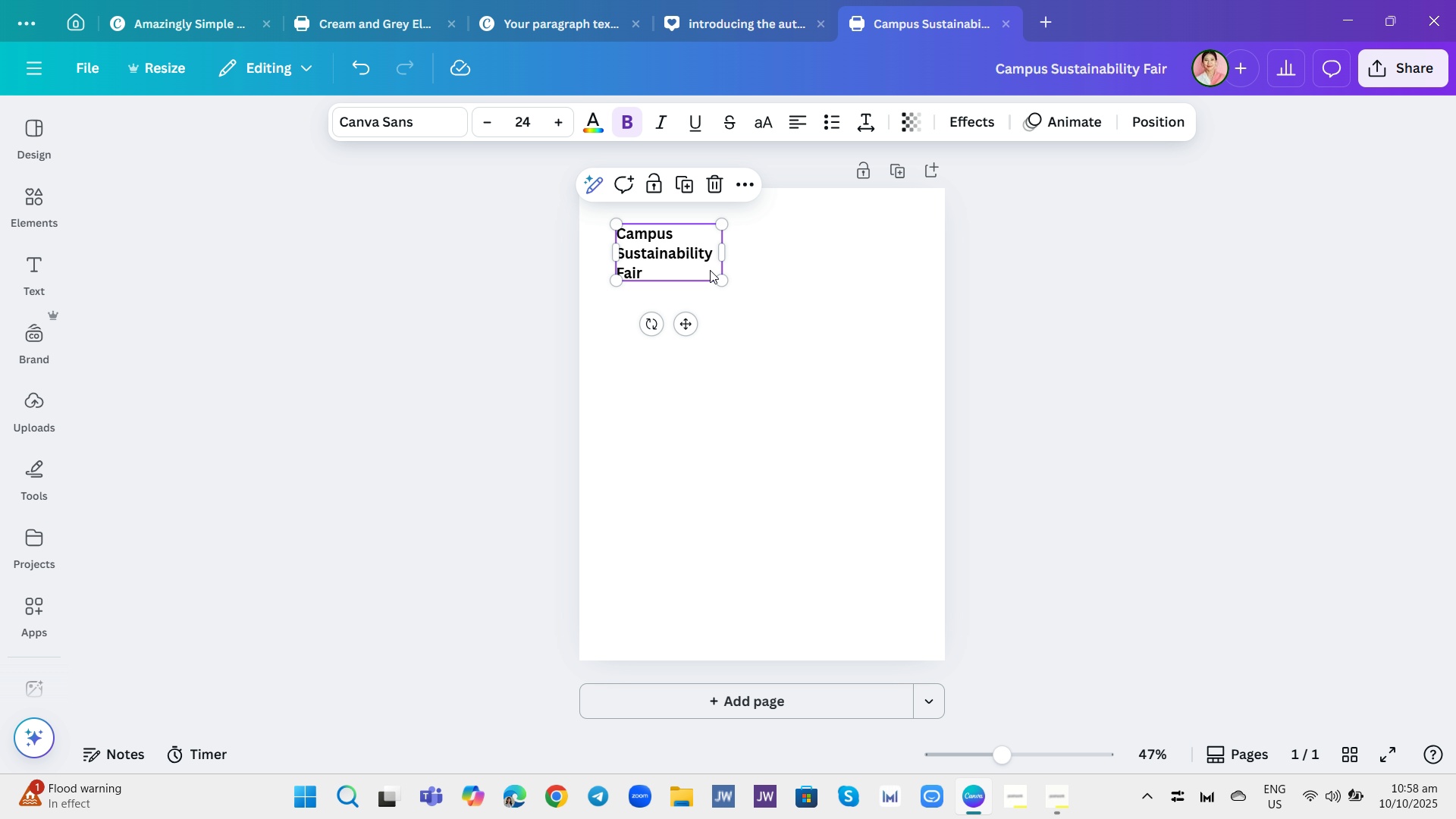 
left_click([710, 270])
 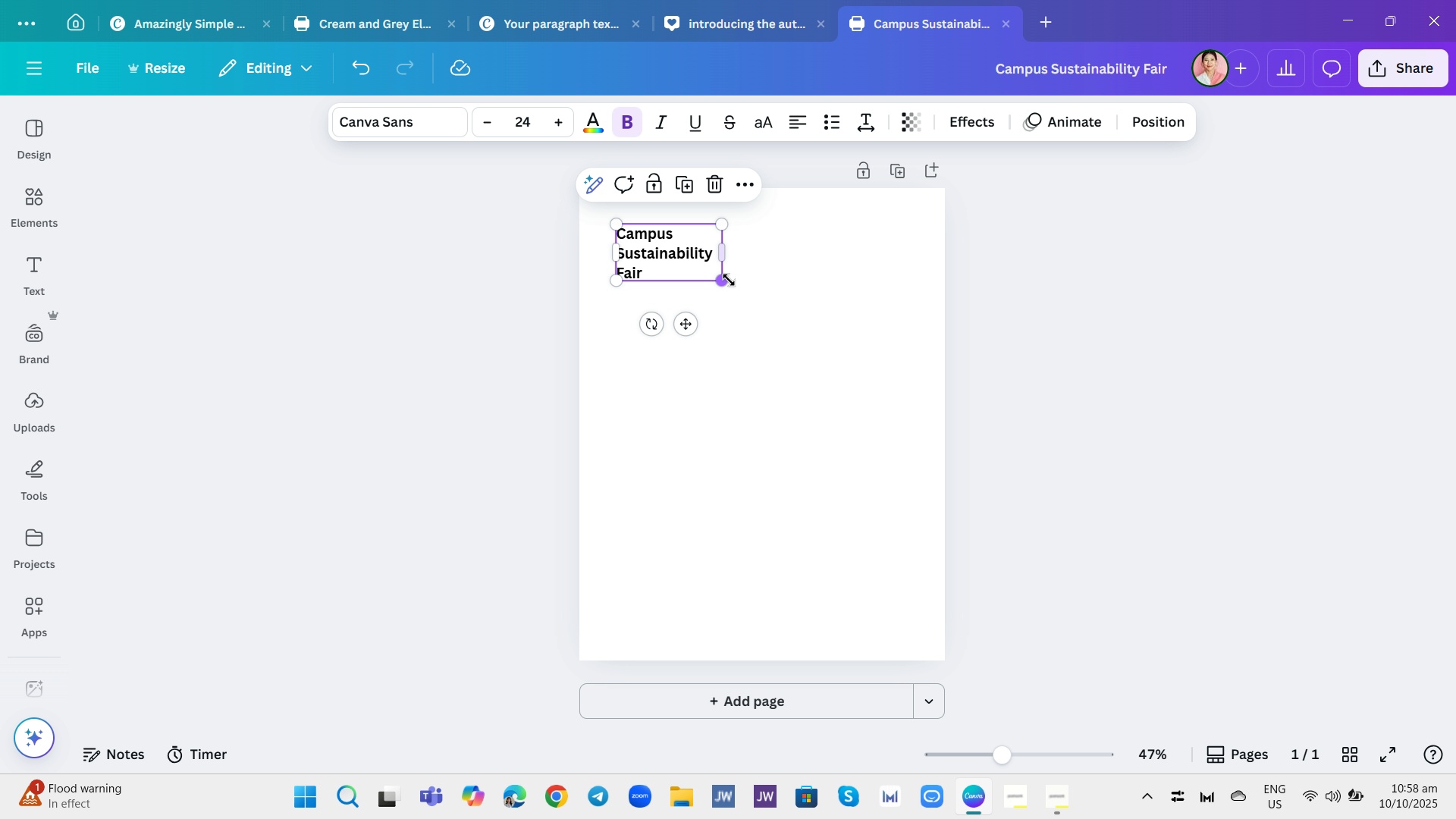 
left_click_drag(start_coordinate=[720, 285], to_coordinate=[781, 314])
 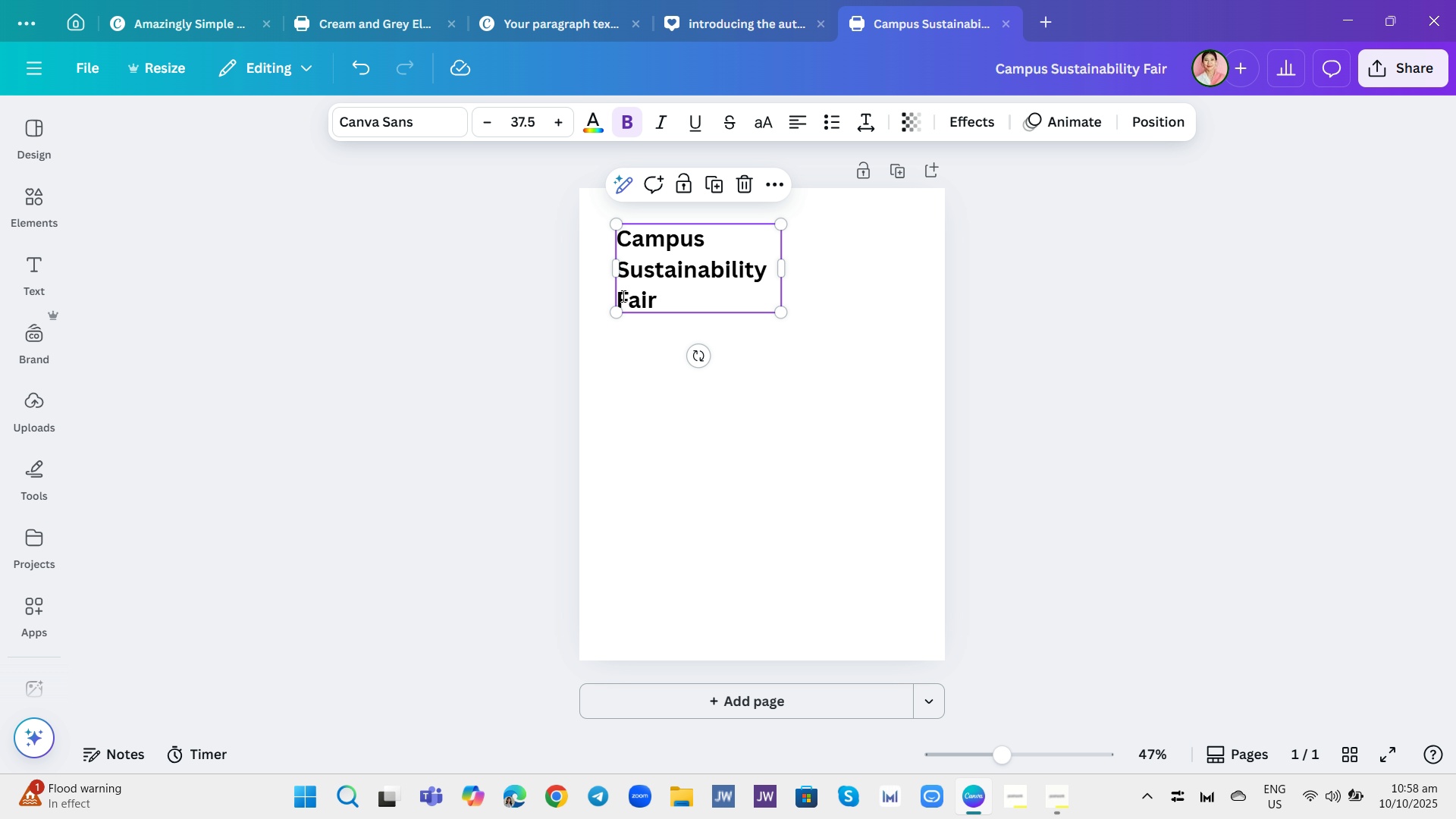 
left_click([622, 296])
 